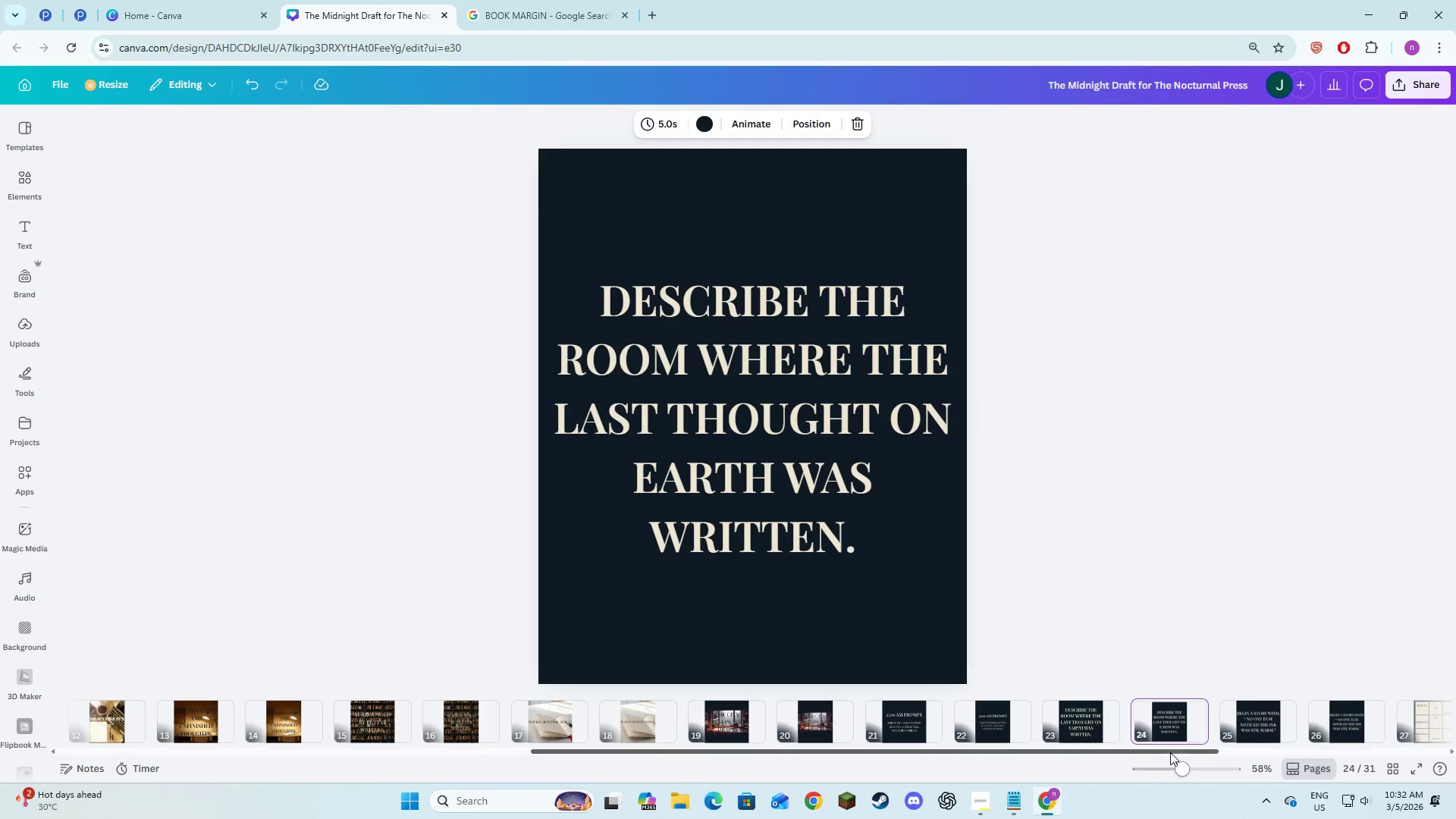 
left_click_drag(start_coordinate=[1174, 749], to_coordinate=[1334, 757])
 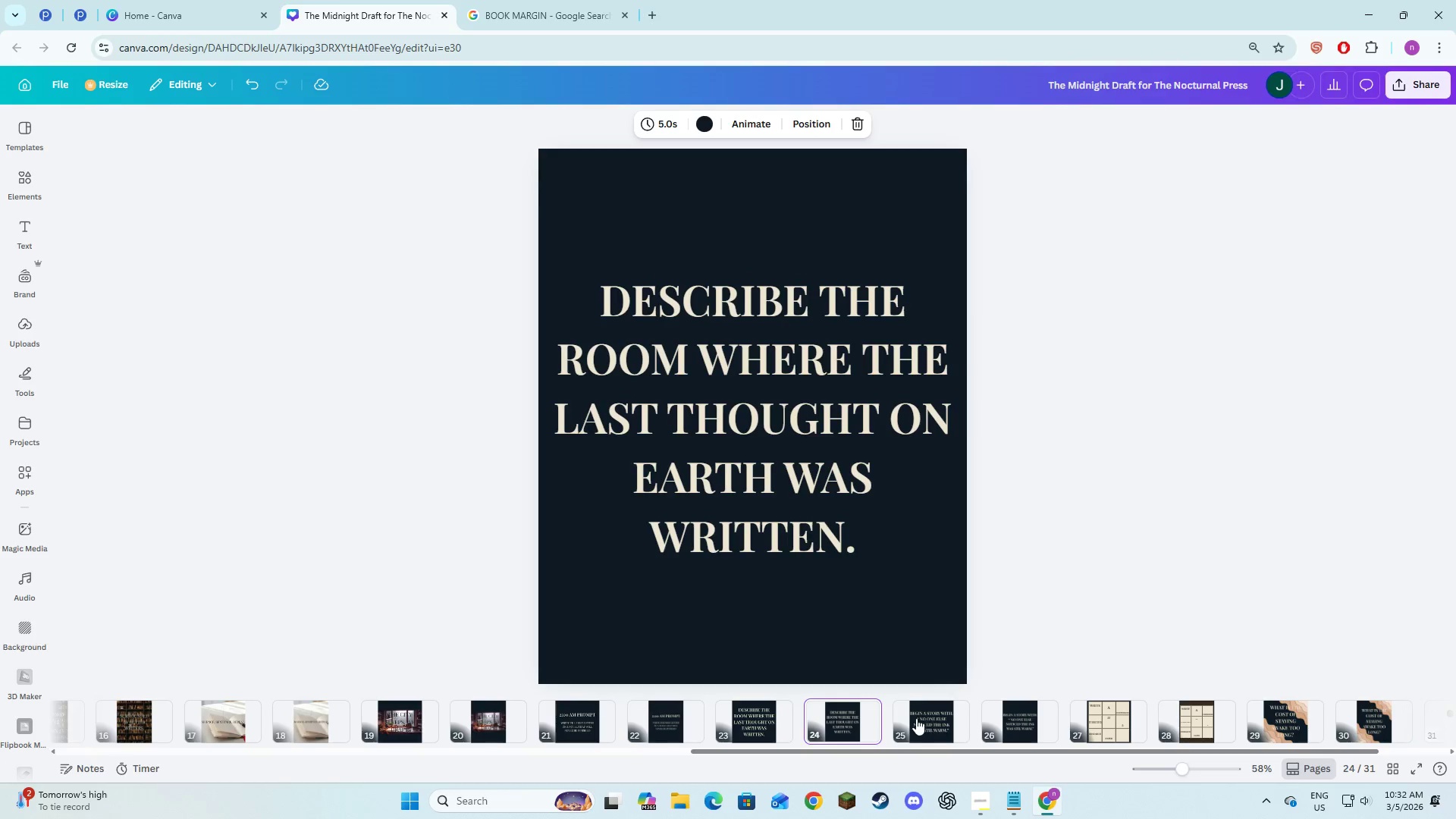 
left_click([916, 718])
 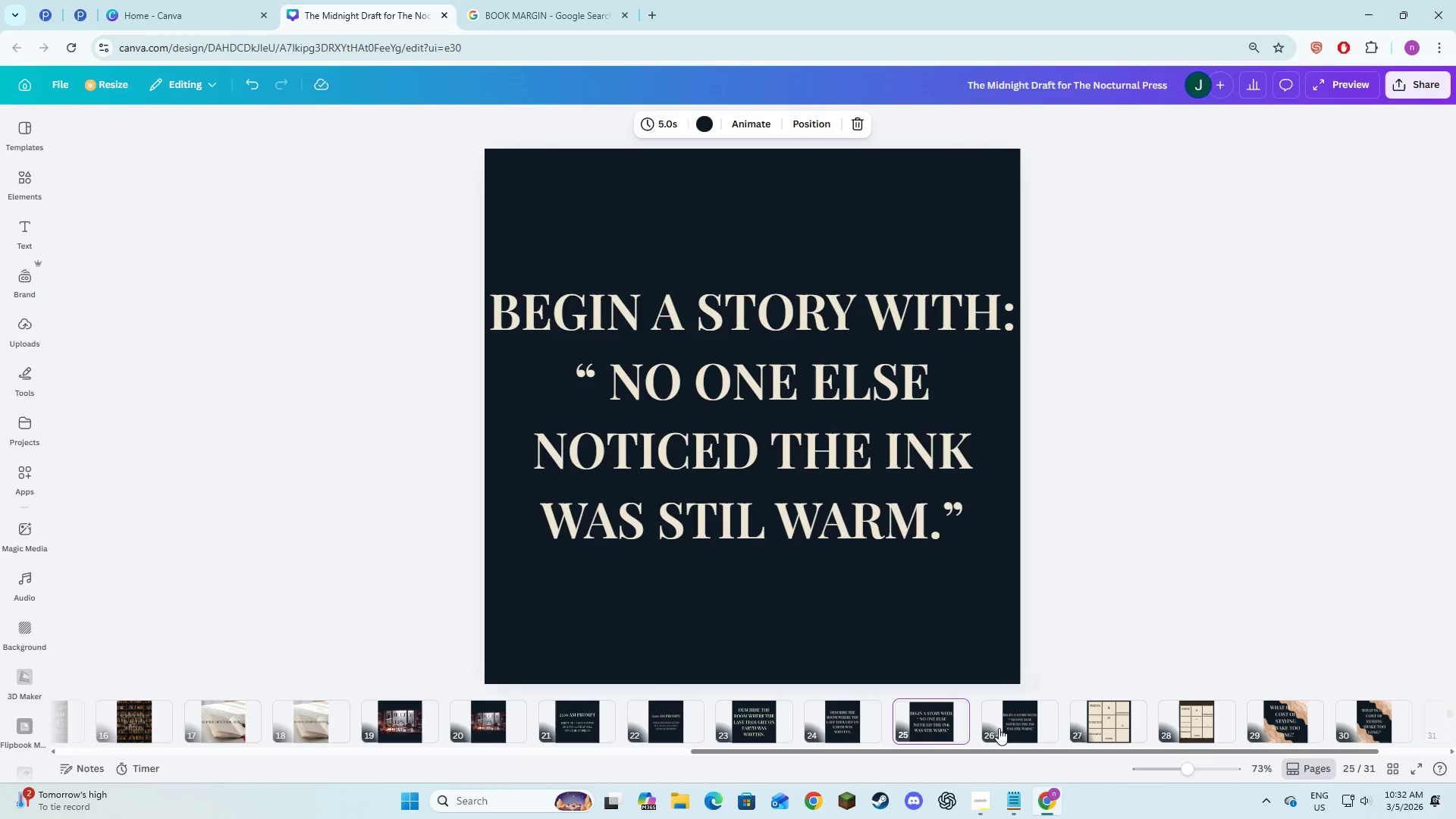 
left_click([1006, 723])
 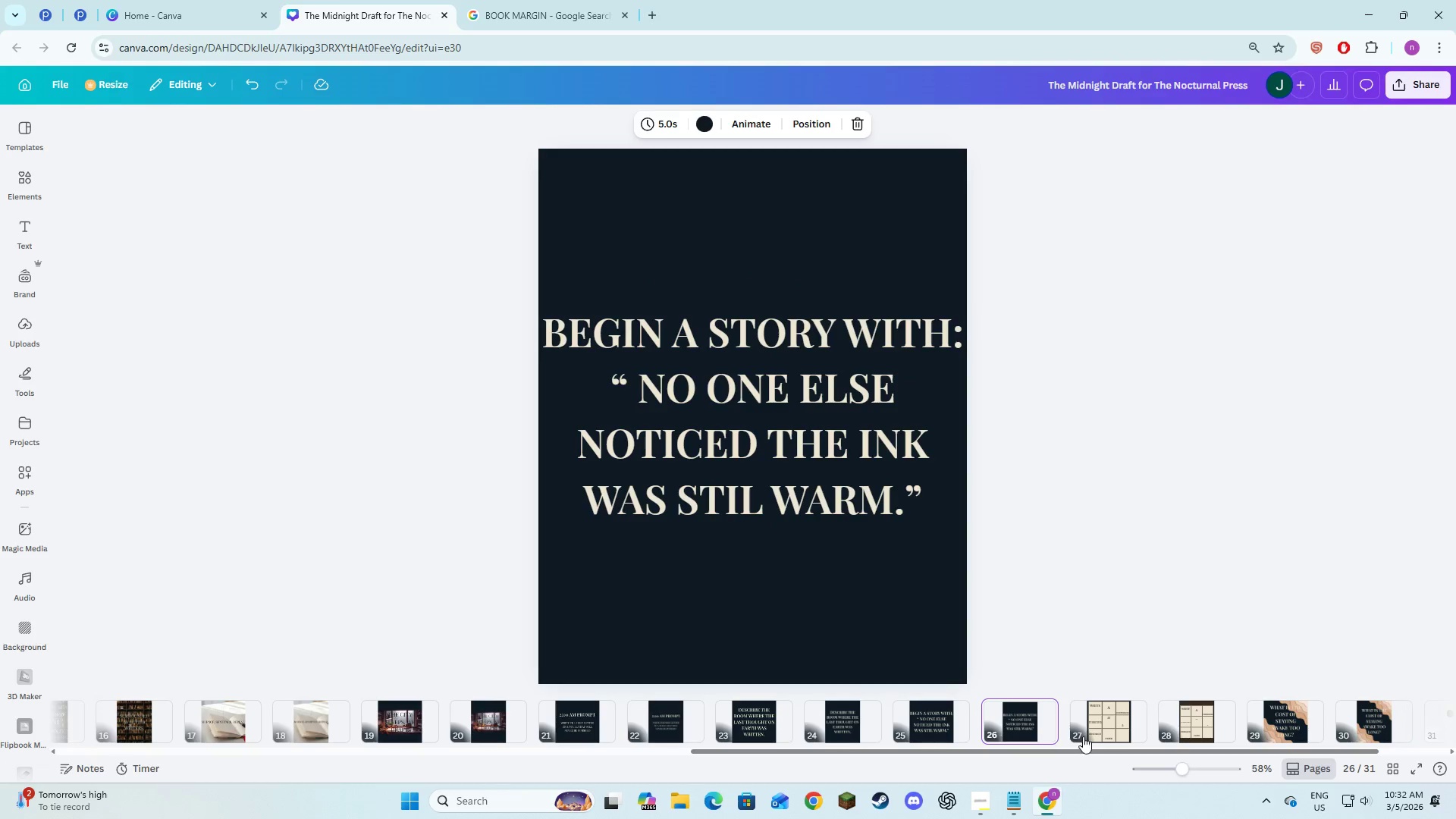 
left_click([1109, 726])
 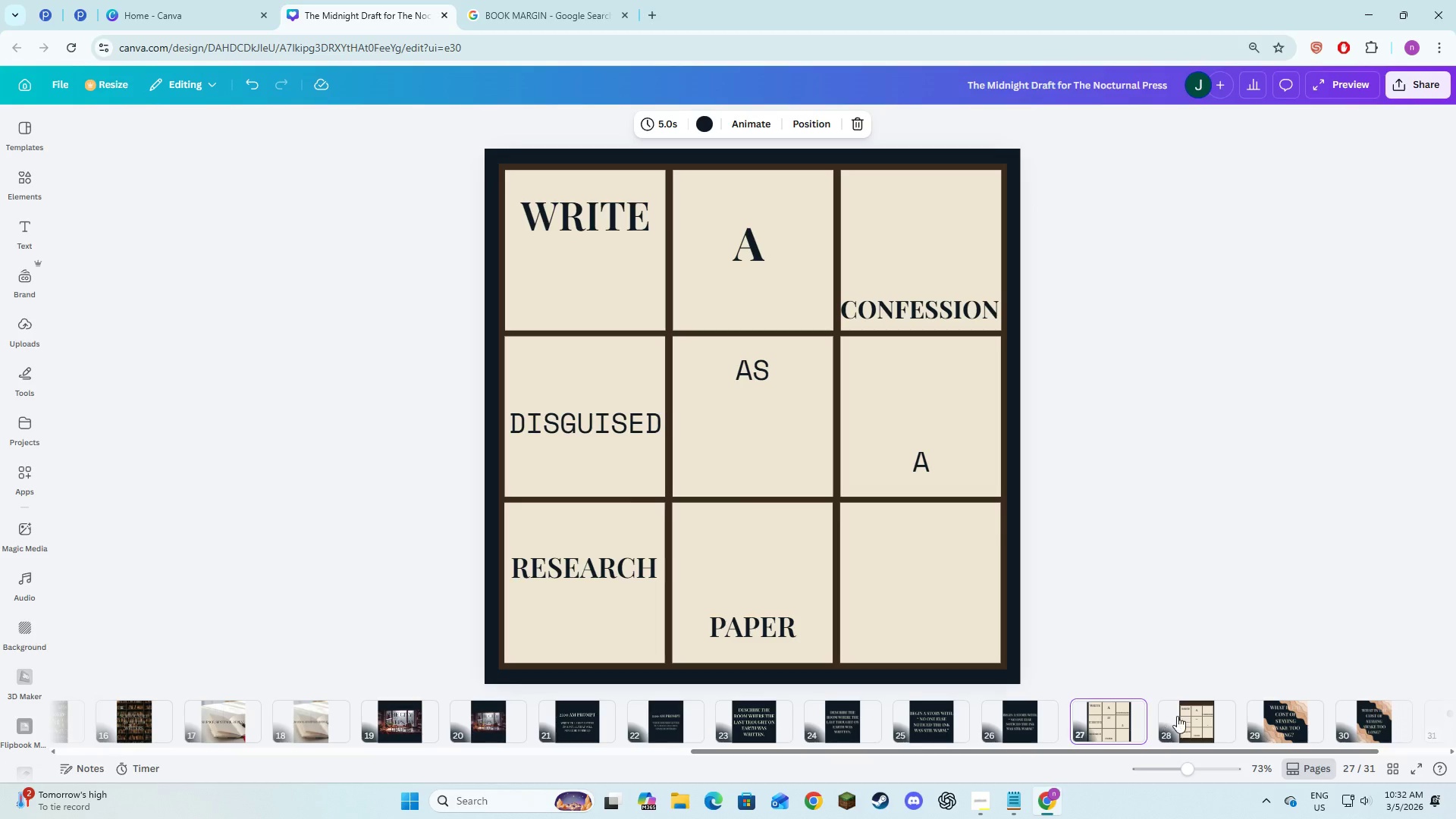 
left_click([1192, 715])
 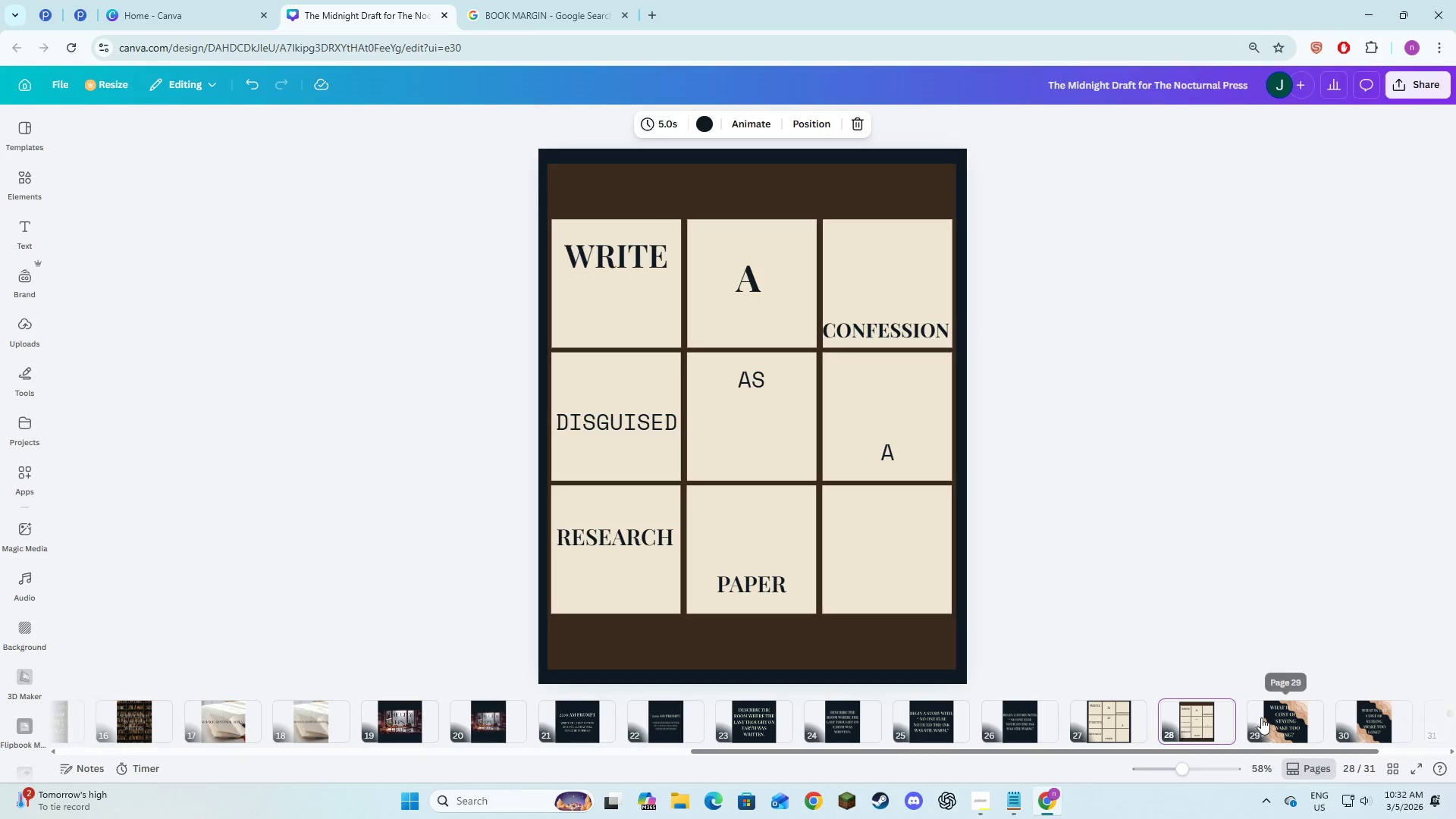 
left_click([1266, 717])
 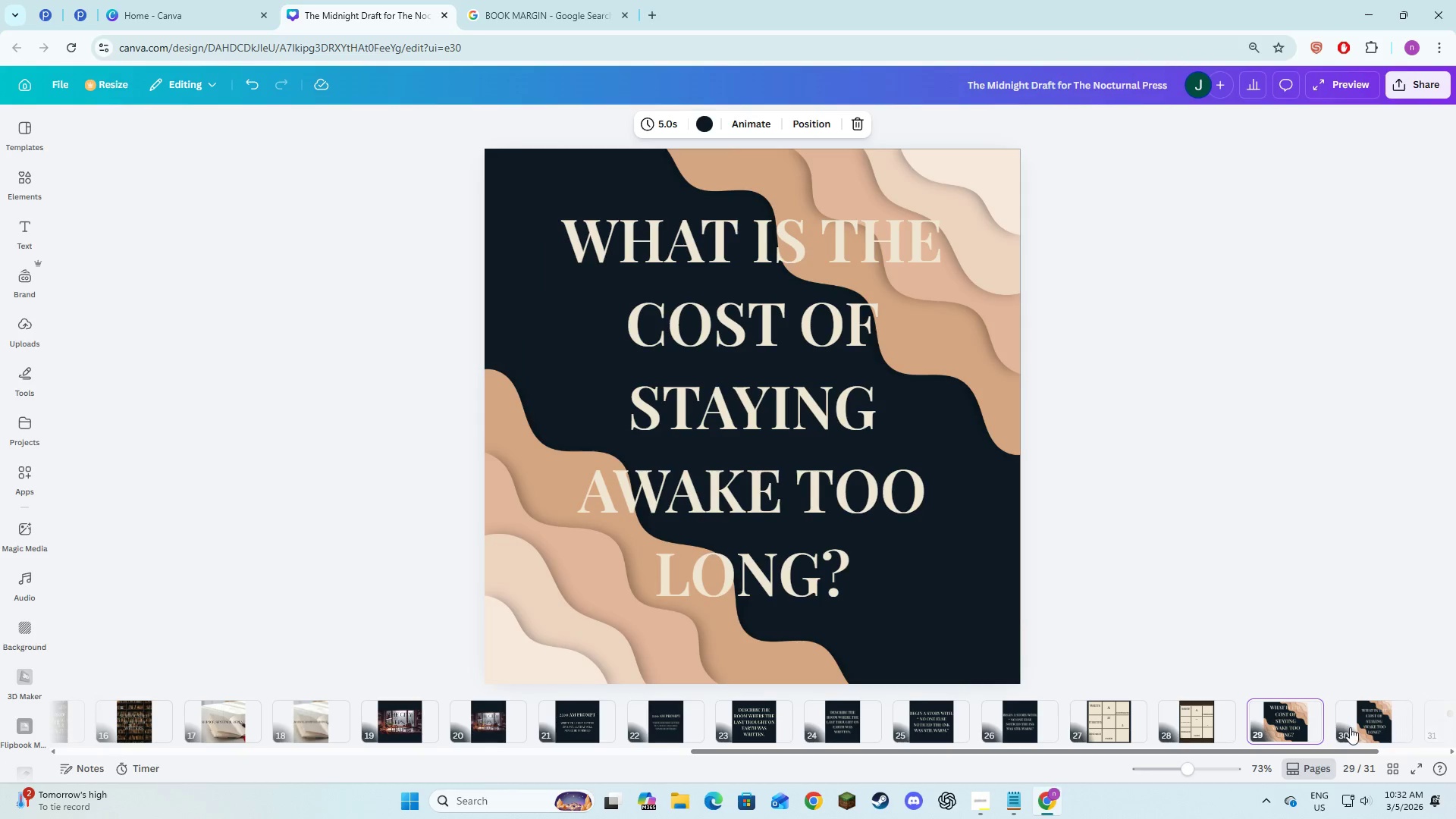 
left_click([1350, 727])
 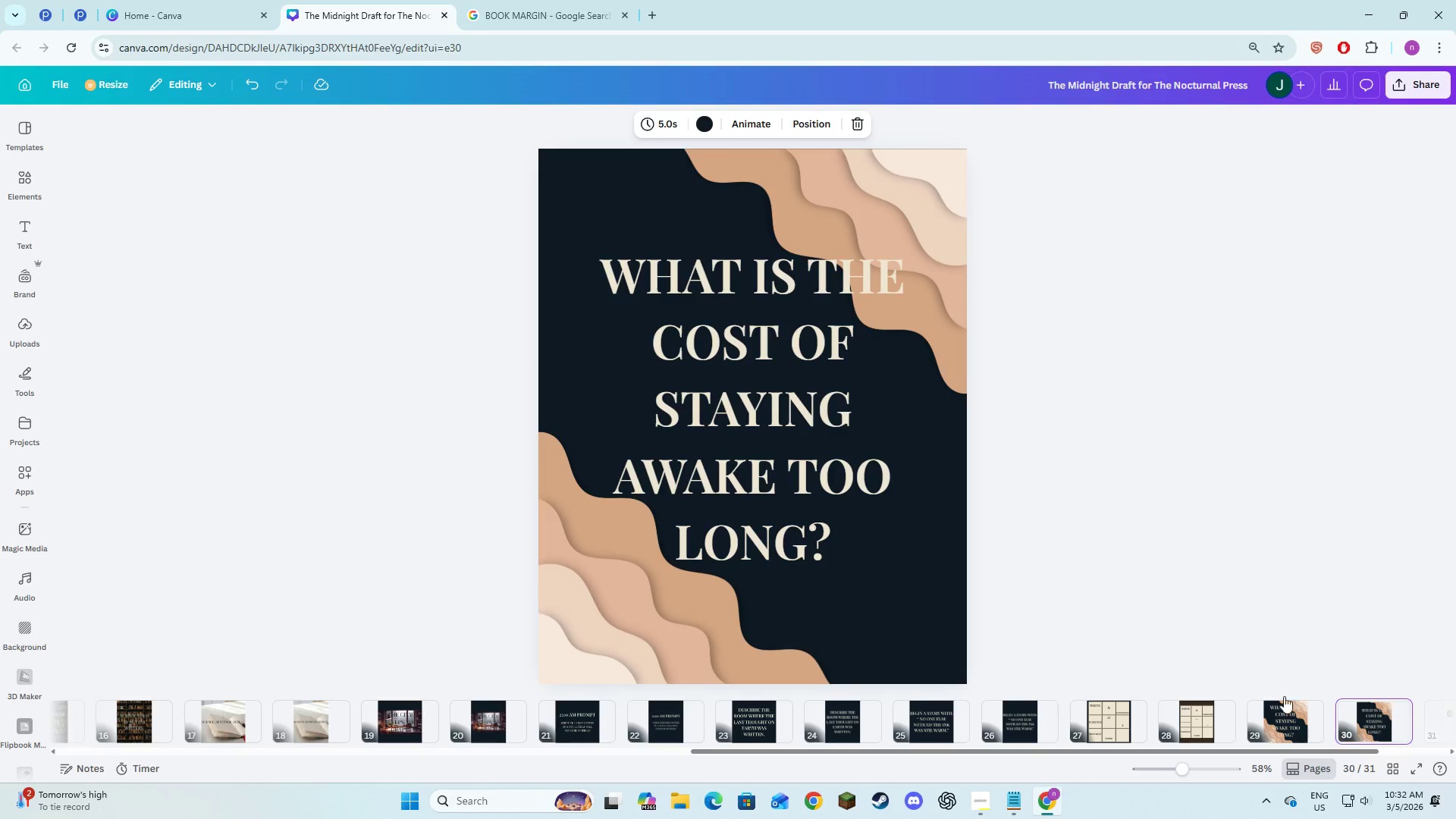 
left_click([1269, 633])
 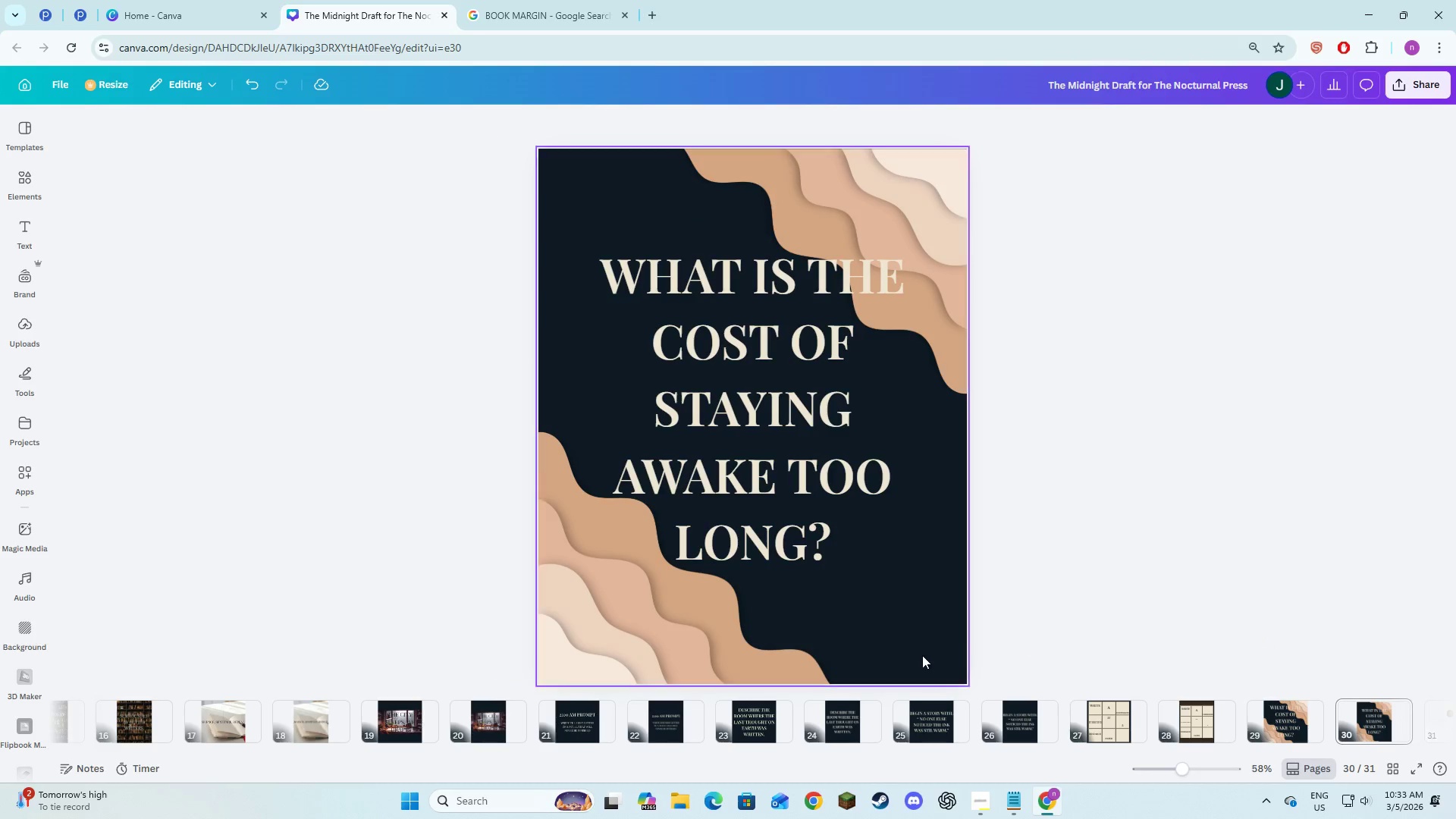 
left_click([921, 655])
 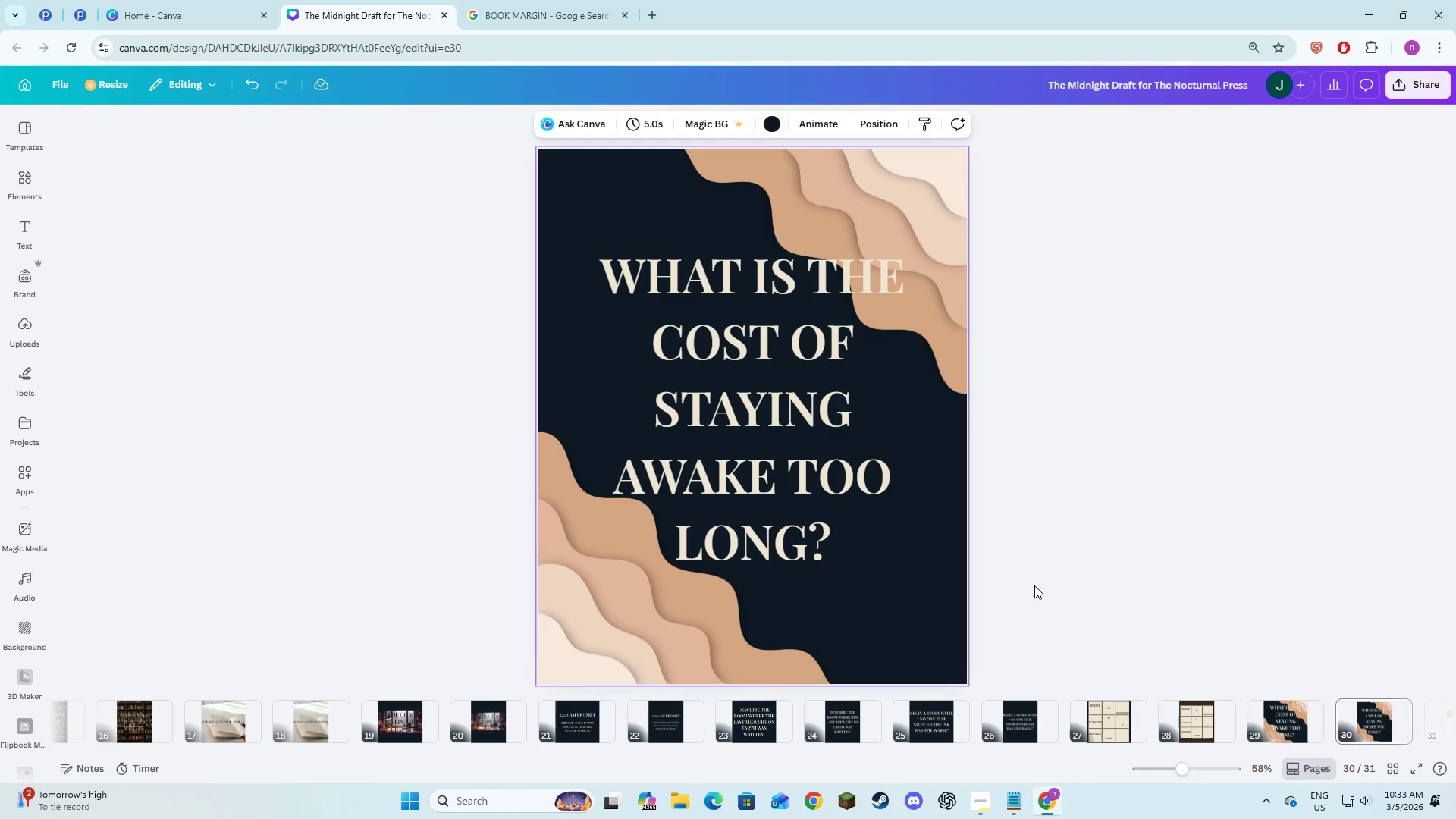 
left_click([1035, 585])
 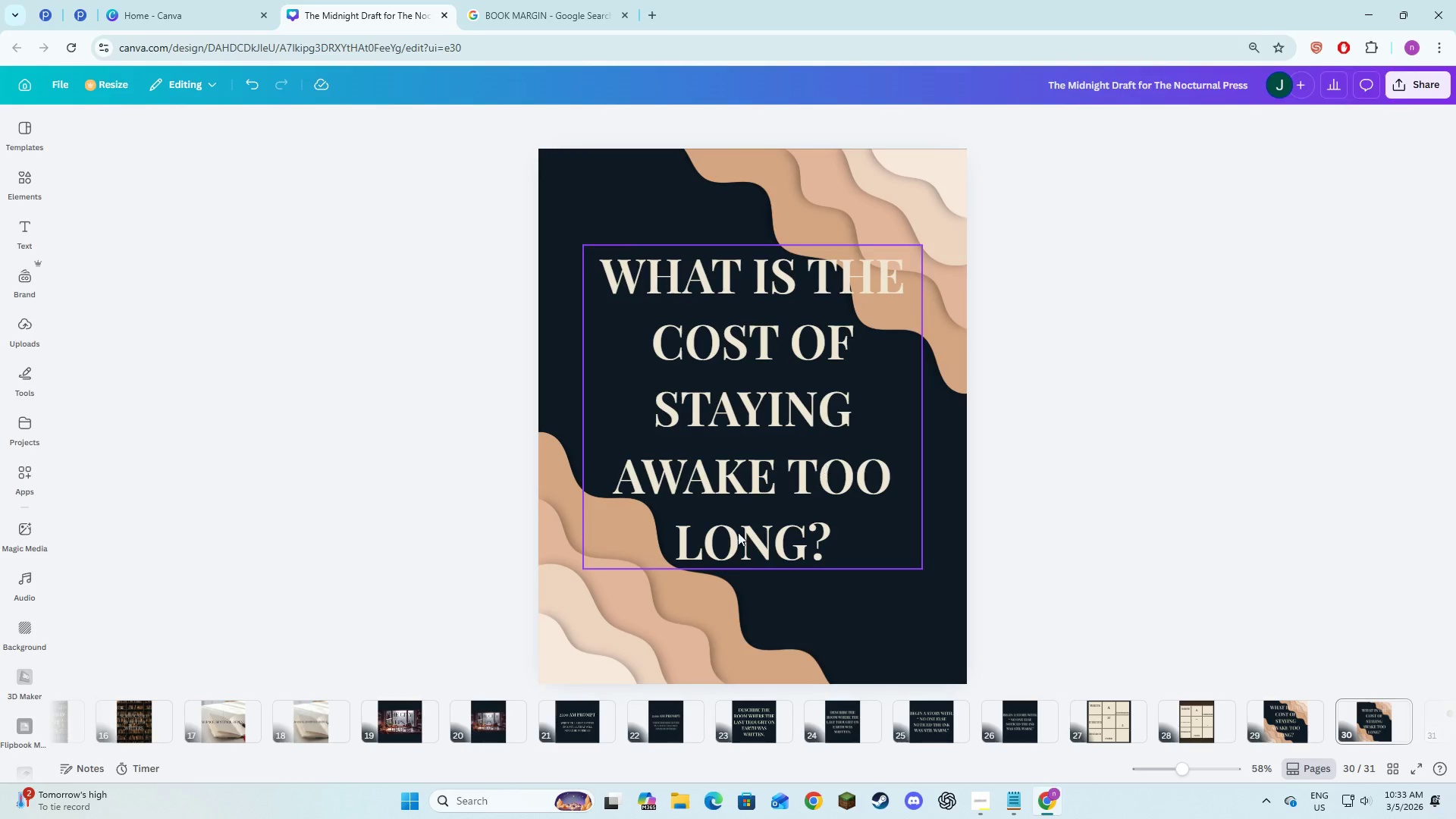 
left_click([642, 635])
 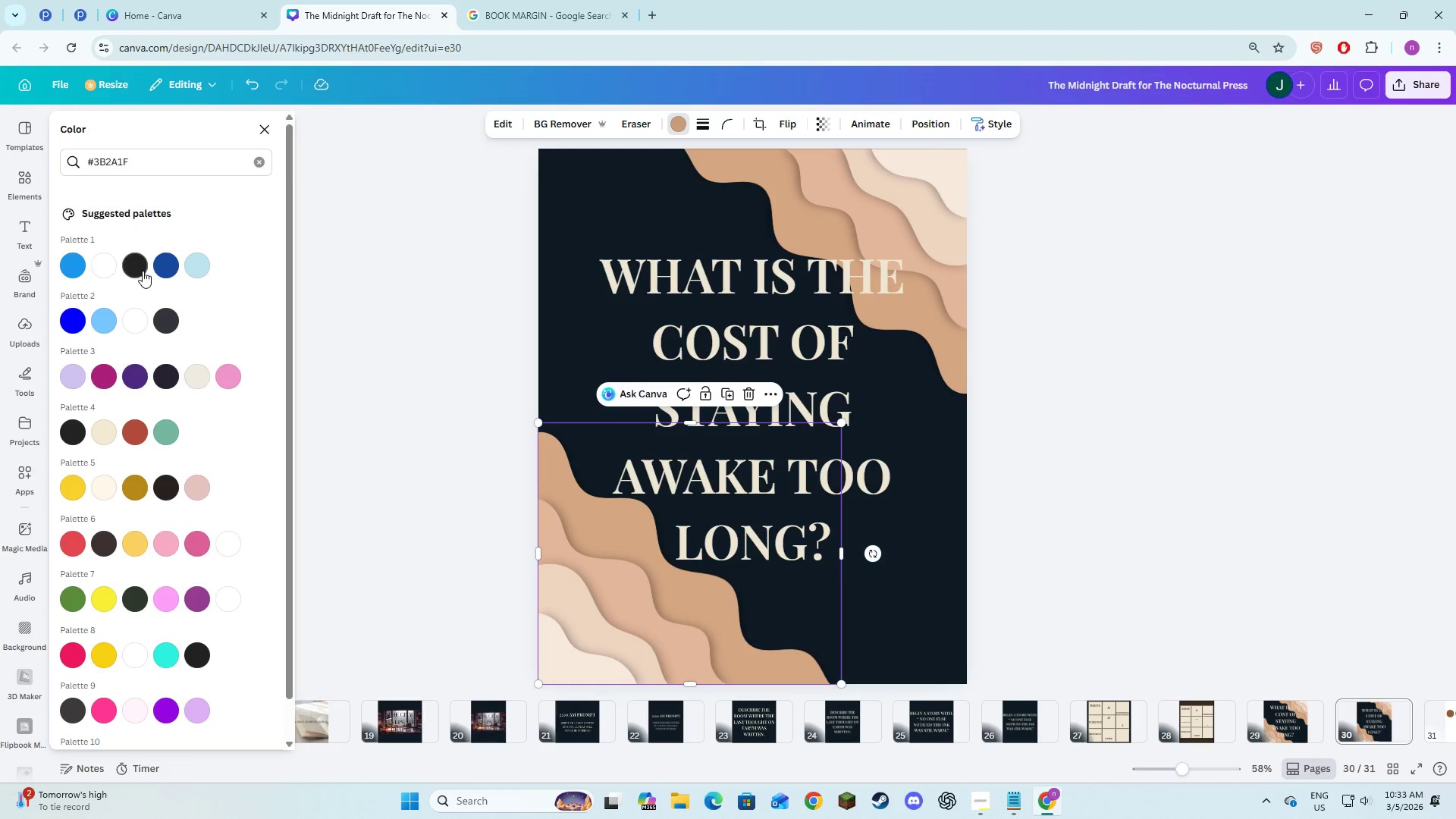 
left_click([255, 165])
 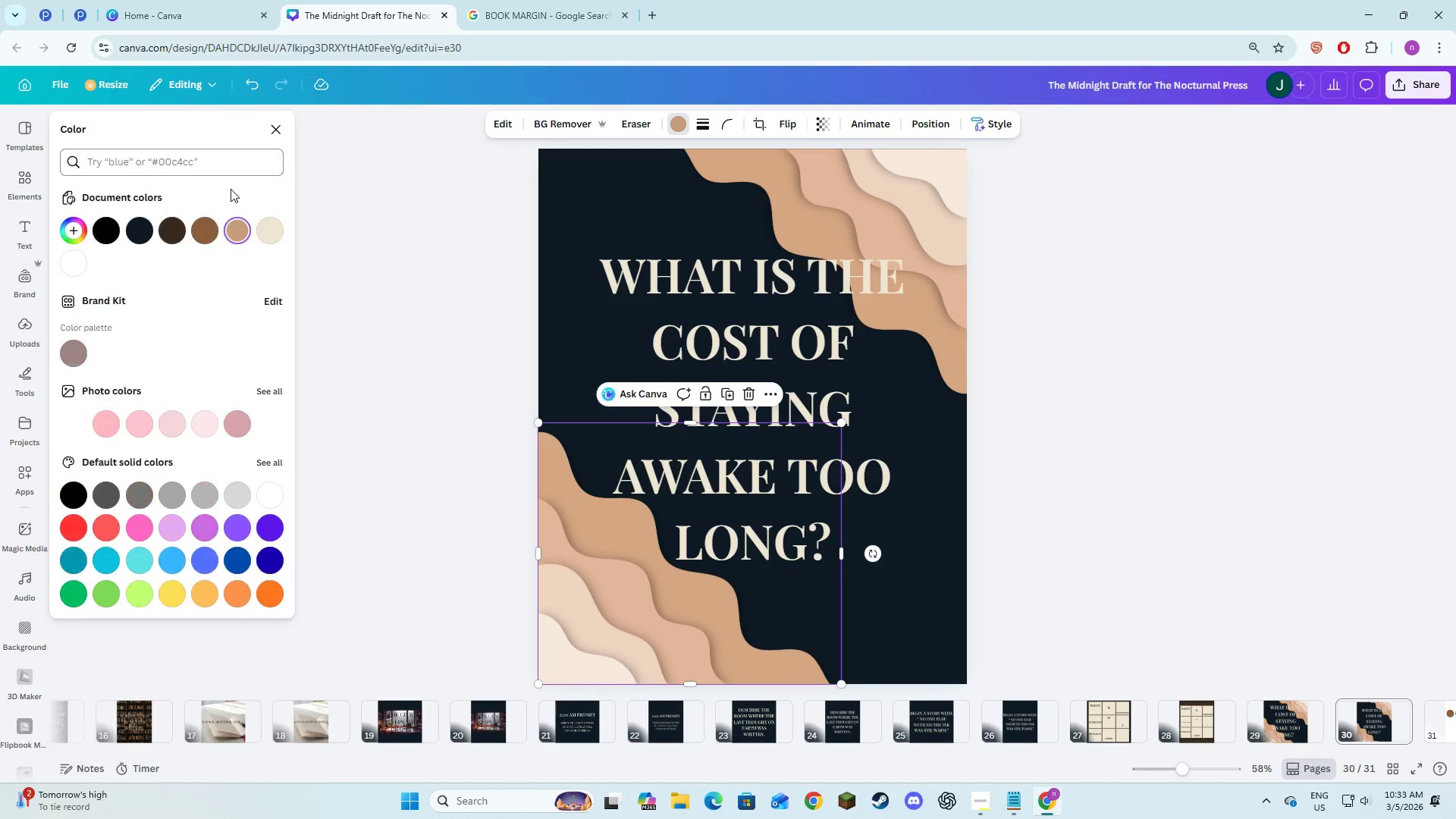 
mouse_move([189, 234])
 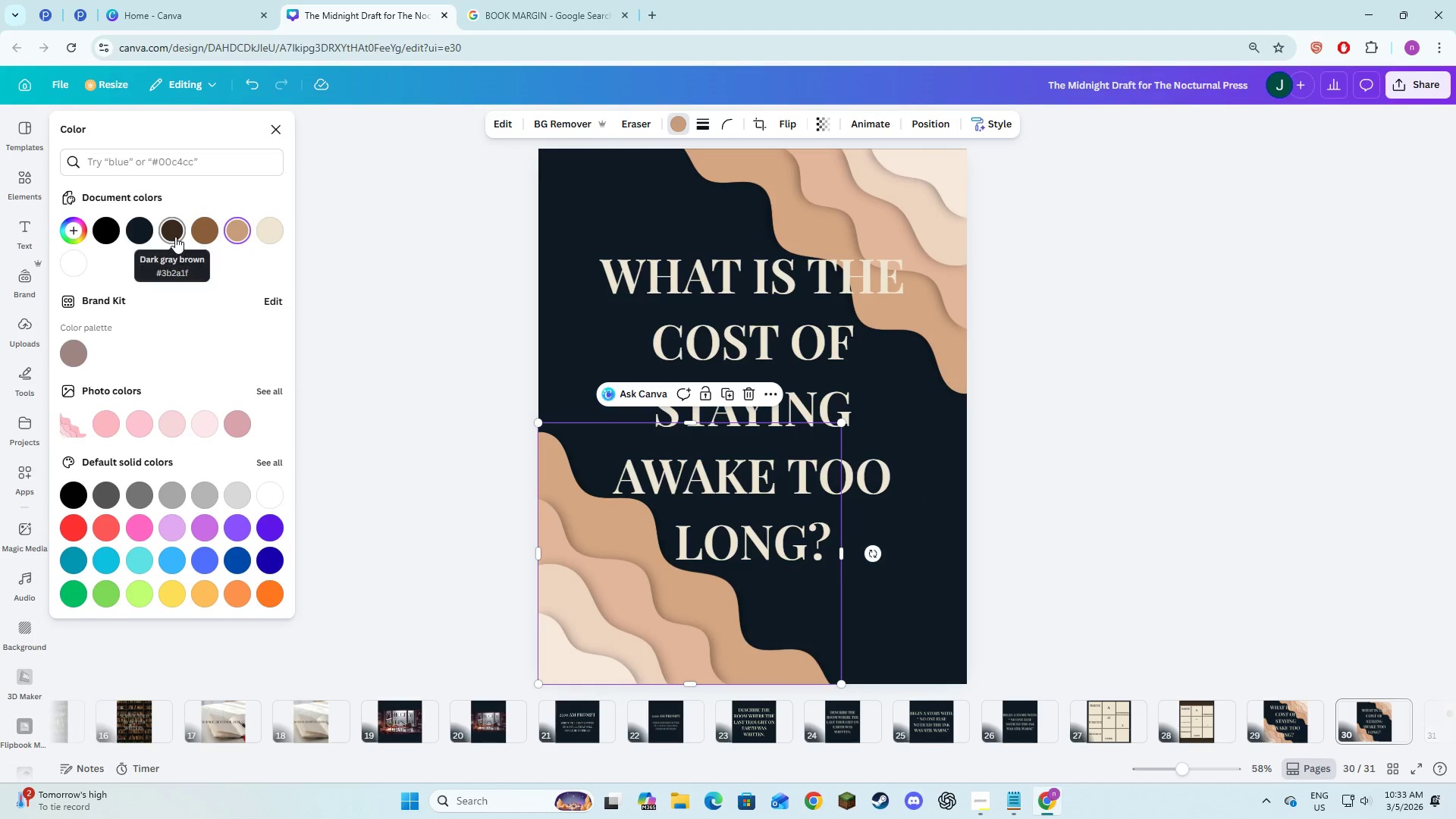 
left_click([175, 237])
 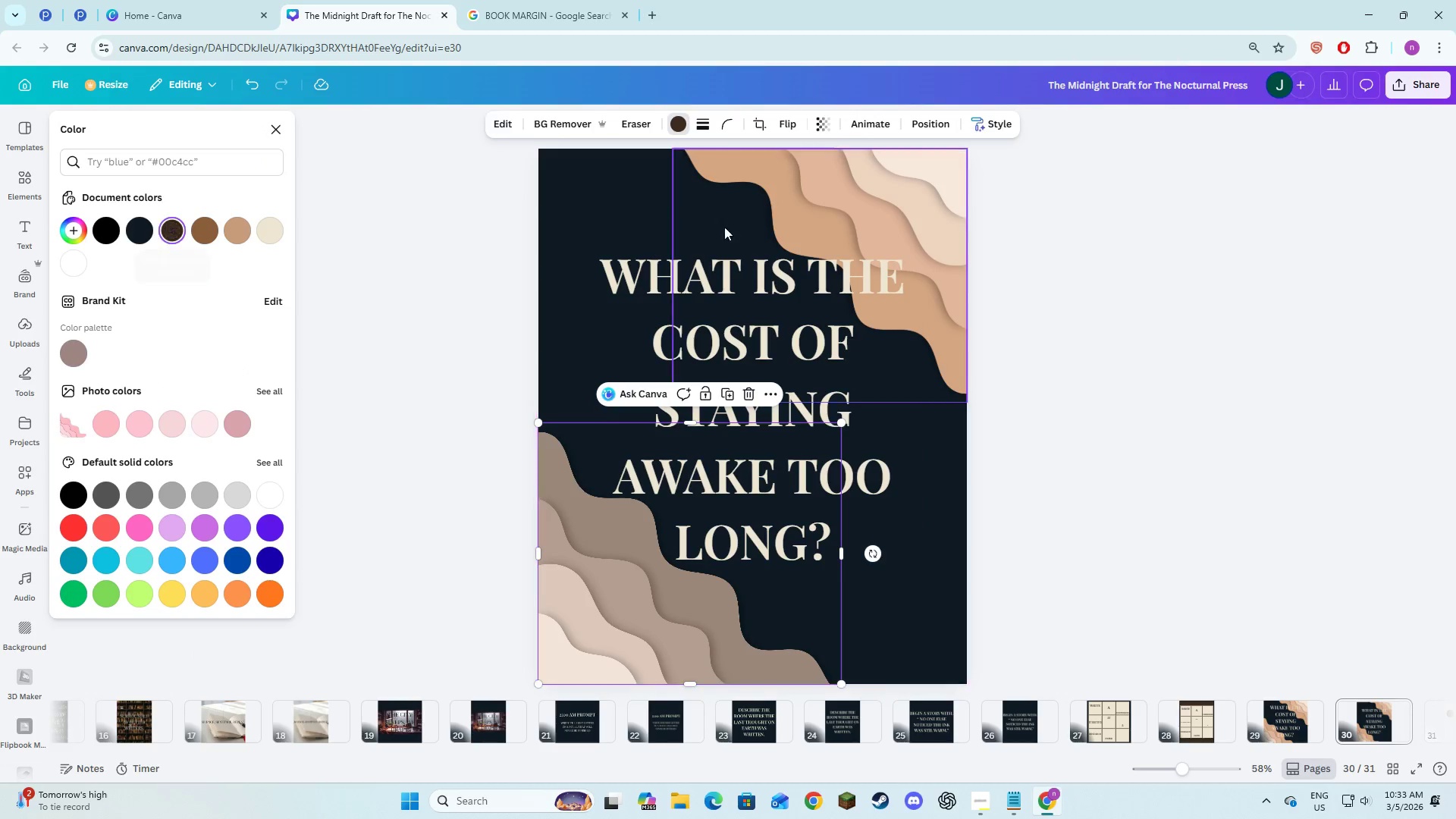 
left_click([839, 197])
 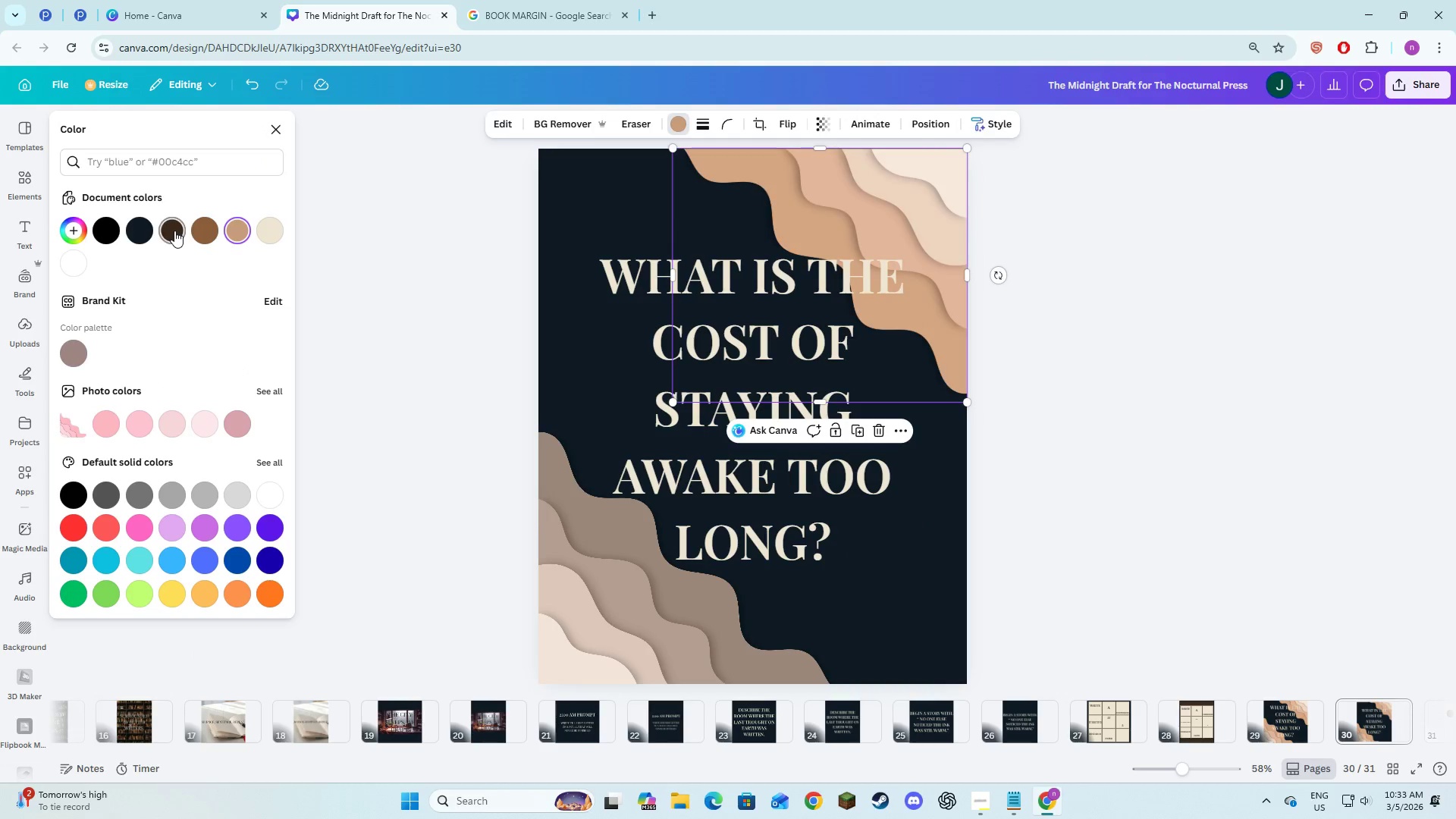 
left_click([1102, 285])
 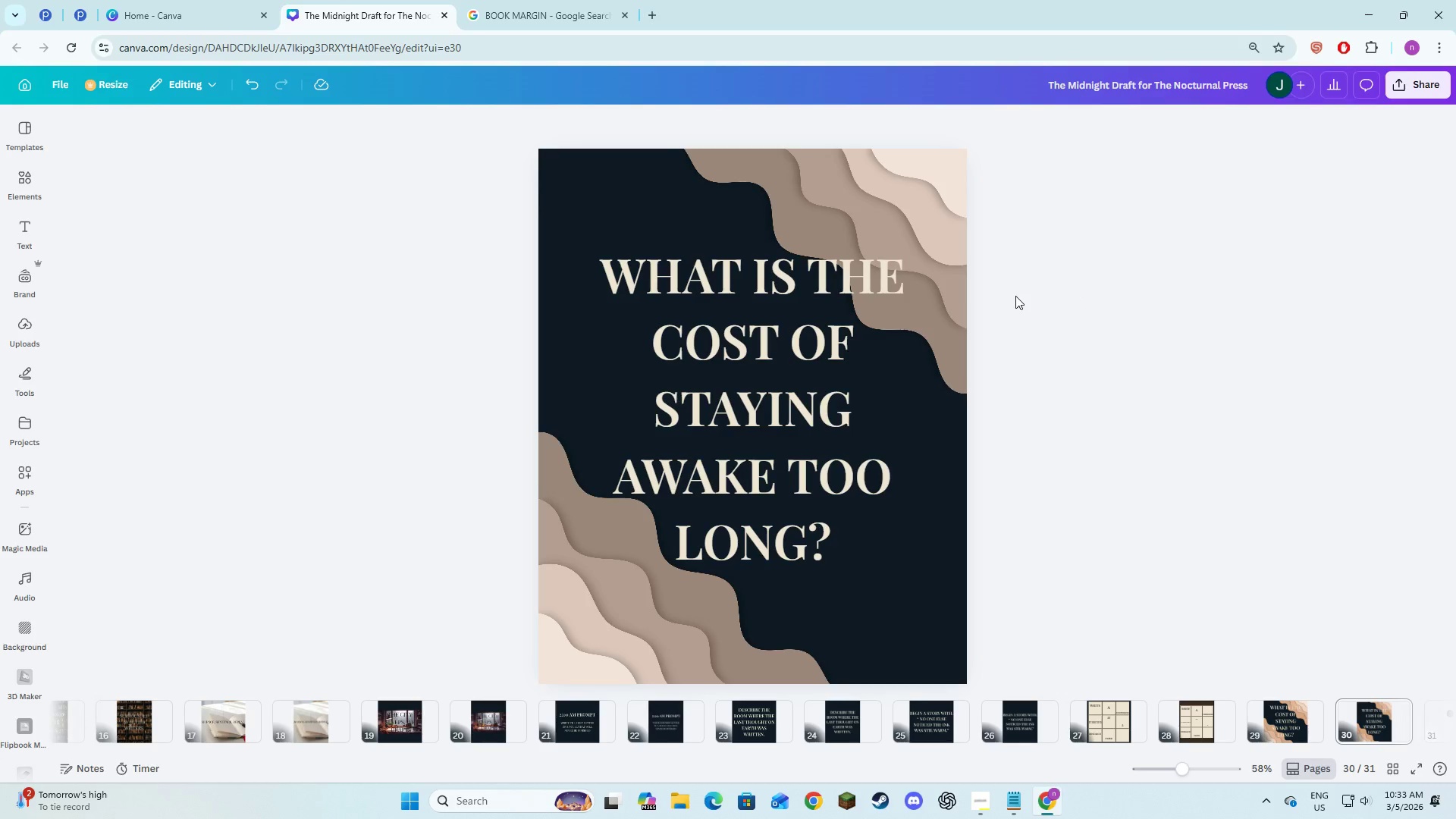 
left_click([921, 234])
 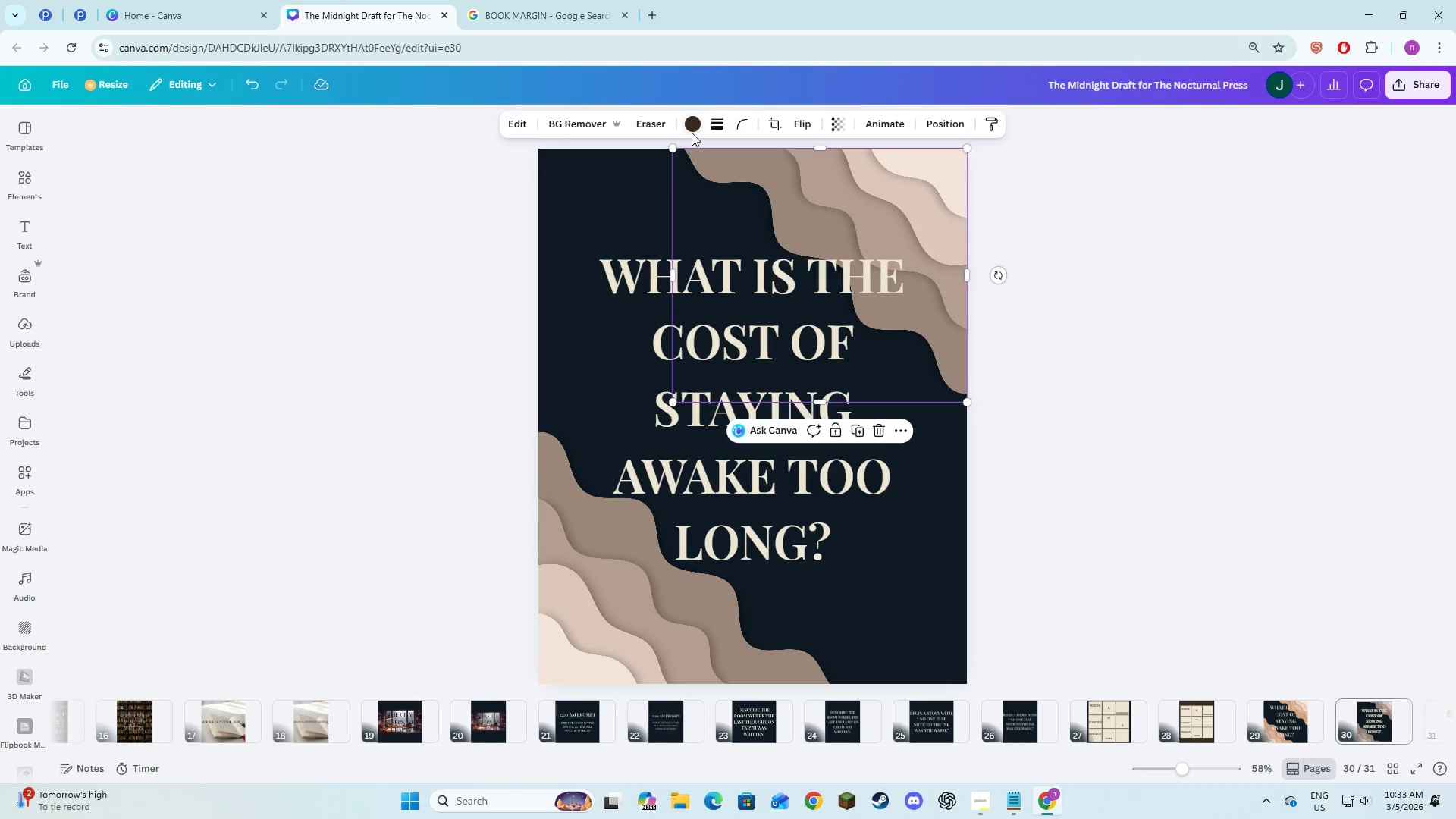 
left_click([692, 132])
 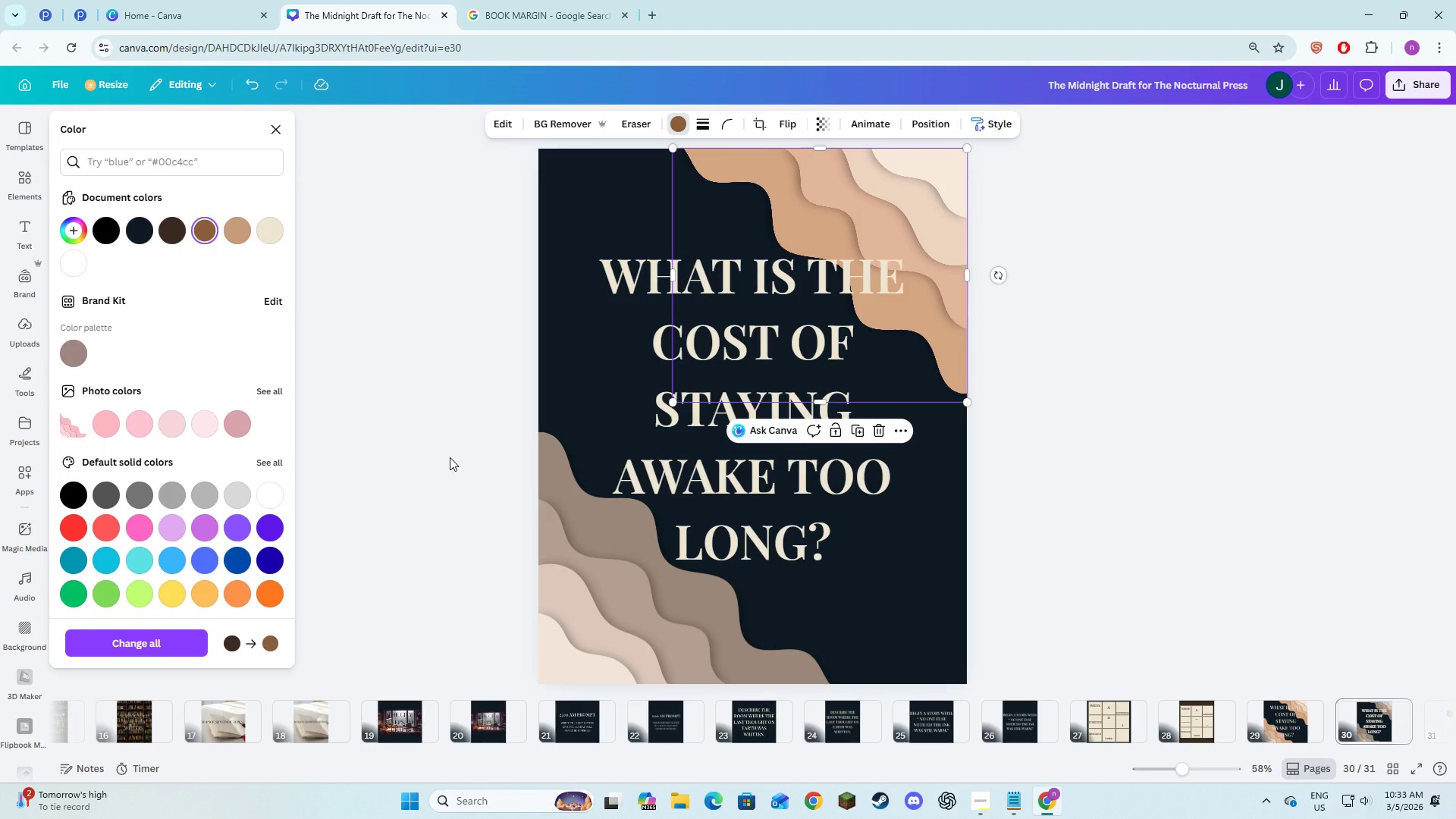 
wait(5.62)
 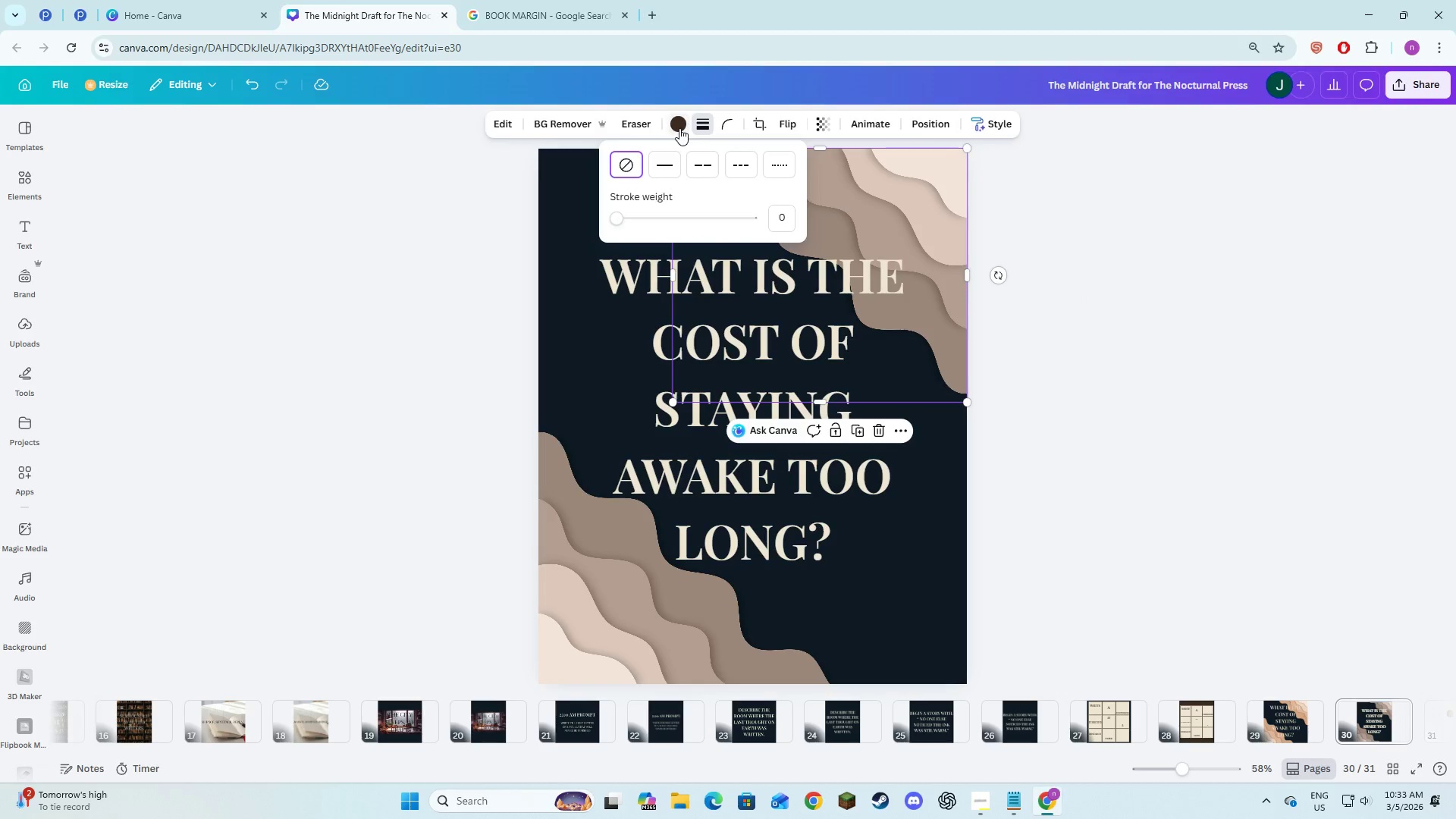 
left_click([578, 592])
 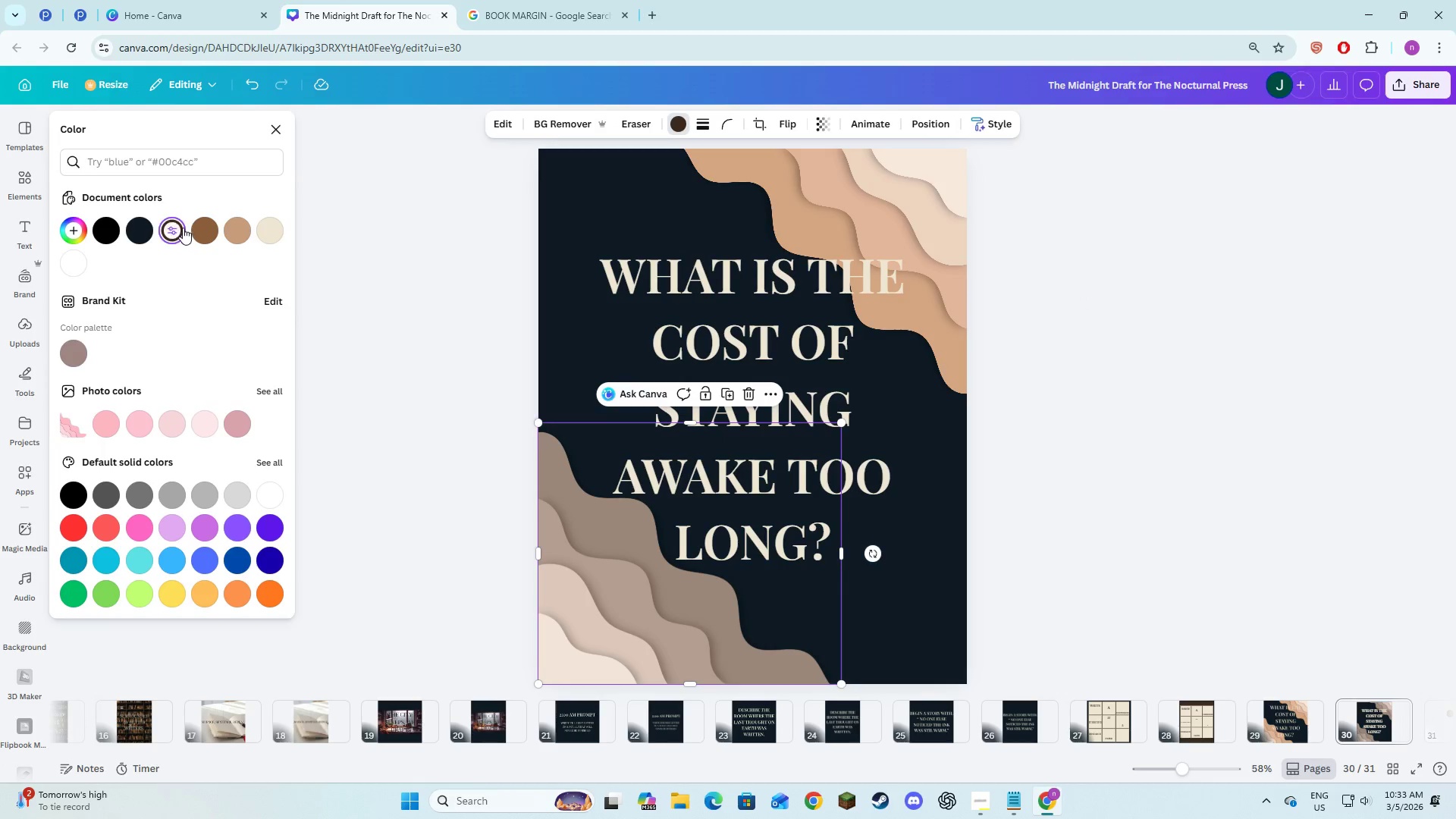 
left_click([203, 228])
 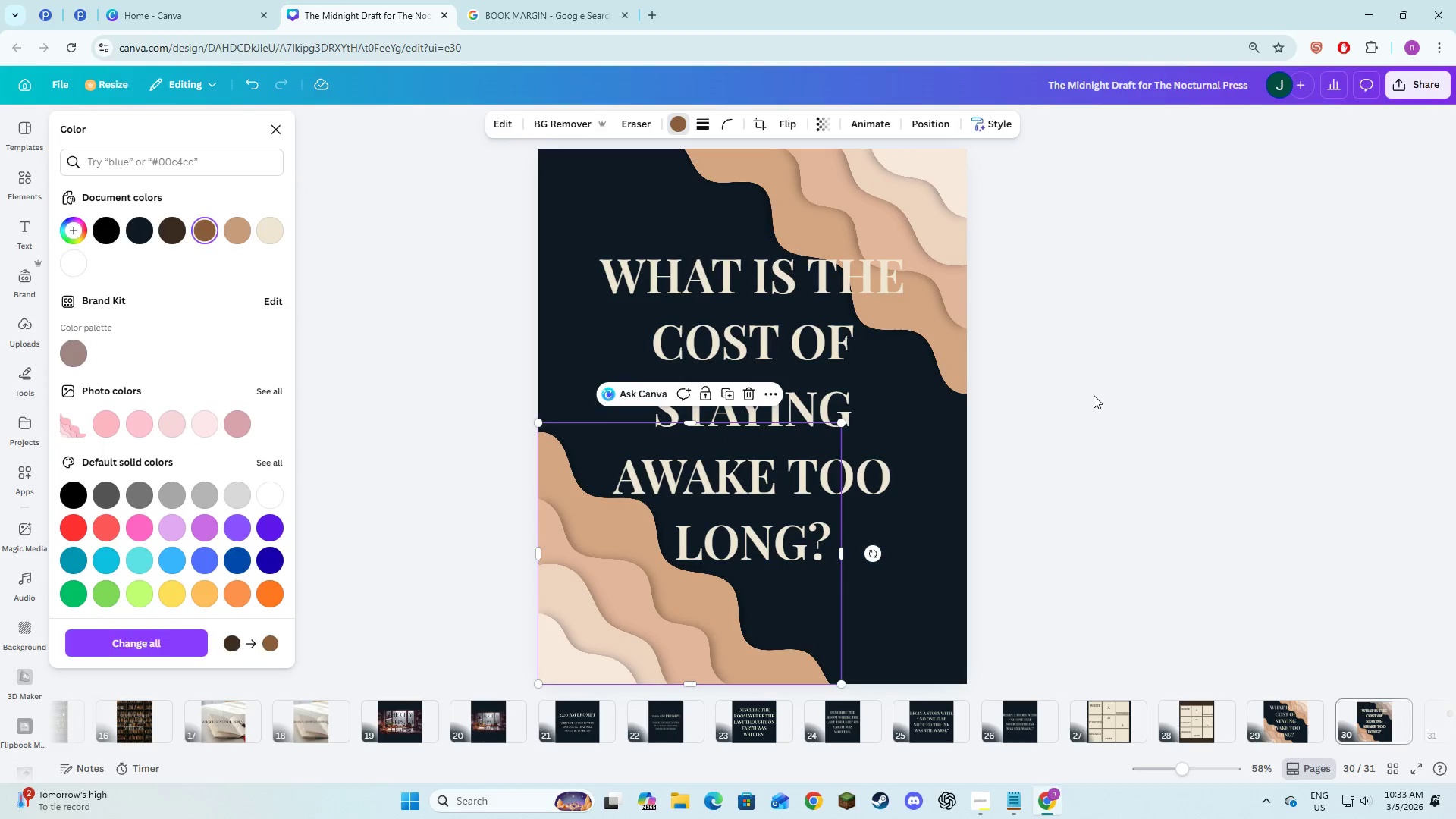 
left_click([1095, 398])
 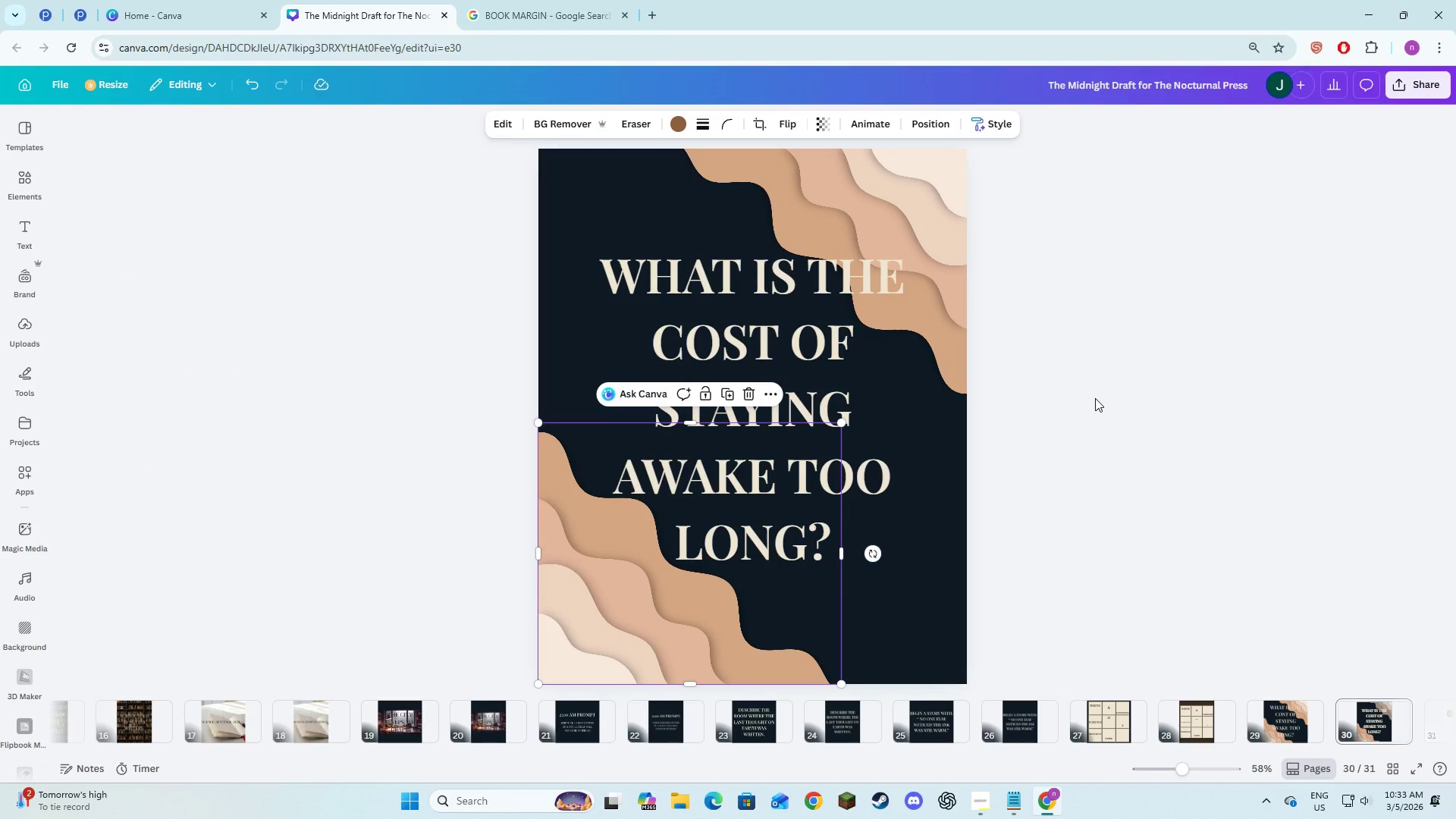 
left_click([1095, 398])
 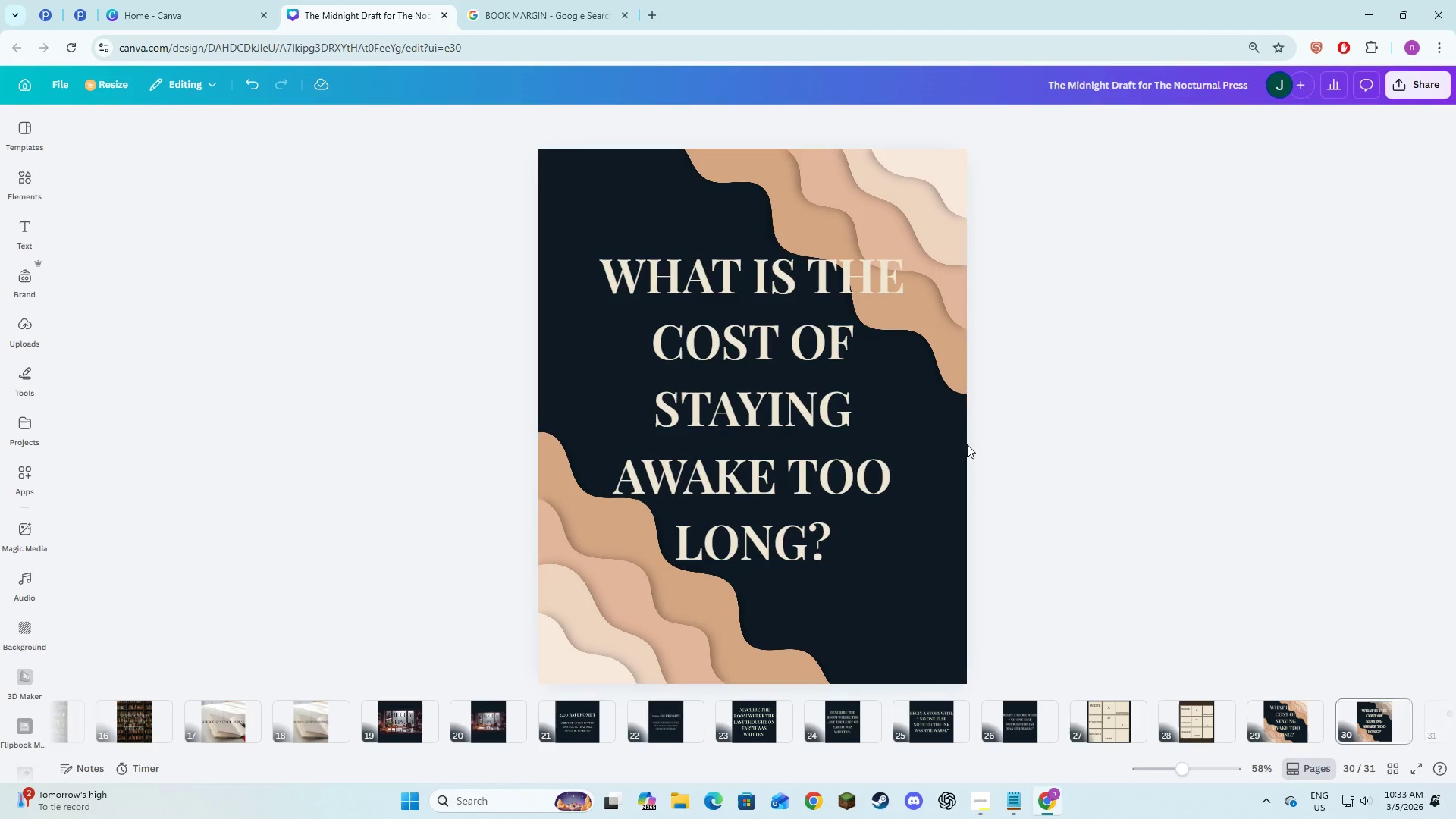 
left_click([941, 251])
 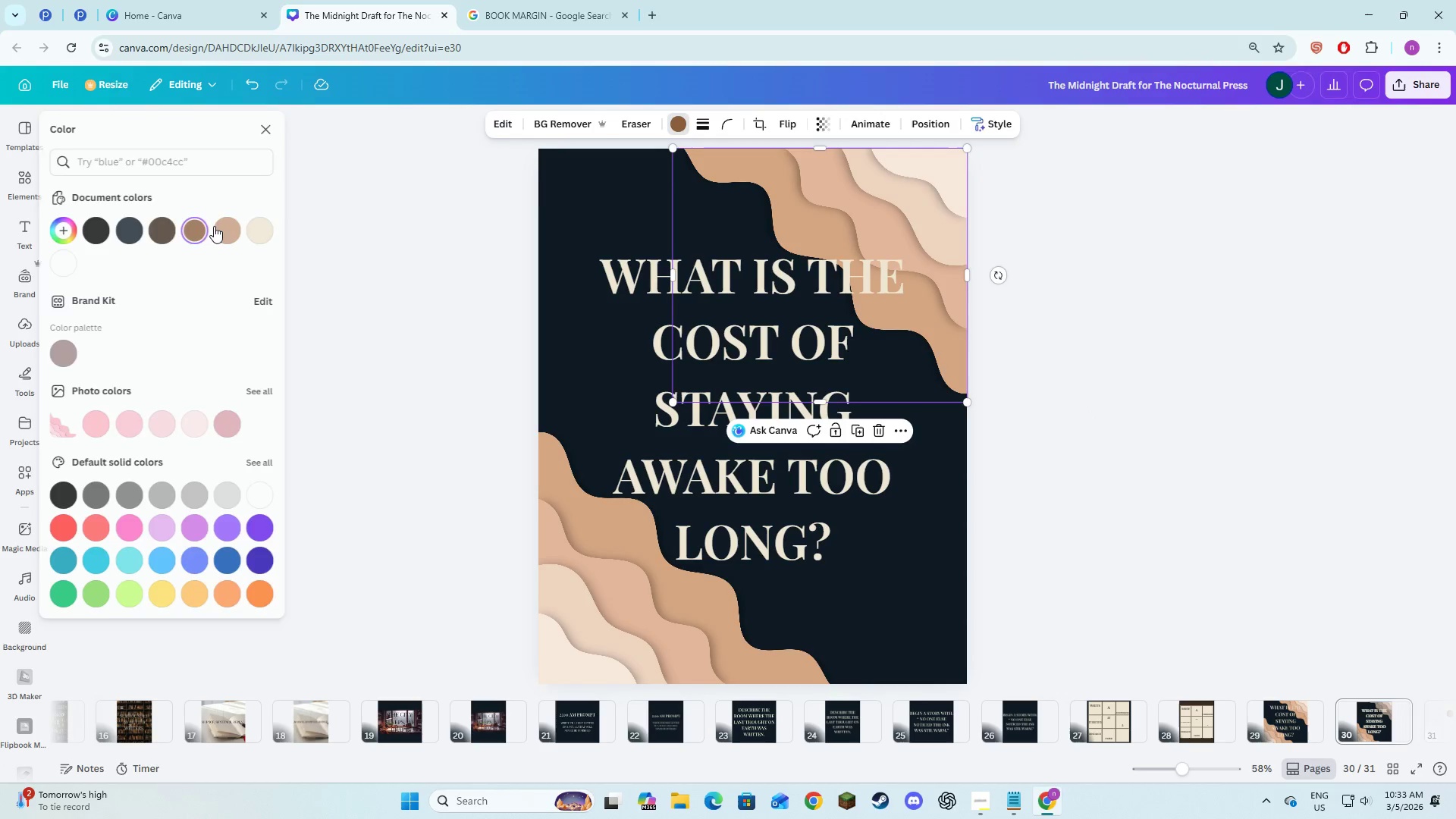 
left_click([178, 236])
 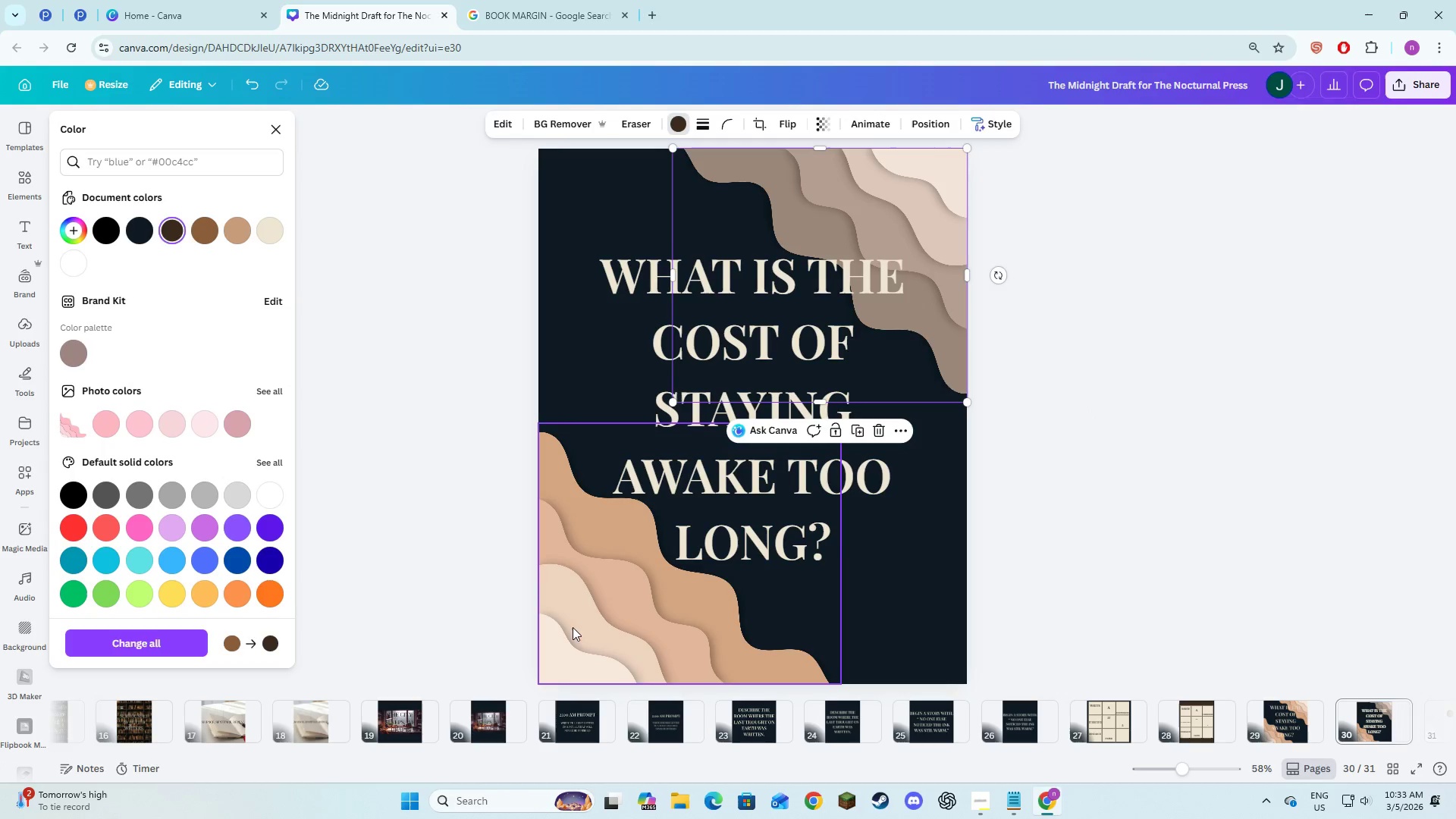 
left_click([585, 652])
 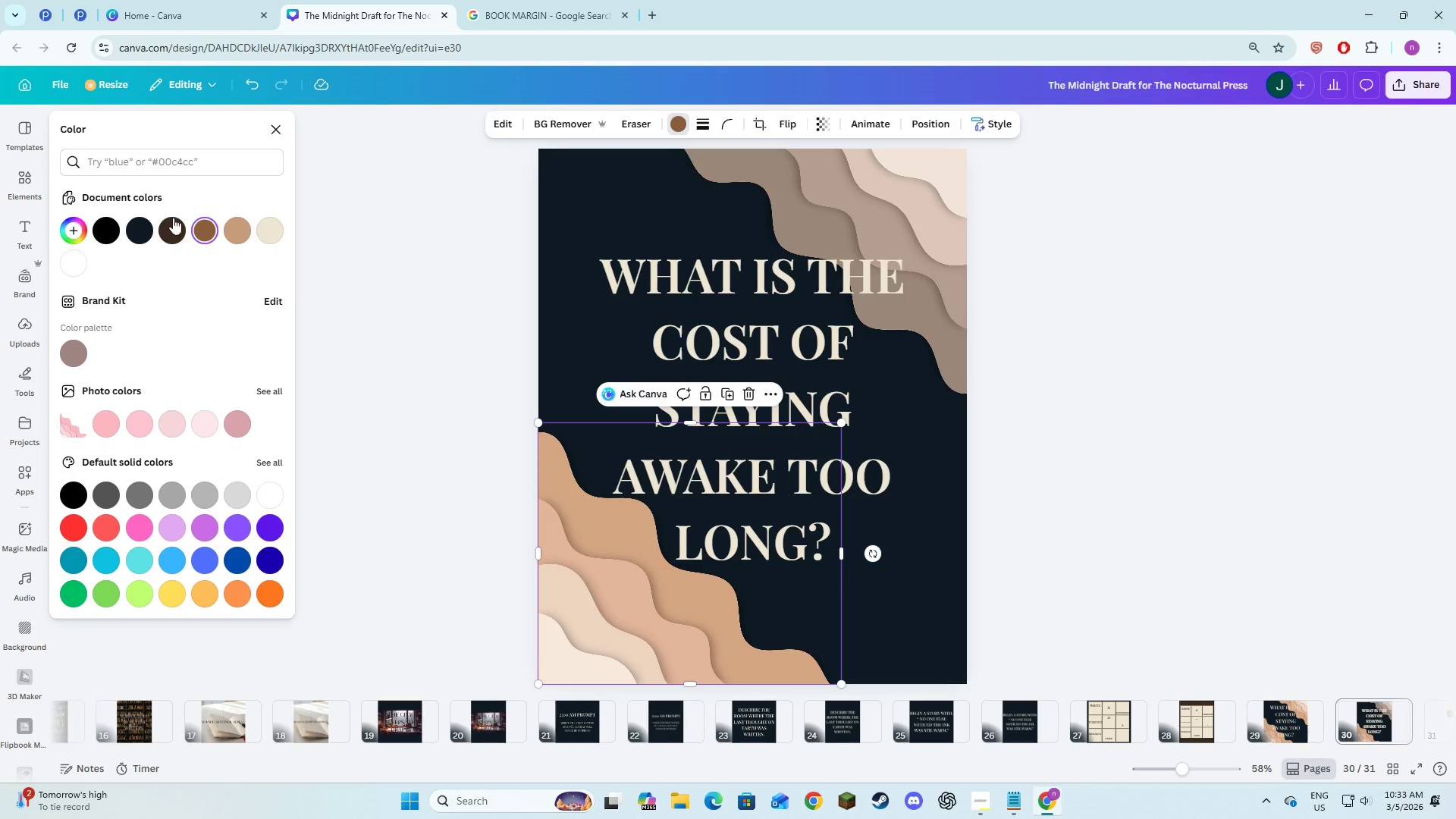 
left_click([174, 218])
 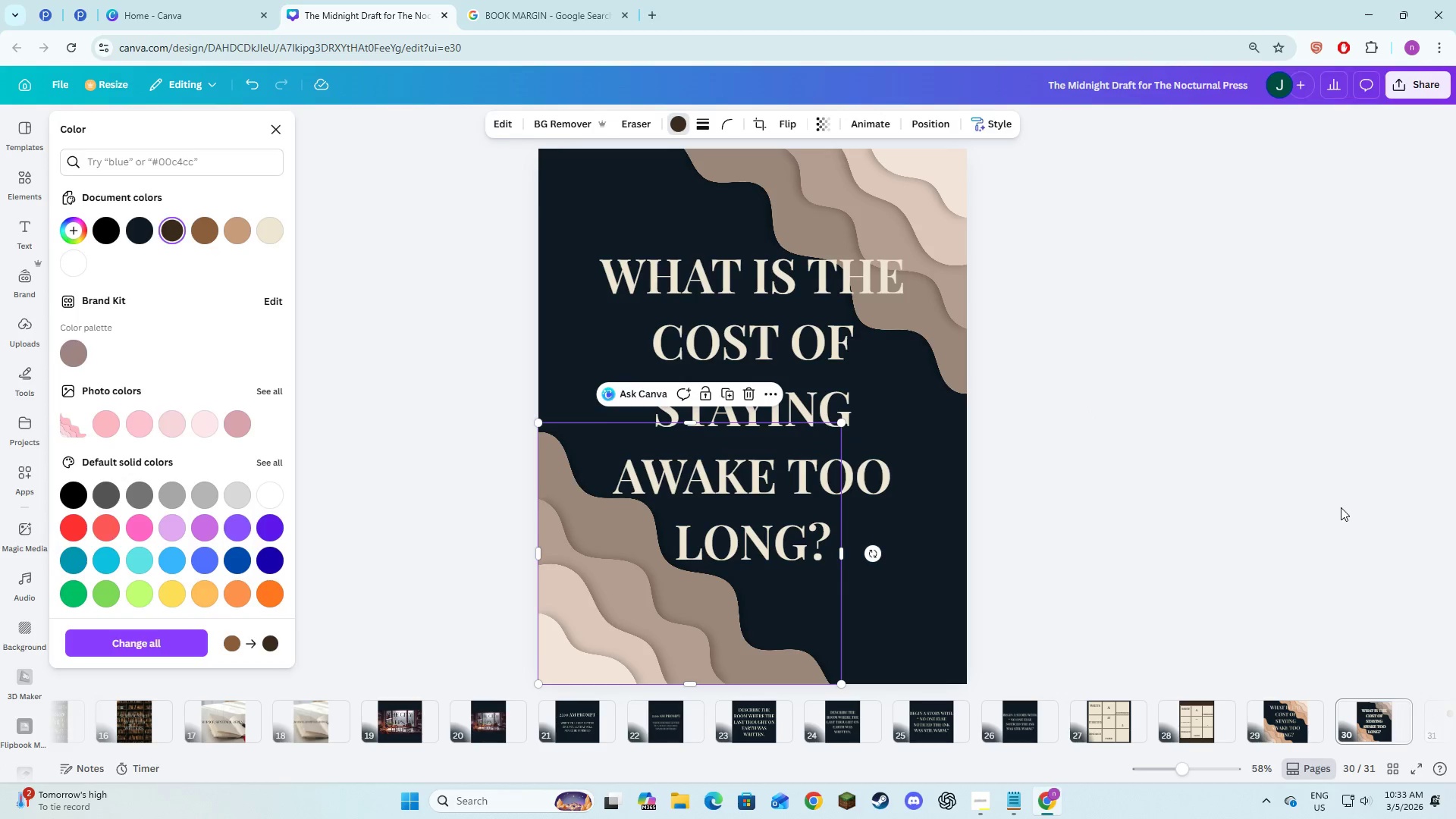 
double_click([1341, 507])
 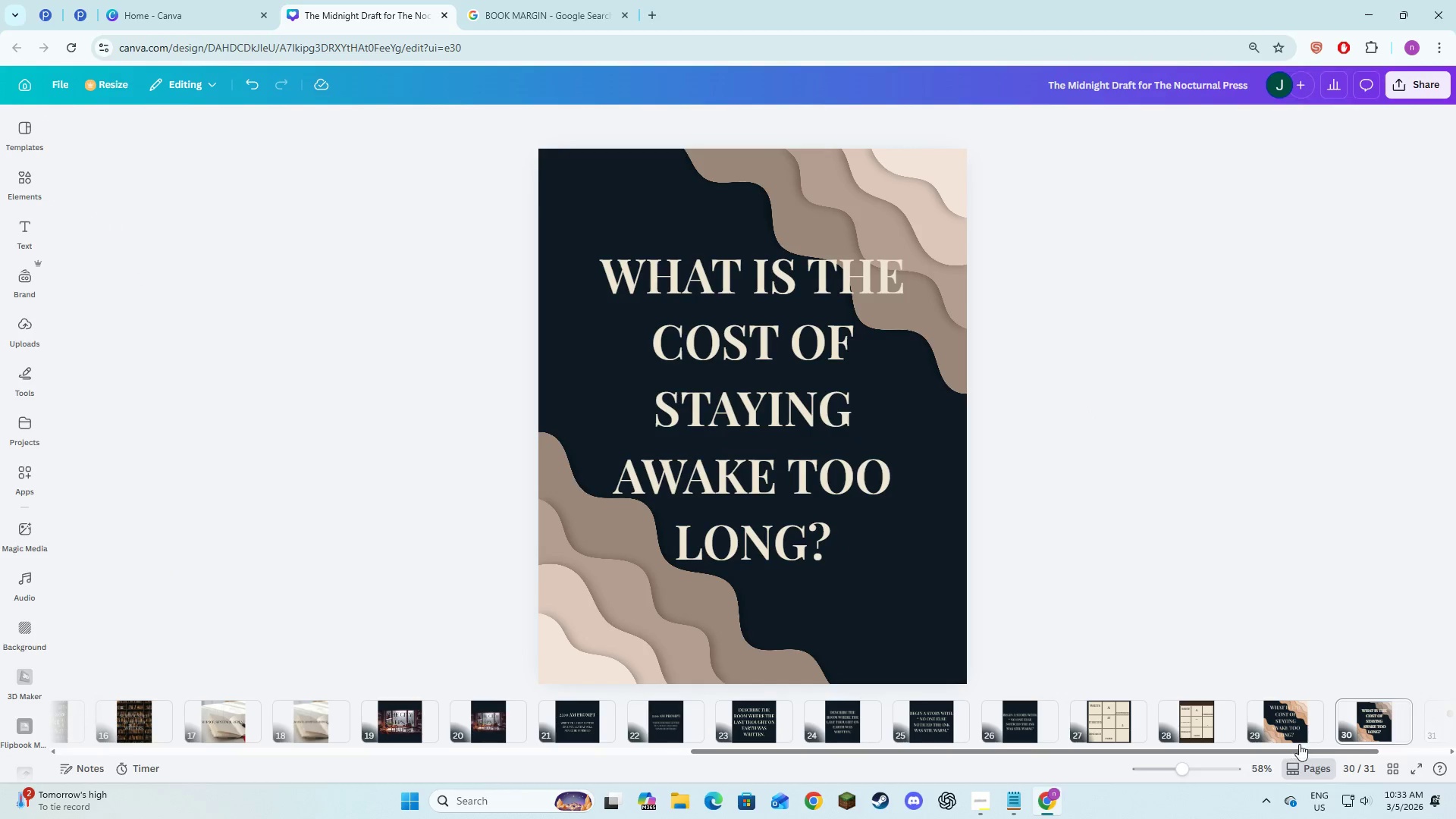 
left_click([1295, 738])
 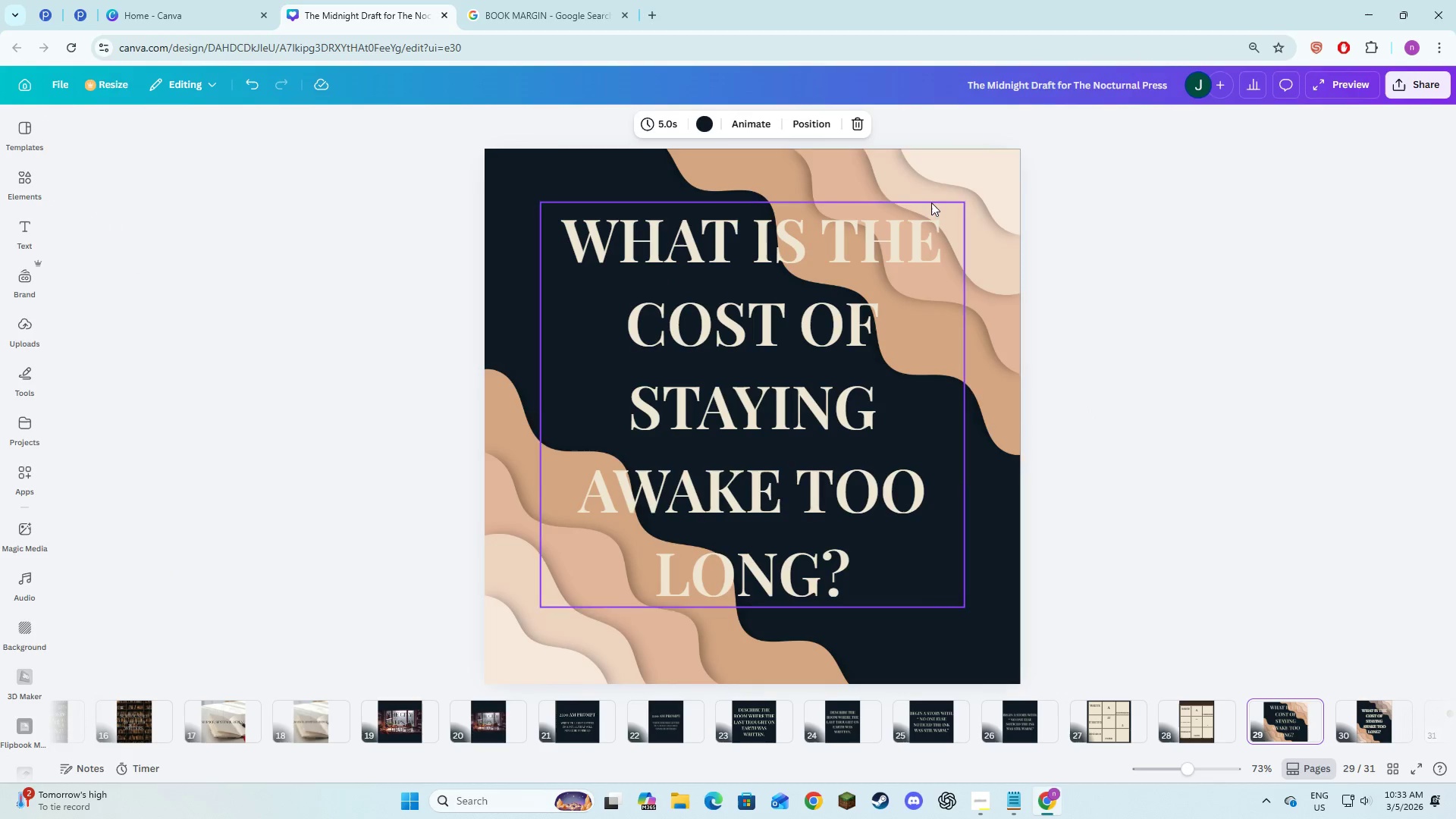 
left_click([940, 160])
 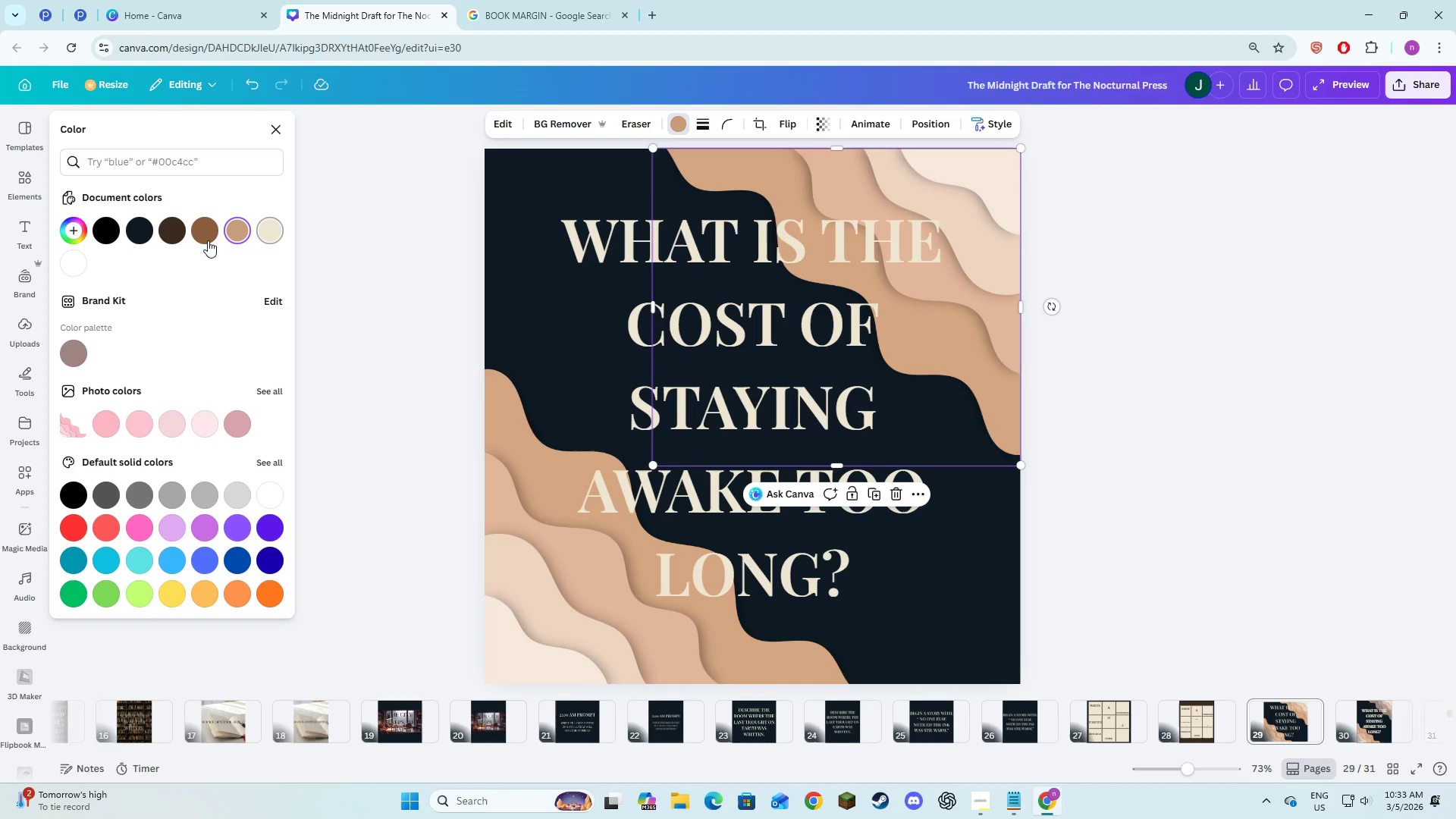 
left_click([183, 232])
 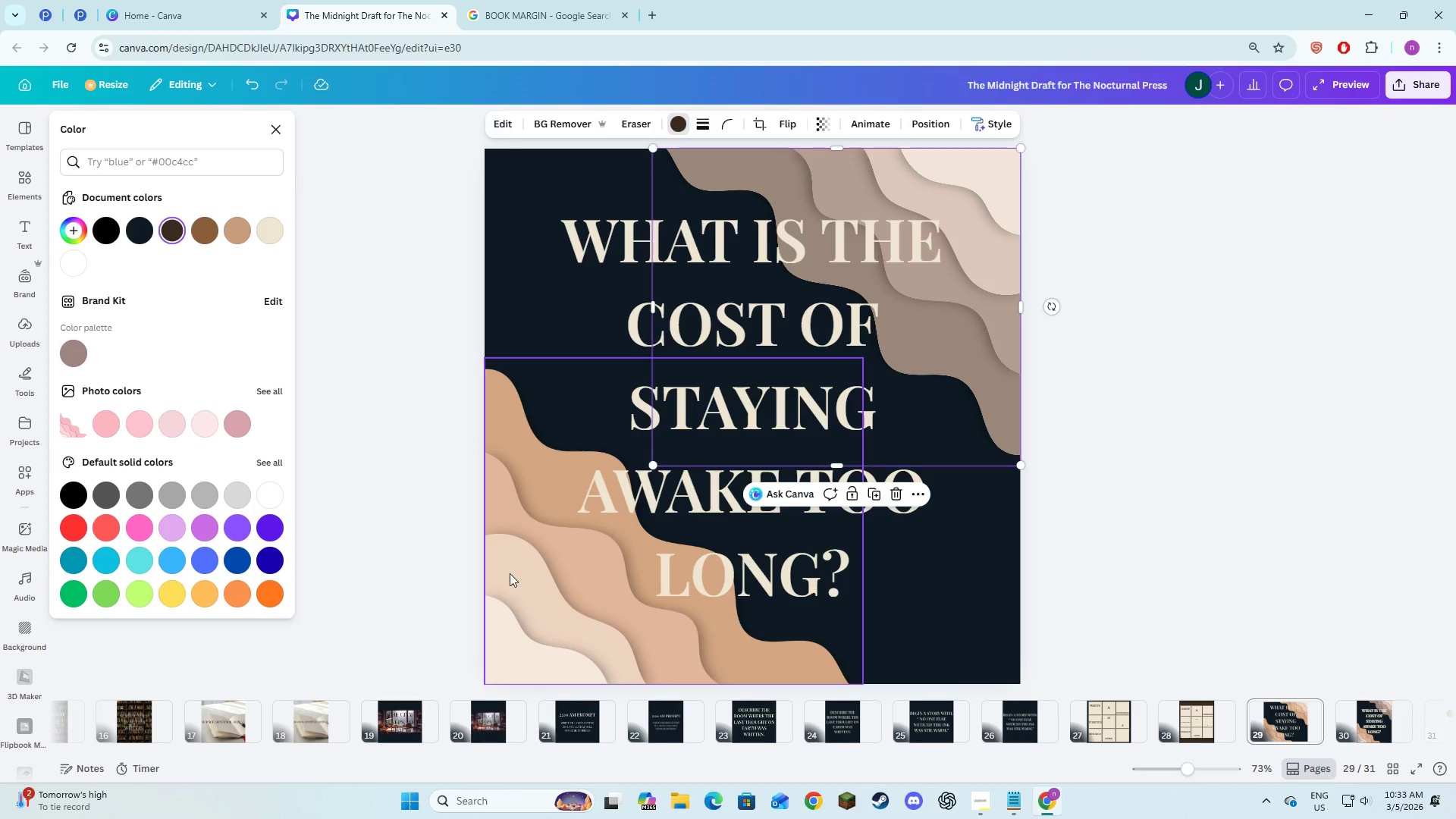 
left_click([532, 585])
 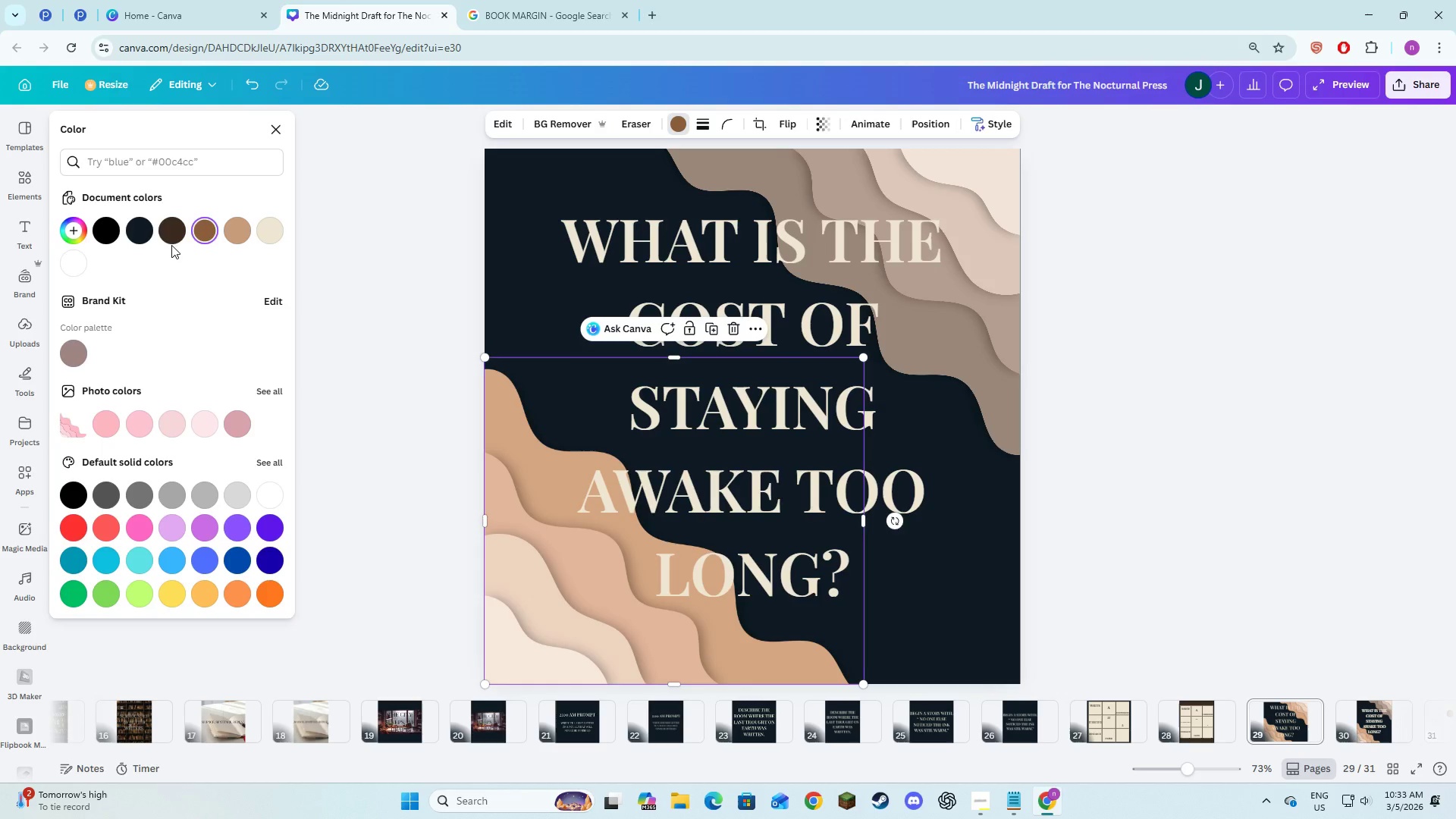 
left_click([173, 235])
 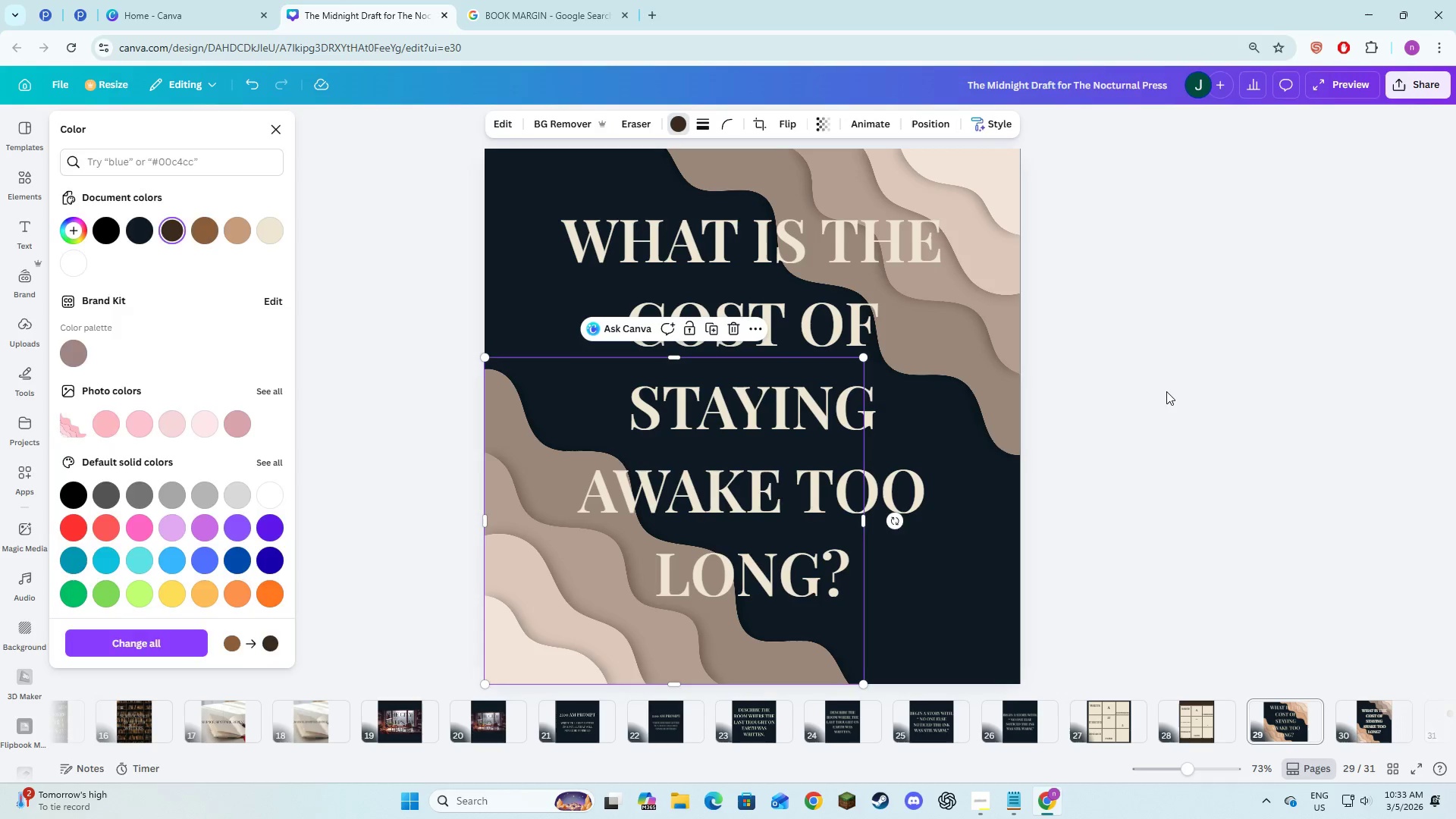 
double_click([1166, 391])
 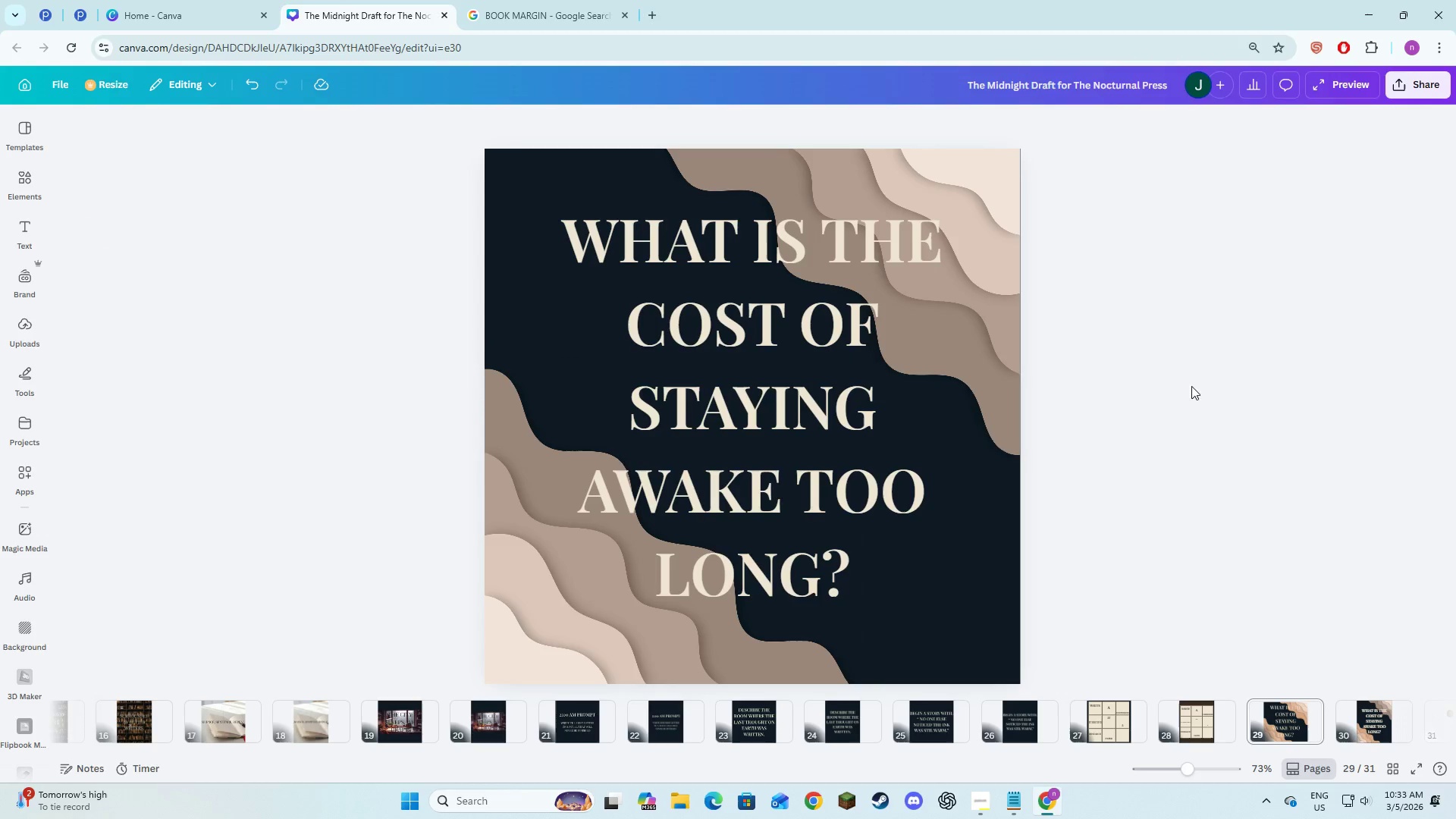 
left_click([1203, 388])
 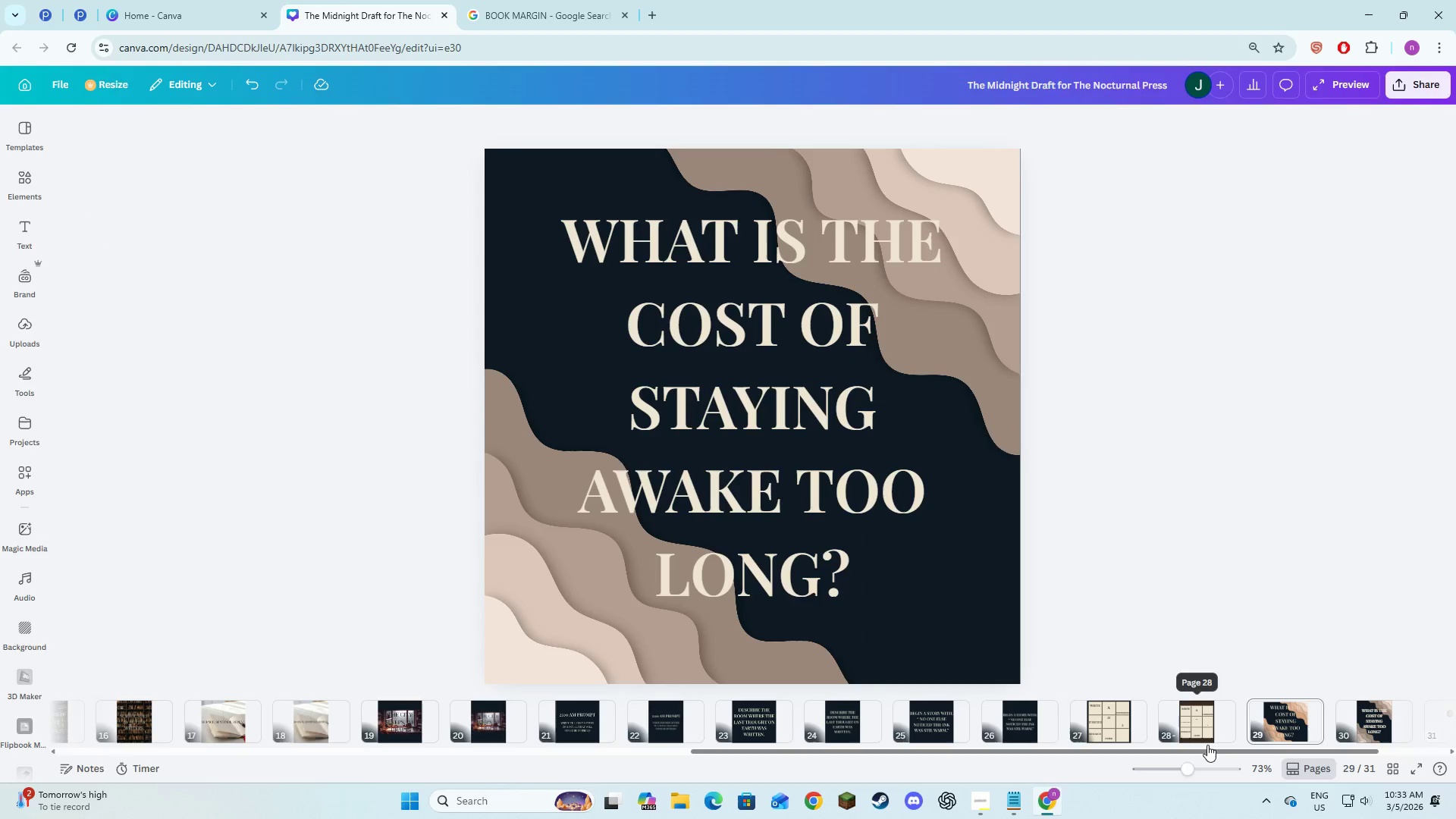 
left_click_drag(start_coordinate=[1207, 750], to_coordinate=[371, 736])
 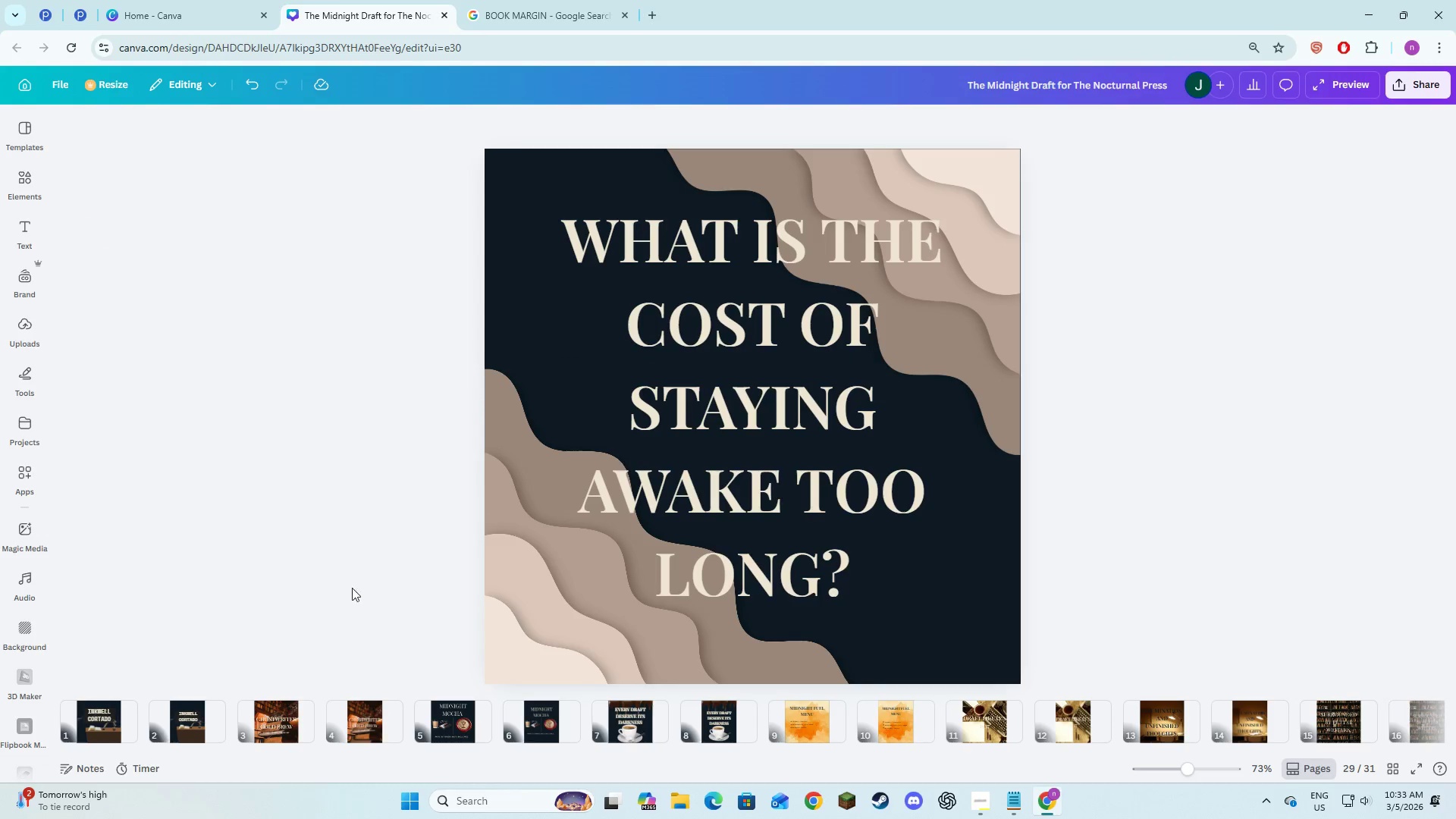 
left_click([313, 515])
 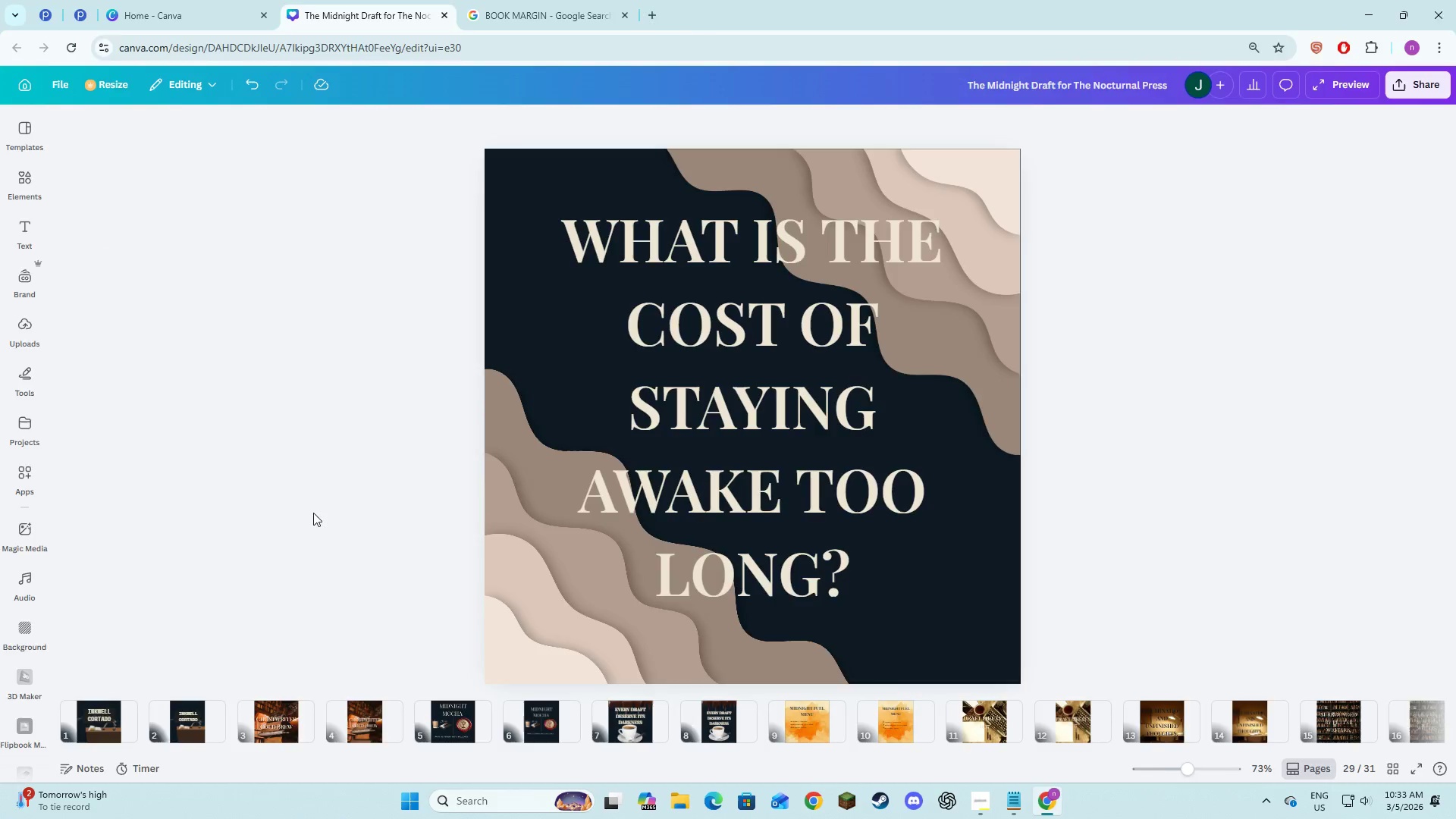 
key(Alt+AltLeft)
 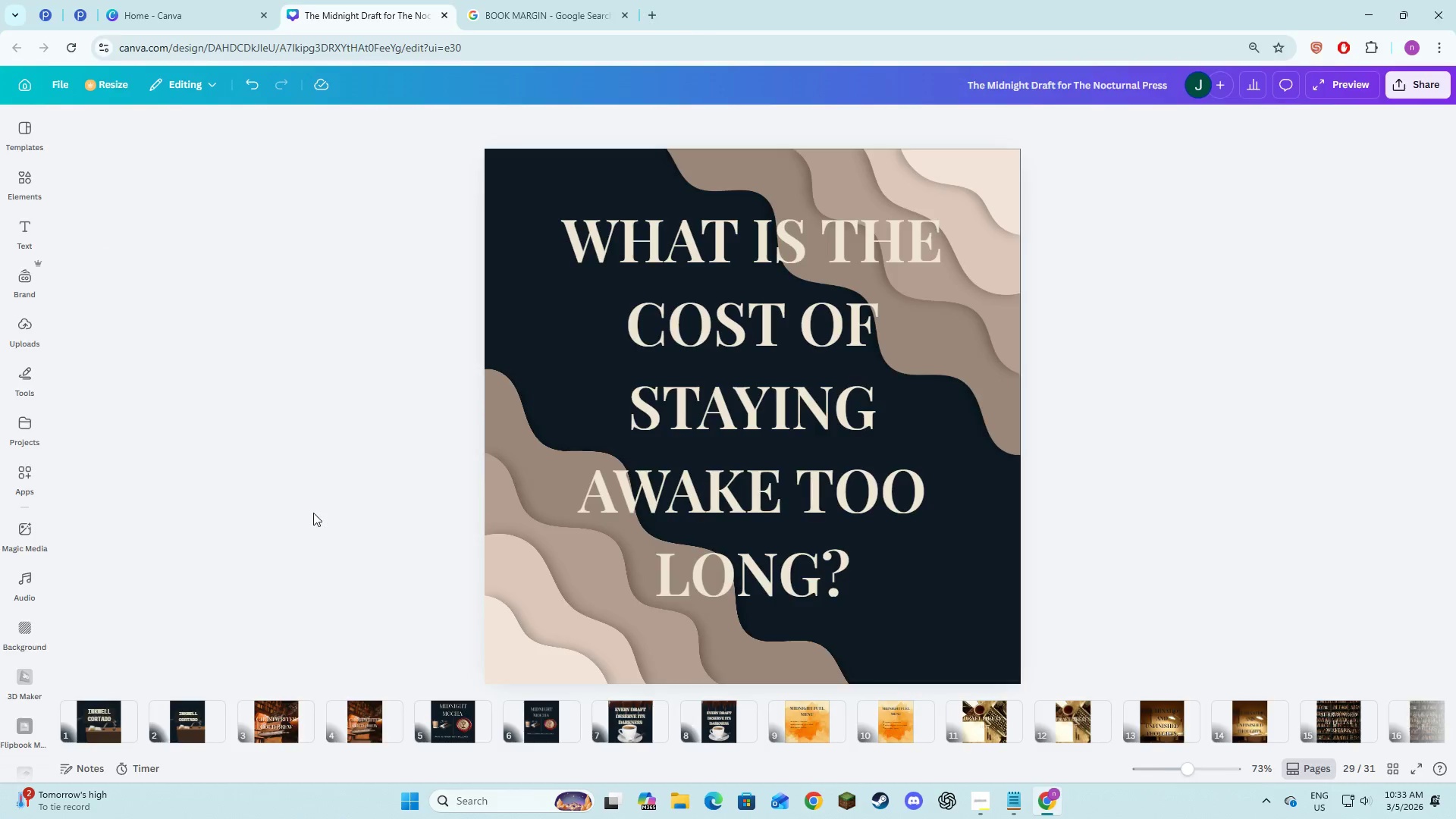 
key(Alt+Tab)
 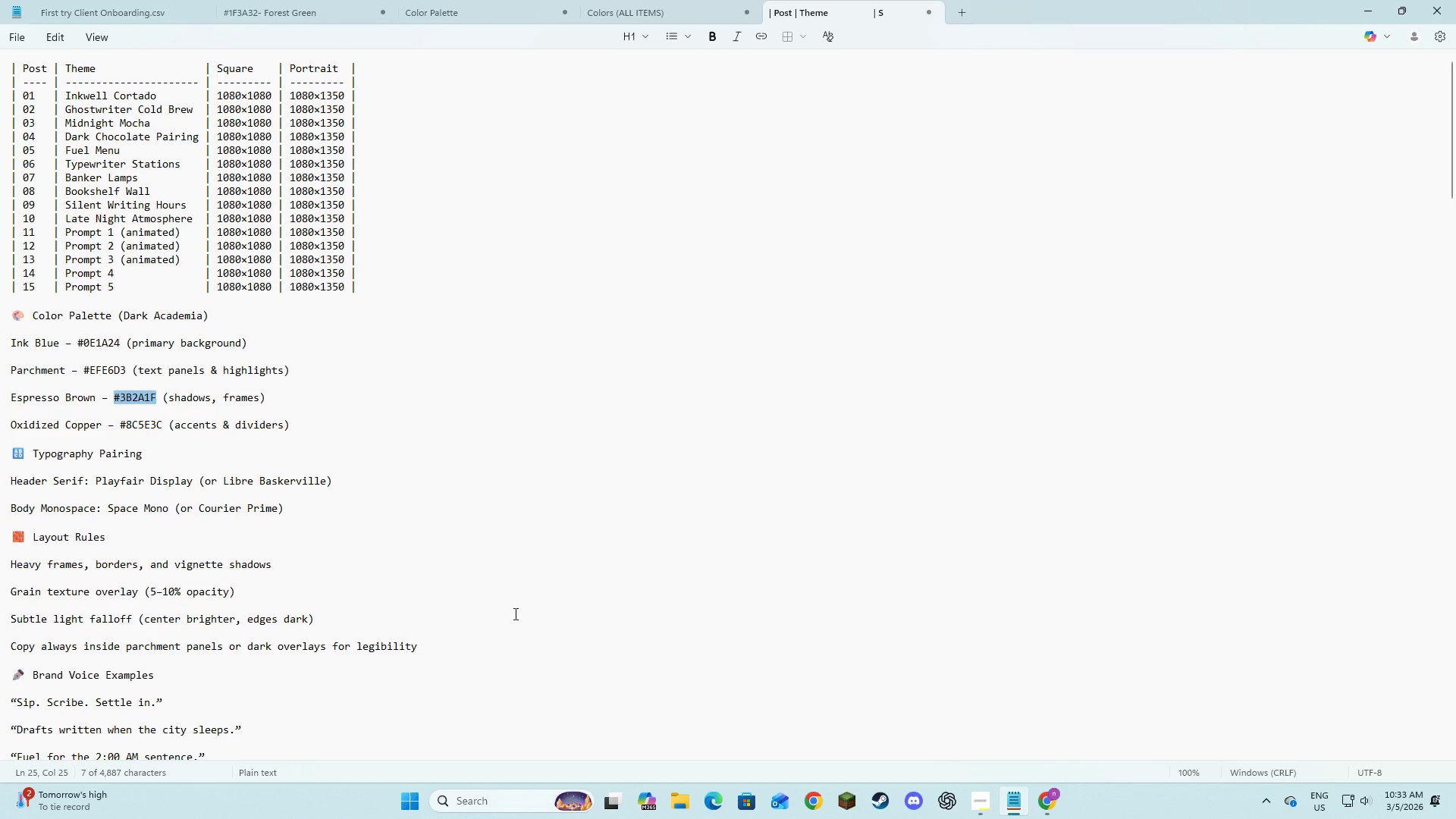 
key(Alt+Tab)
 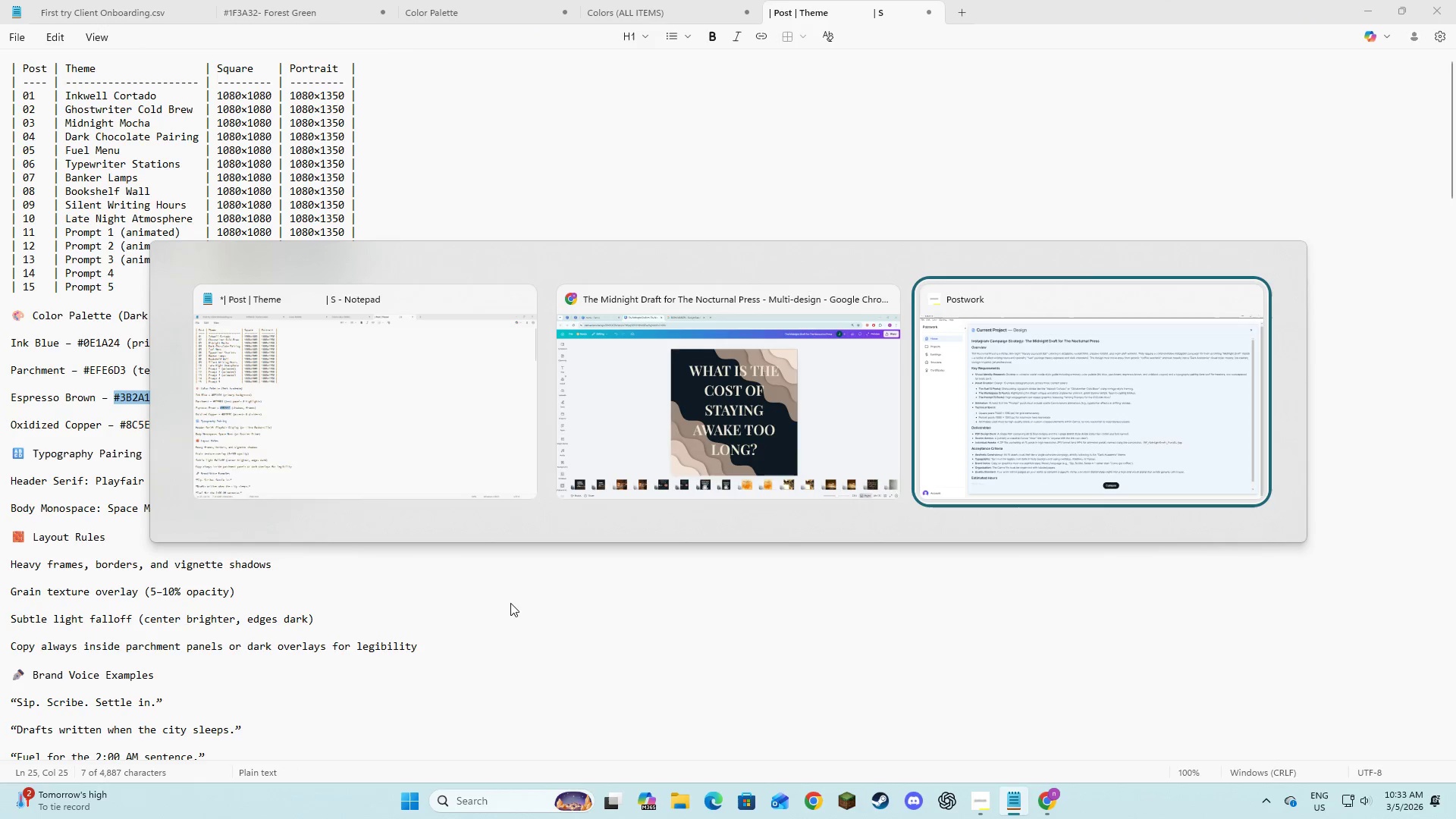 
key(Alt+Tab)
 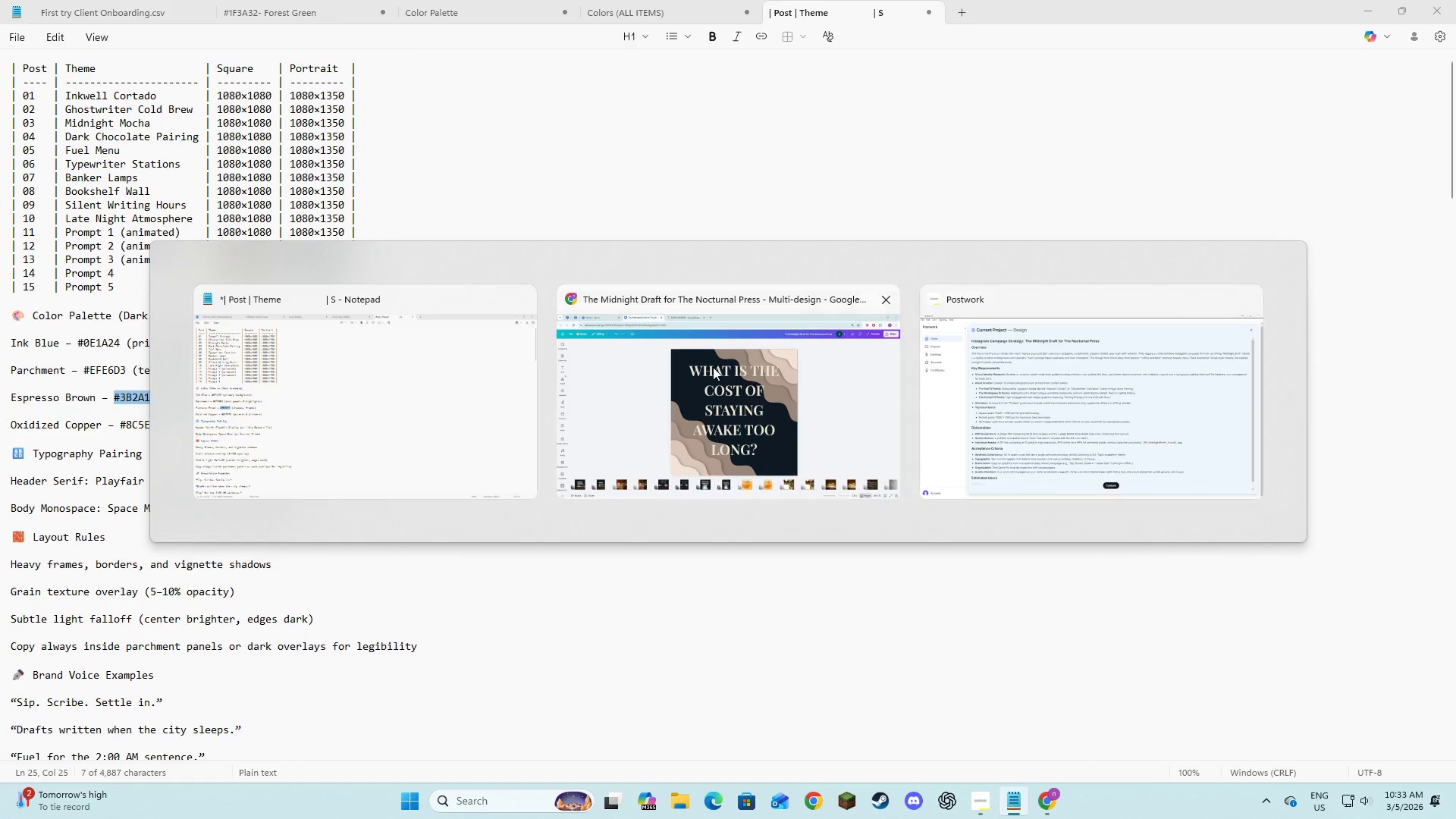 
left_click([666, 404])
 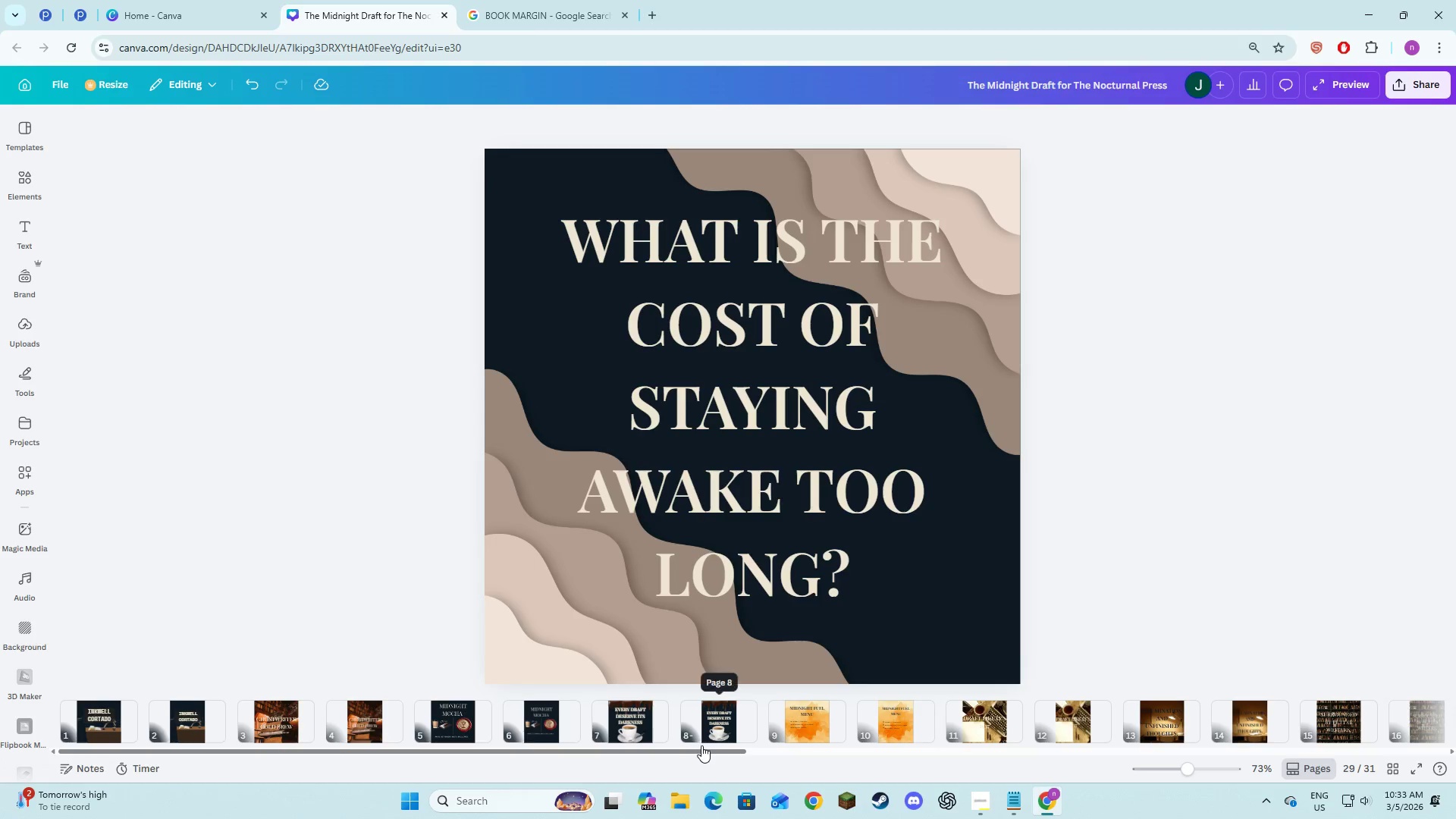 
left_click_drag(start_coordinate=[701, 749], to_coordinate=[1455, 781])
 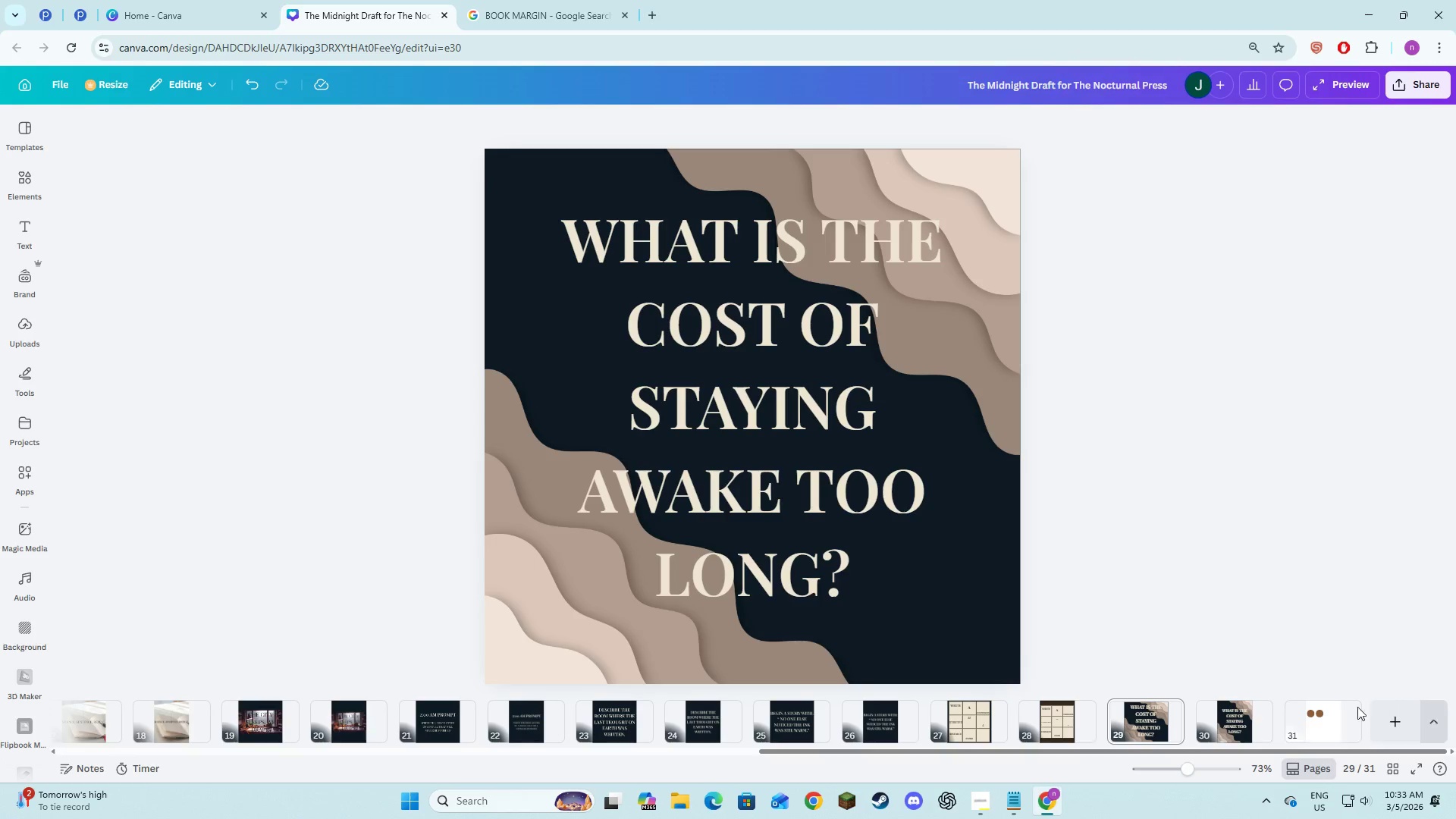 
left_click([1330, 714])
 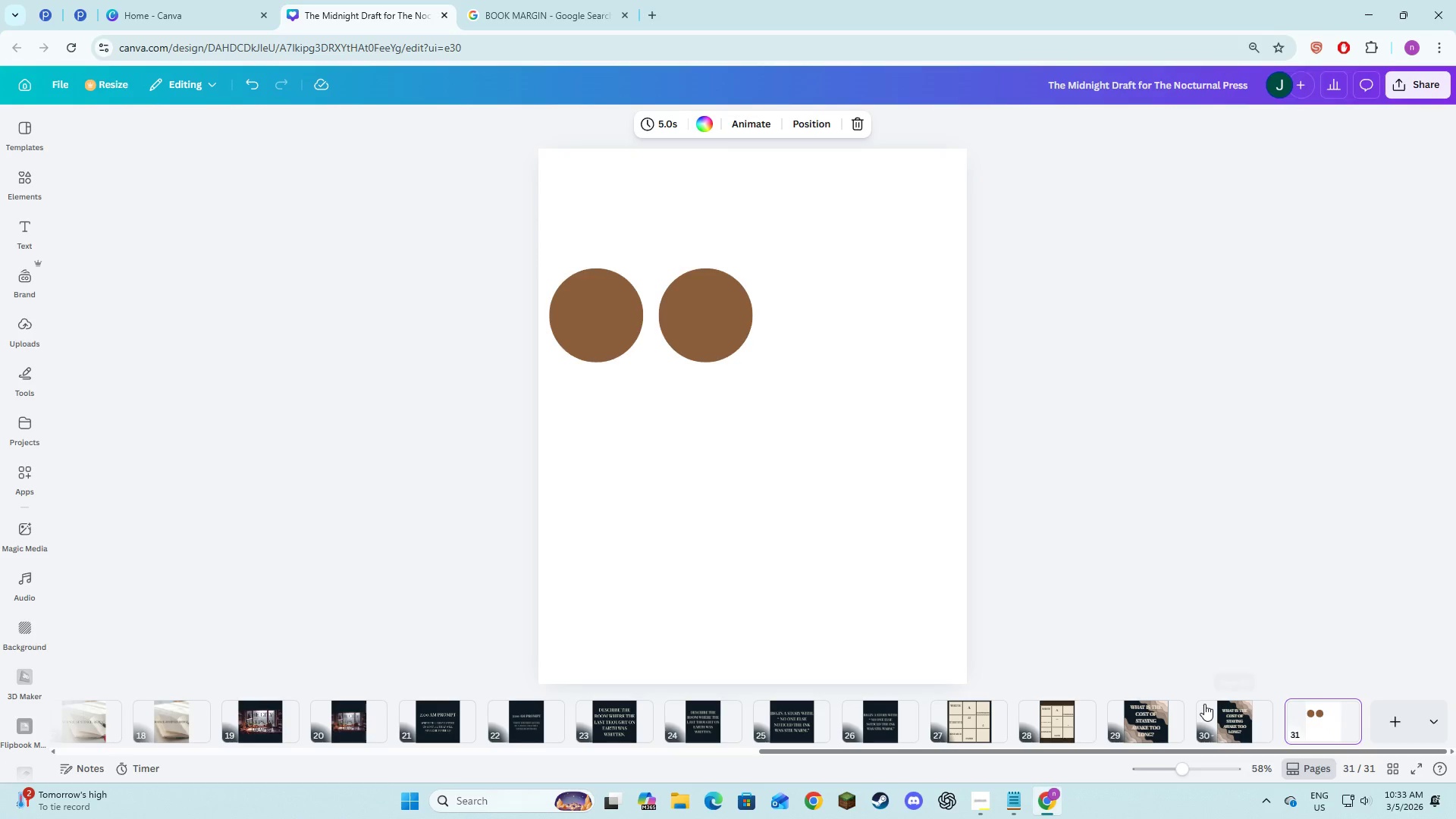 
key(Alt+AltLeft)
 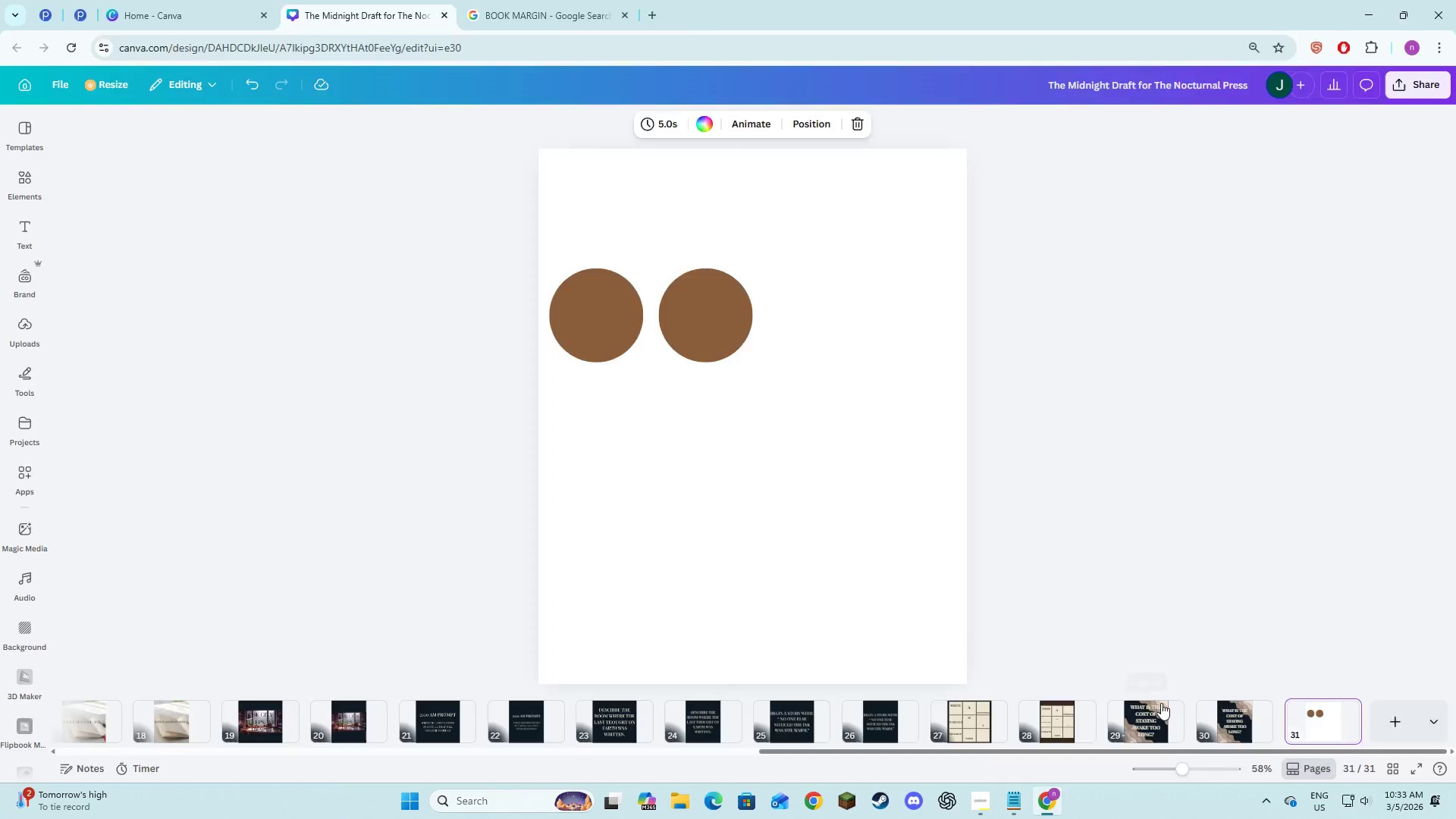 
key(Alt+Tab)
 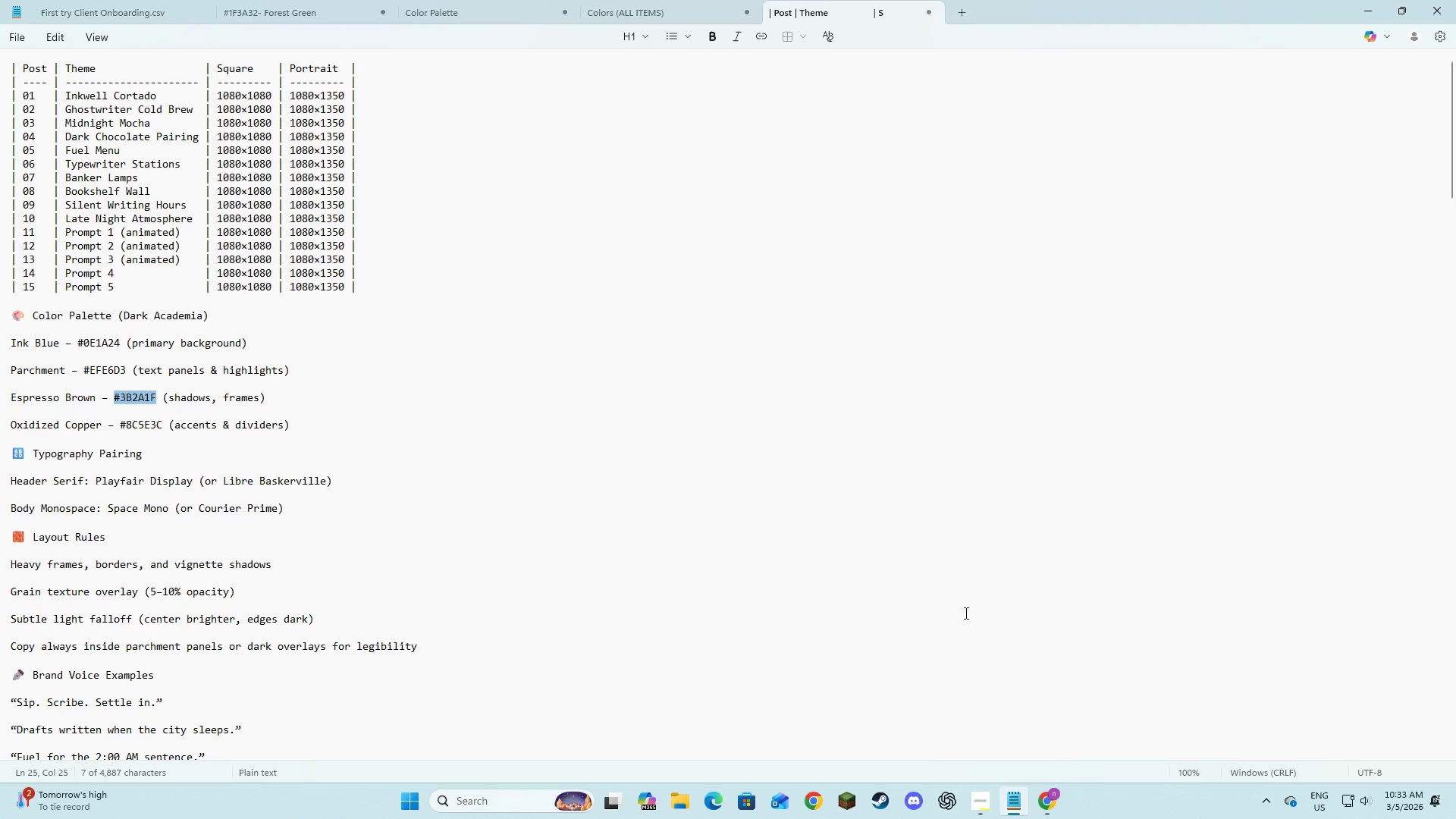 
key(Alt+AltLeft)
 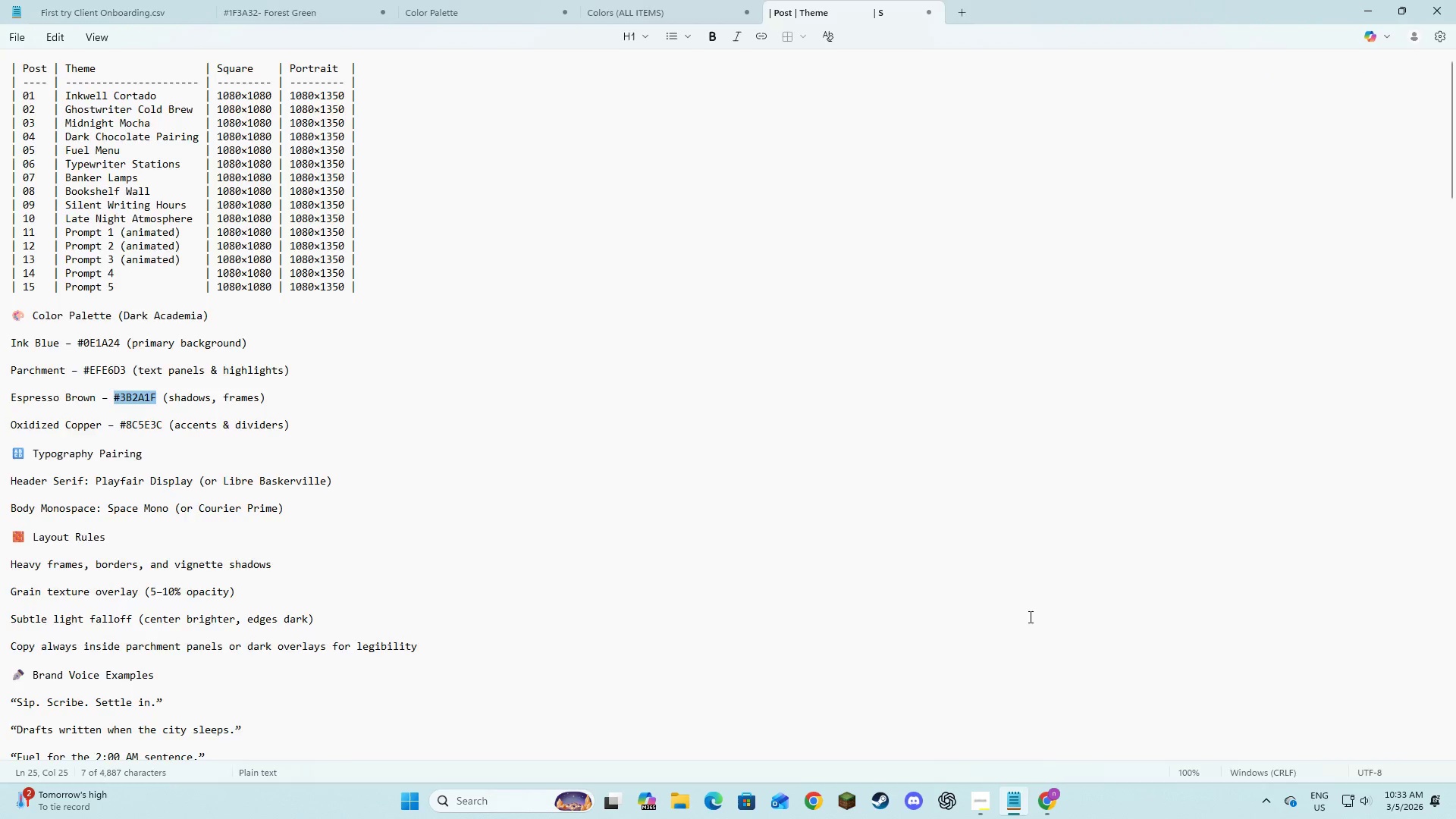 
key(Alt+Tab)
 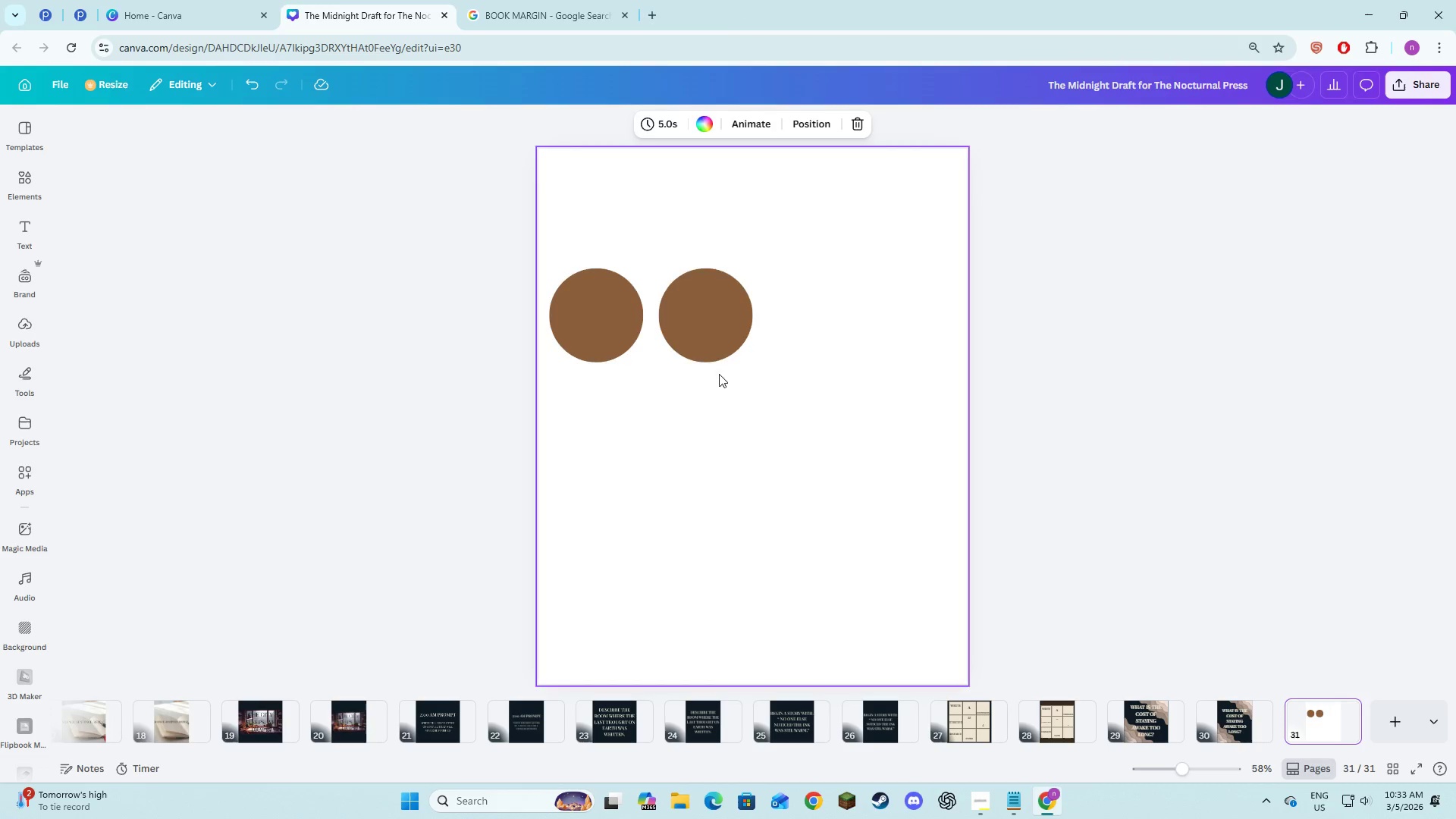 
left_click([697, 335])
 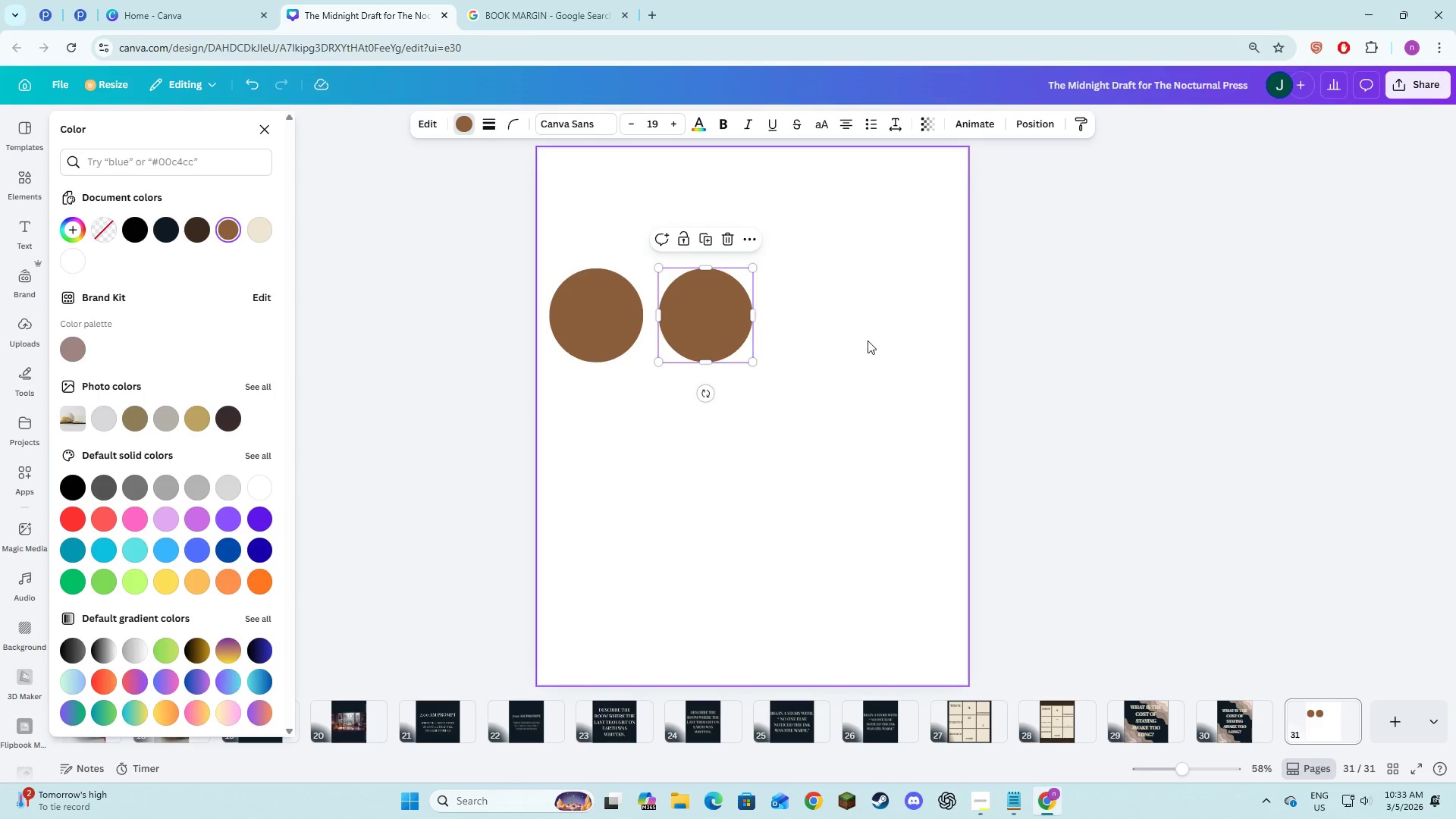 
wait(6.39)
 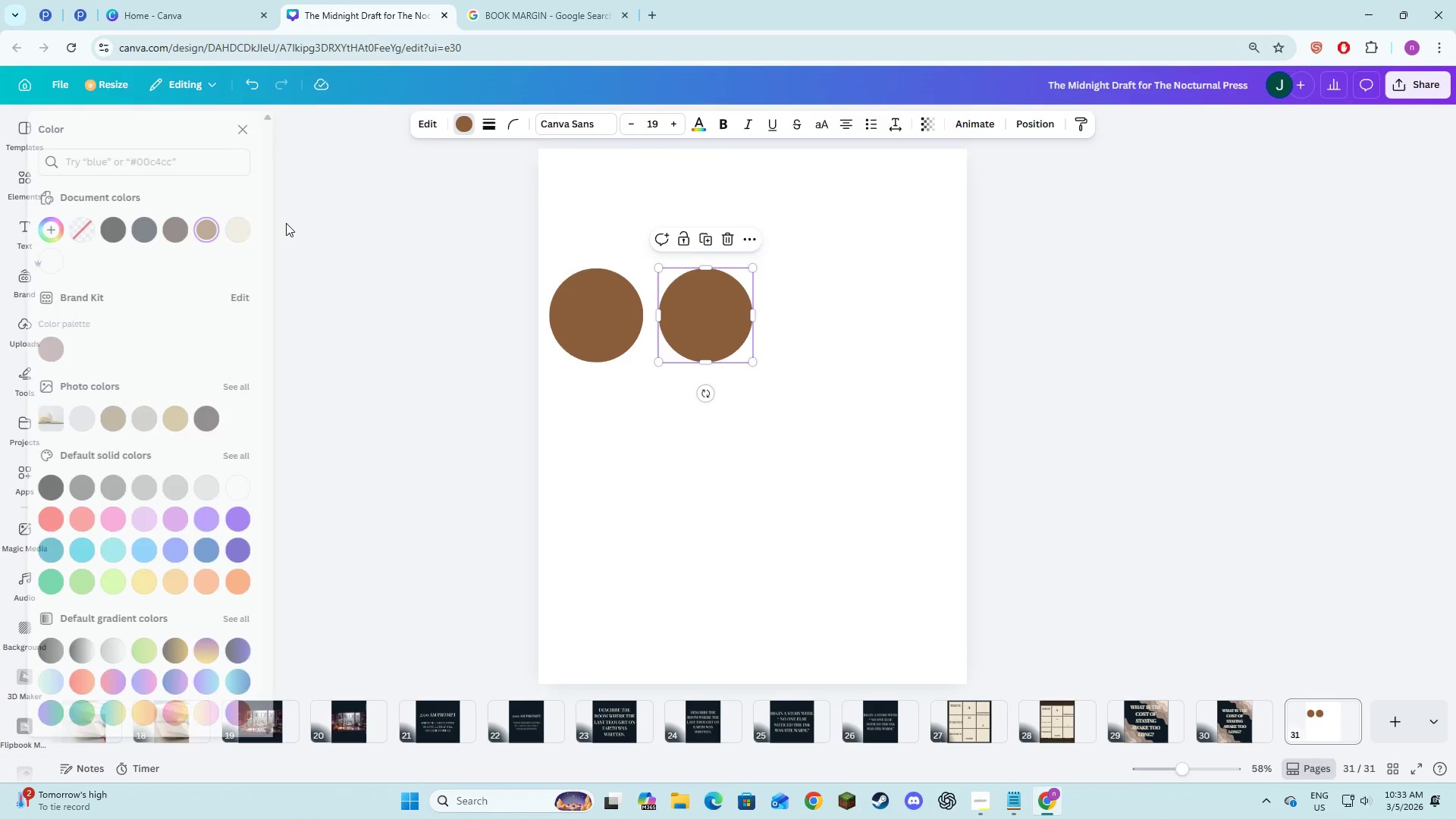 
left_click_drag(start_coordinate=[717, 323], to_coordinate=[830, 313])
 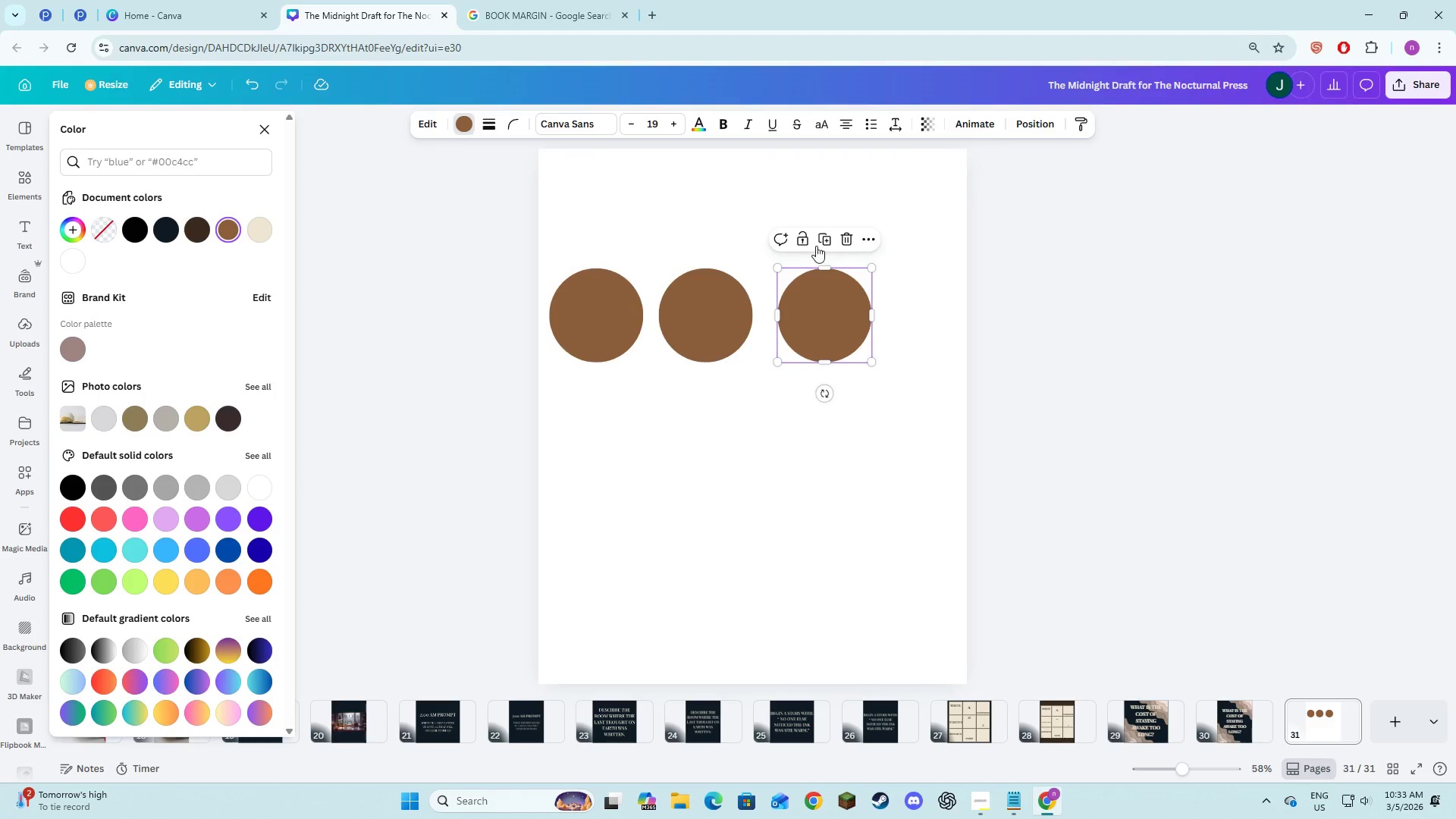 
left_click([820, 242])
 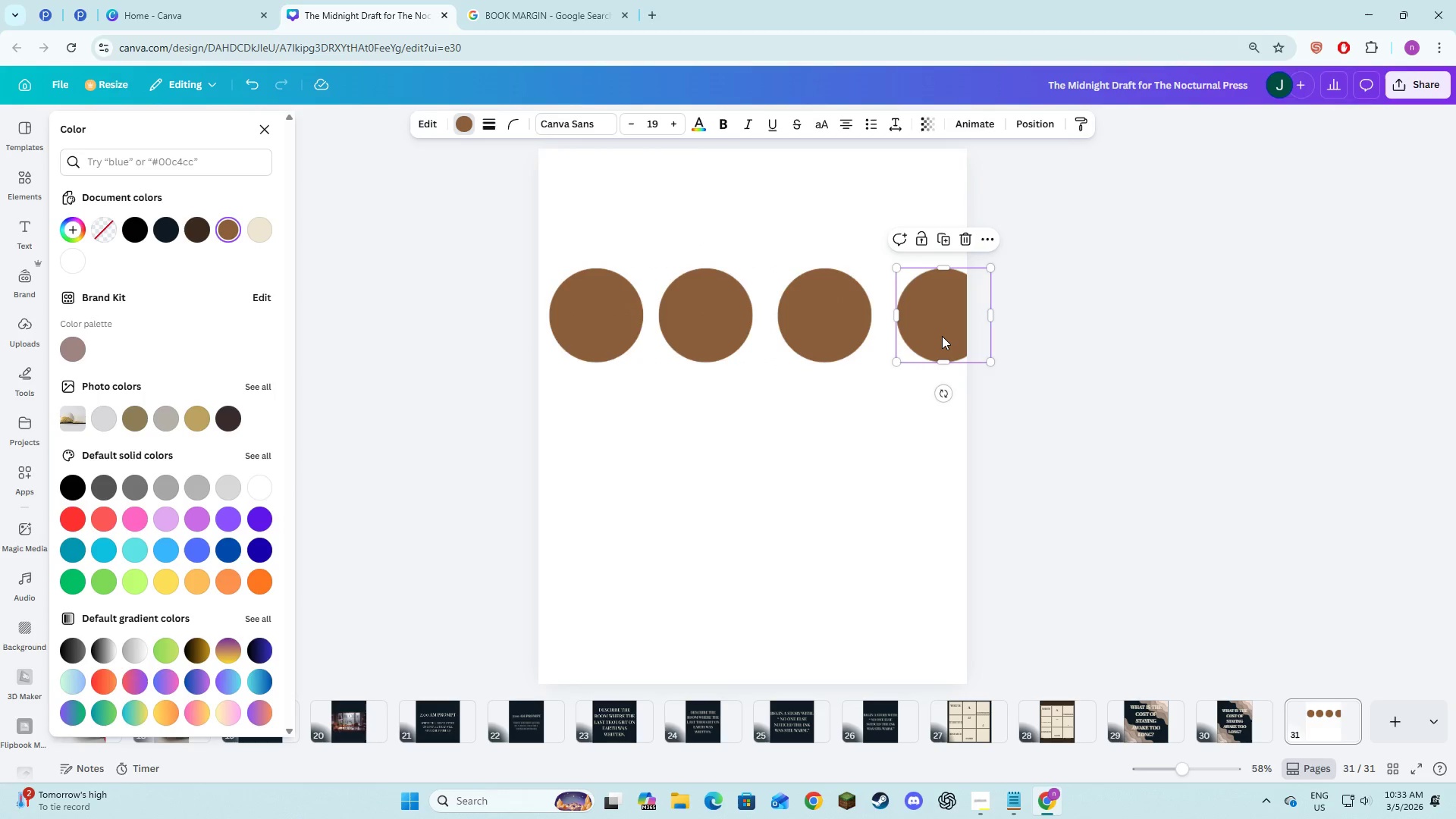 
hold_key(key=ShiftLeft, duration=1.5)
left_click([840, 311])
 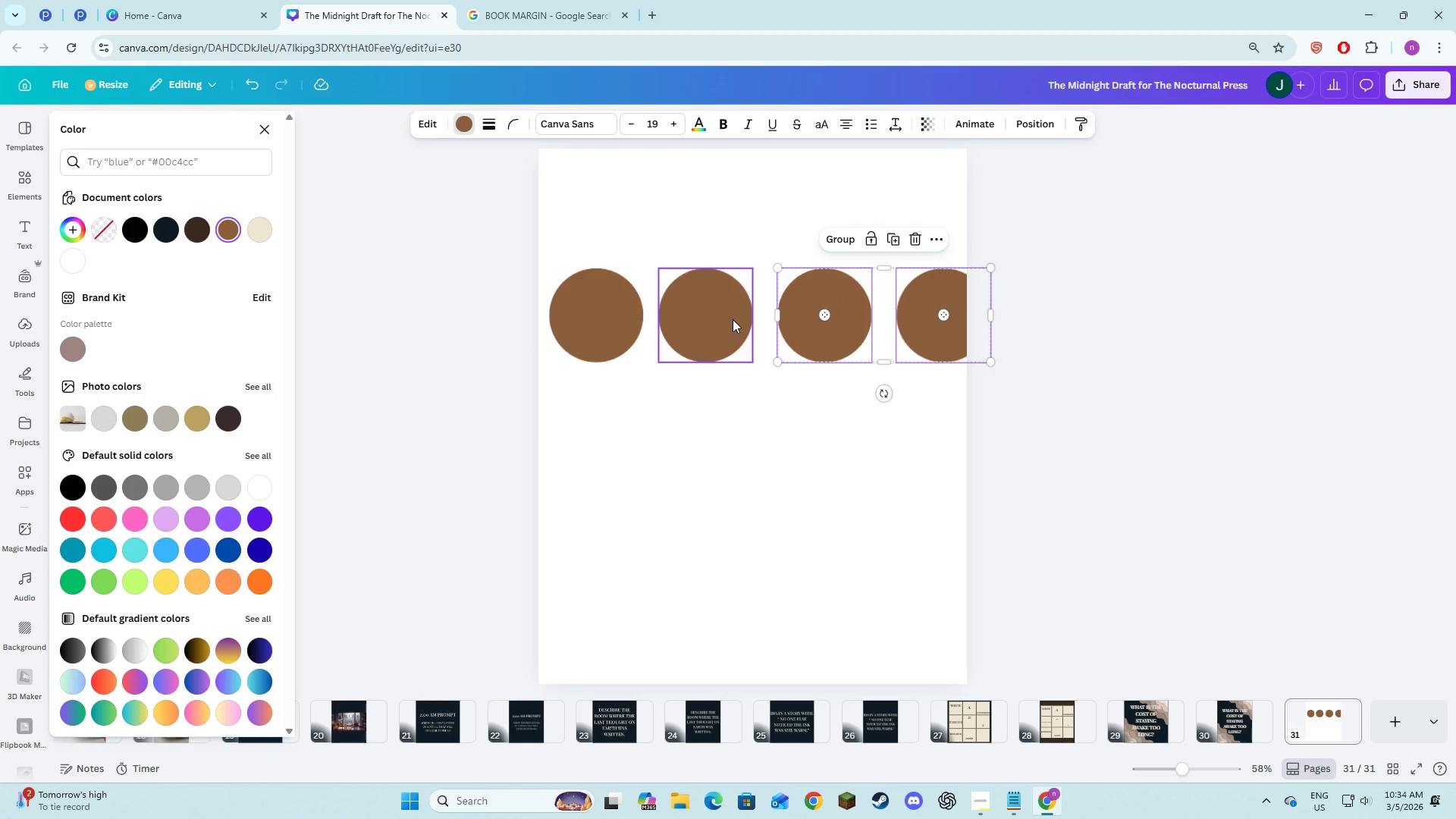 
left_click([733, 319])
 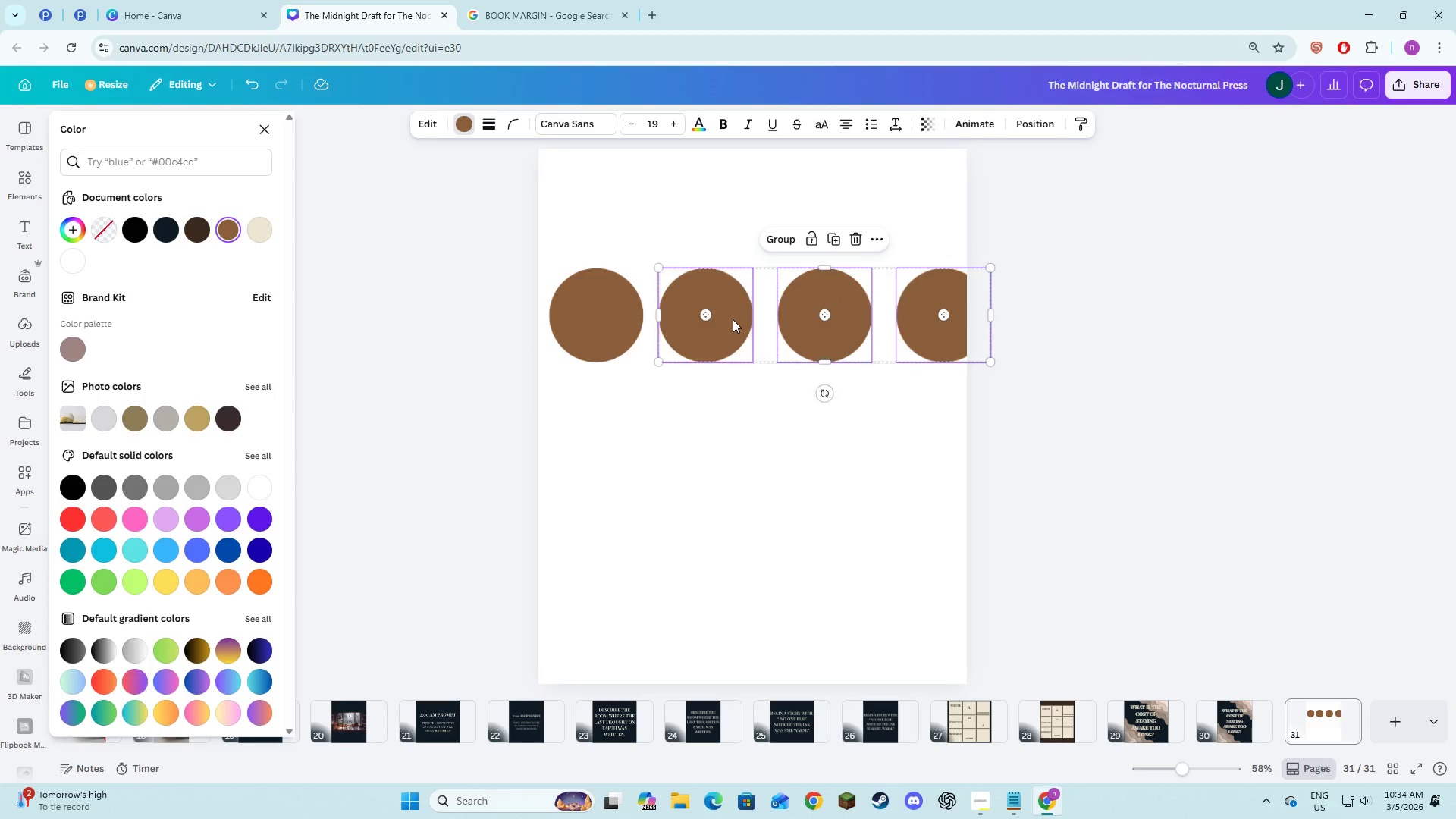 
hold_key(key=ShiftLeft, duration=1.0)
left_click([620, 325])
 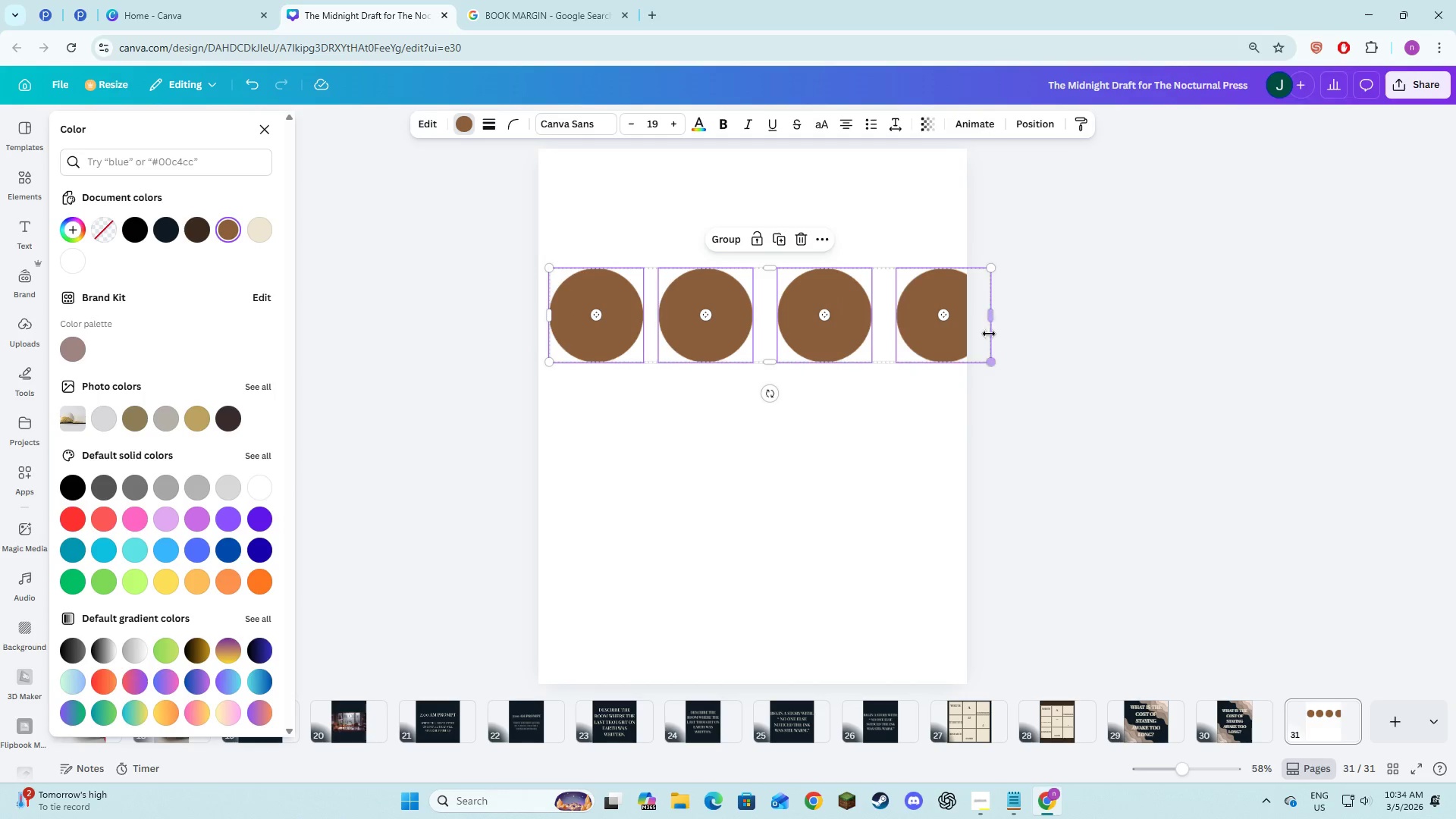 
left_click_drag(start_coordinate=[990, 322], to_coordinate=[956, 323])
 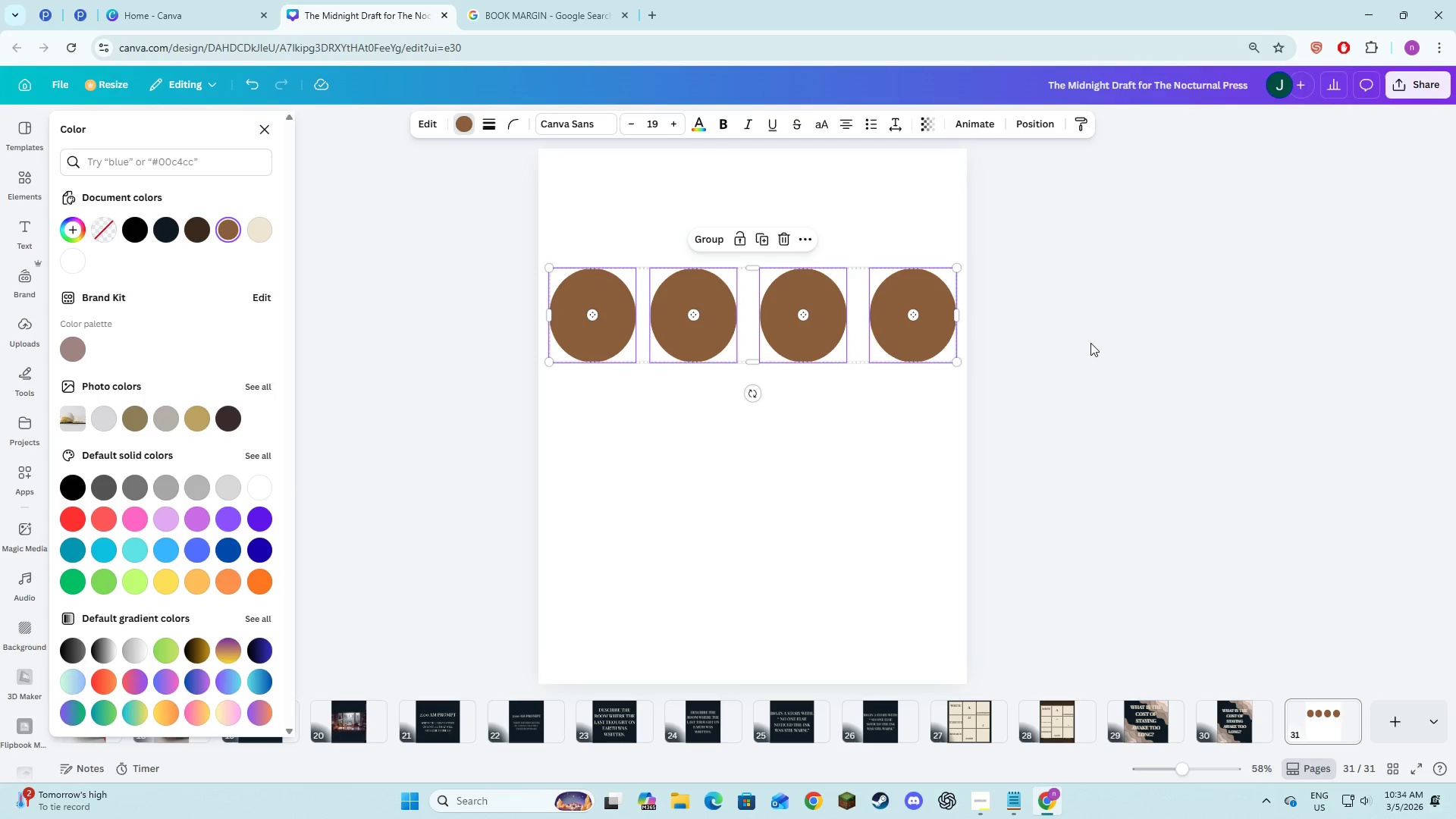 
left_click([1090, 343])
 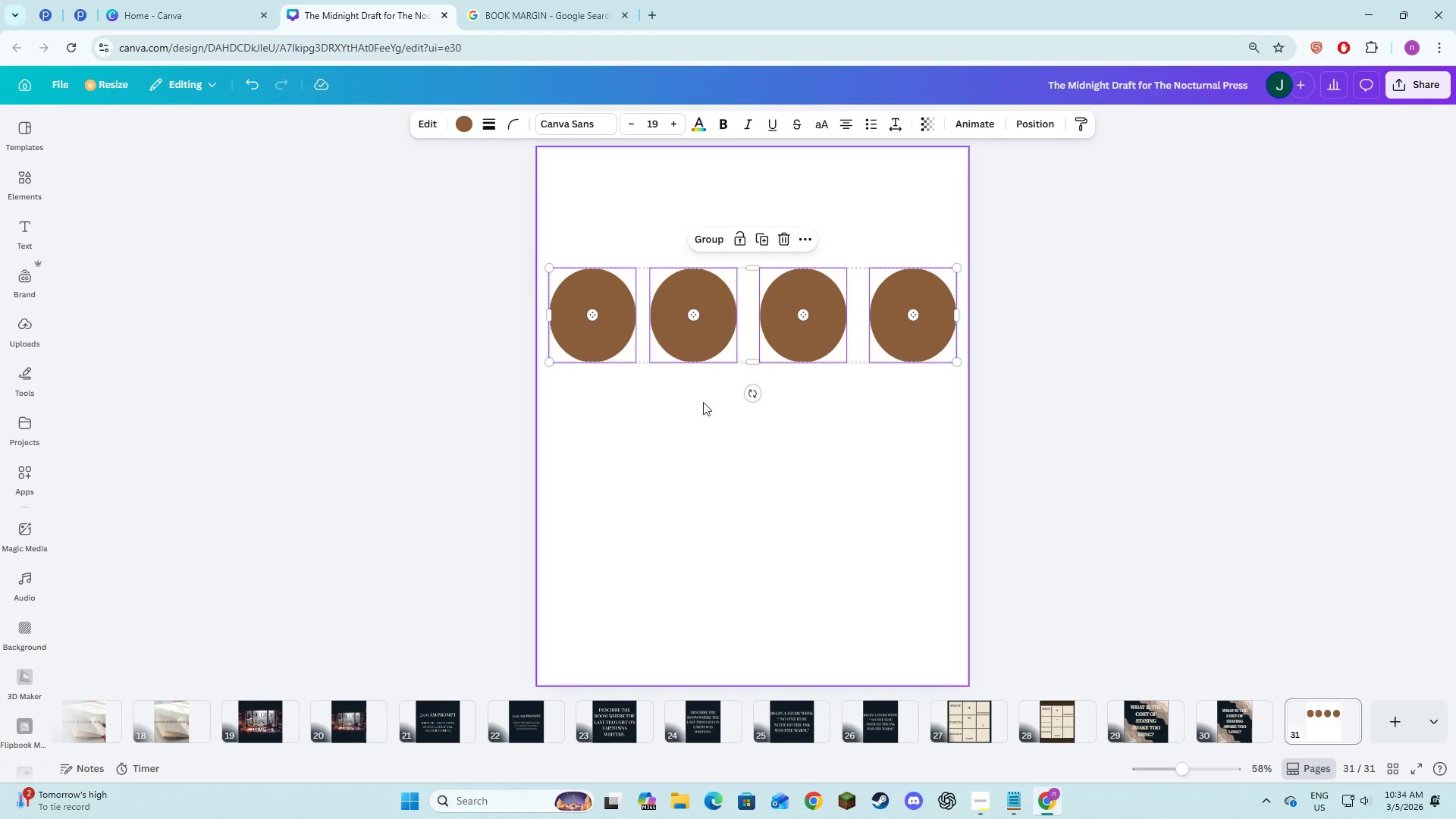 
left_click_drag(start_coordinate=[728, 413], to_coordinate=[721, 412])
 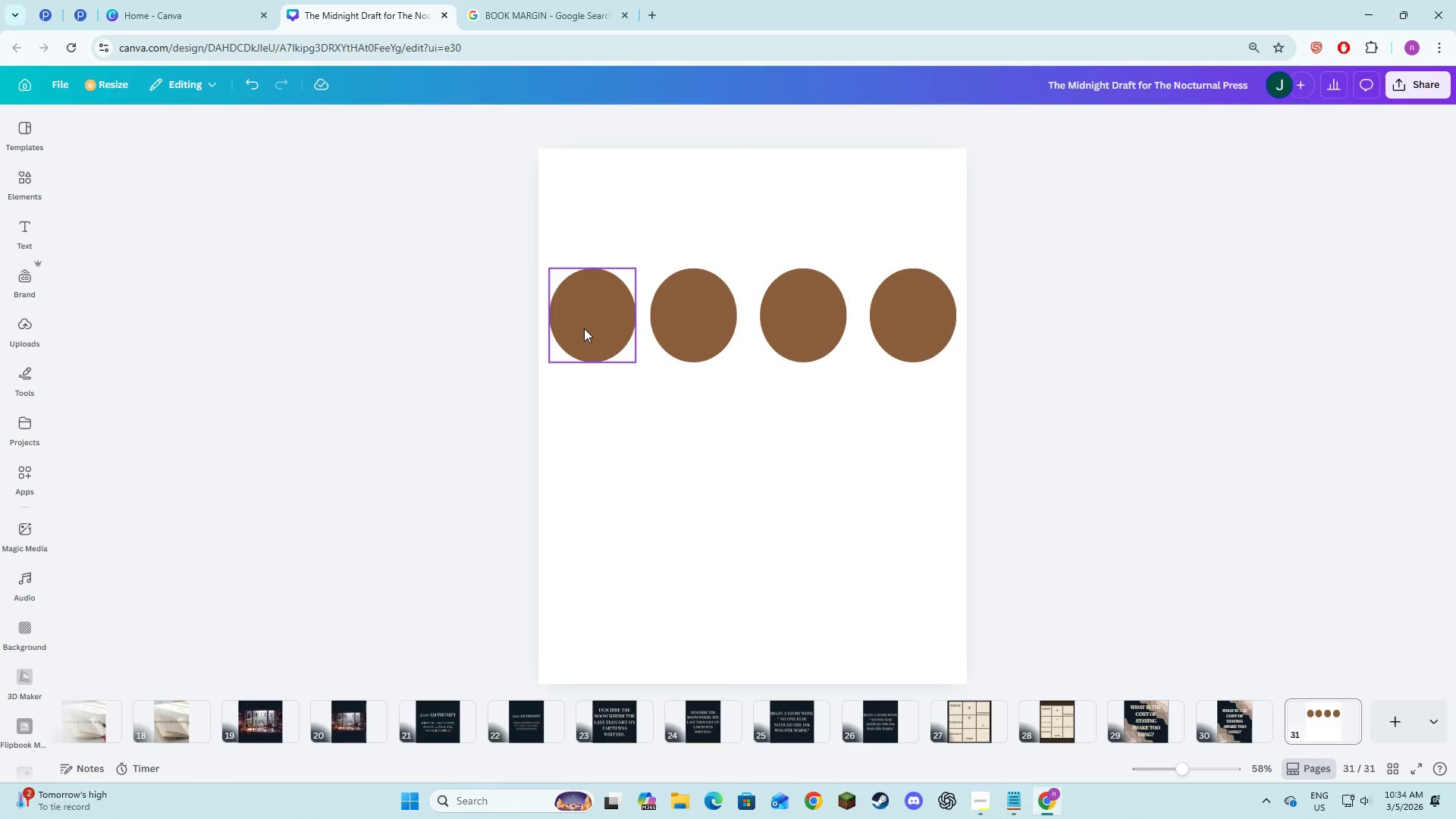 
double_click([584, 328])
 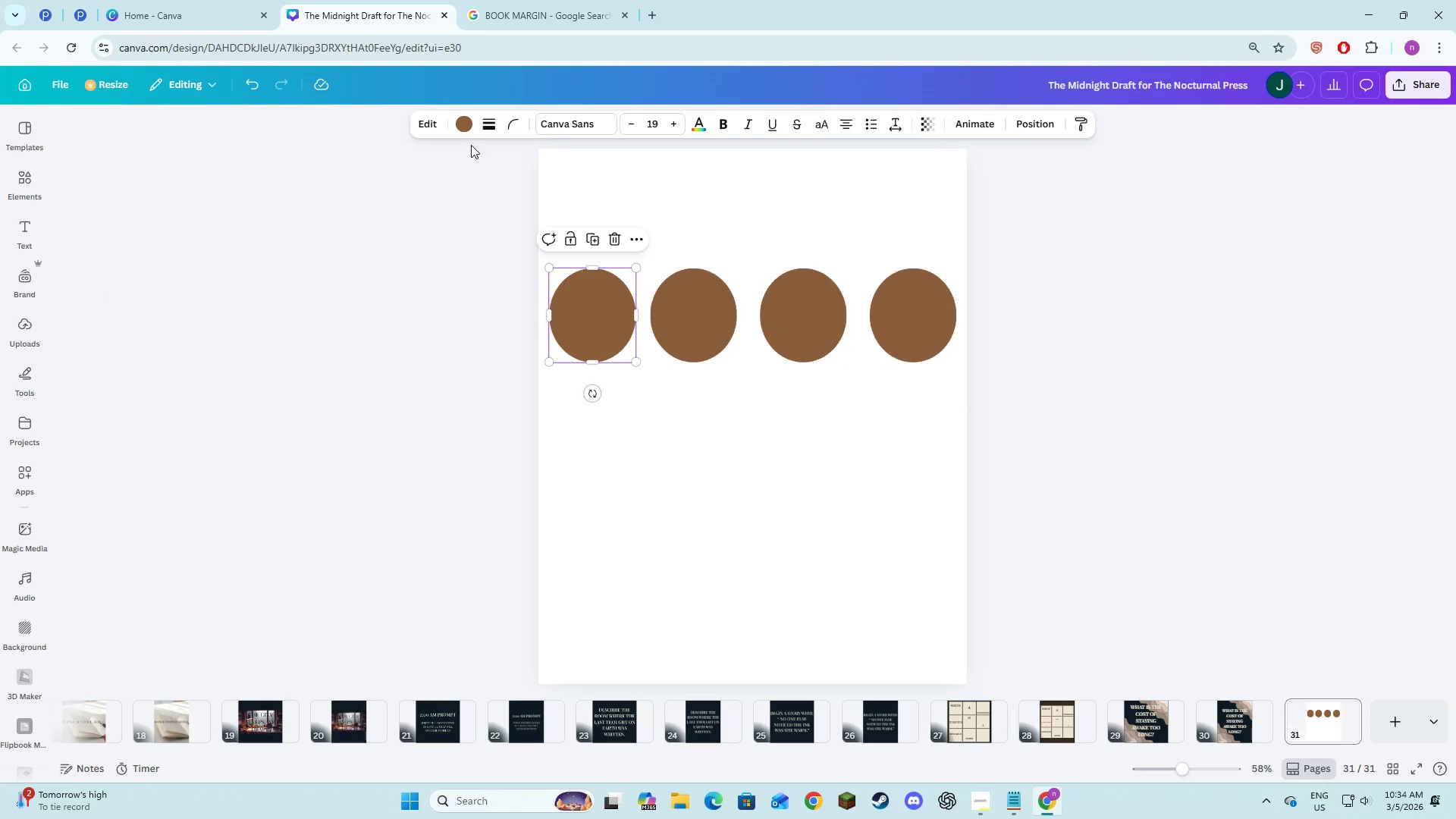 
left_click([462, 128])
 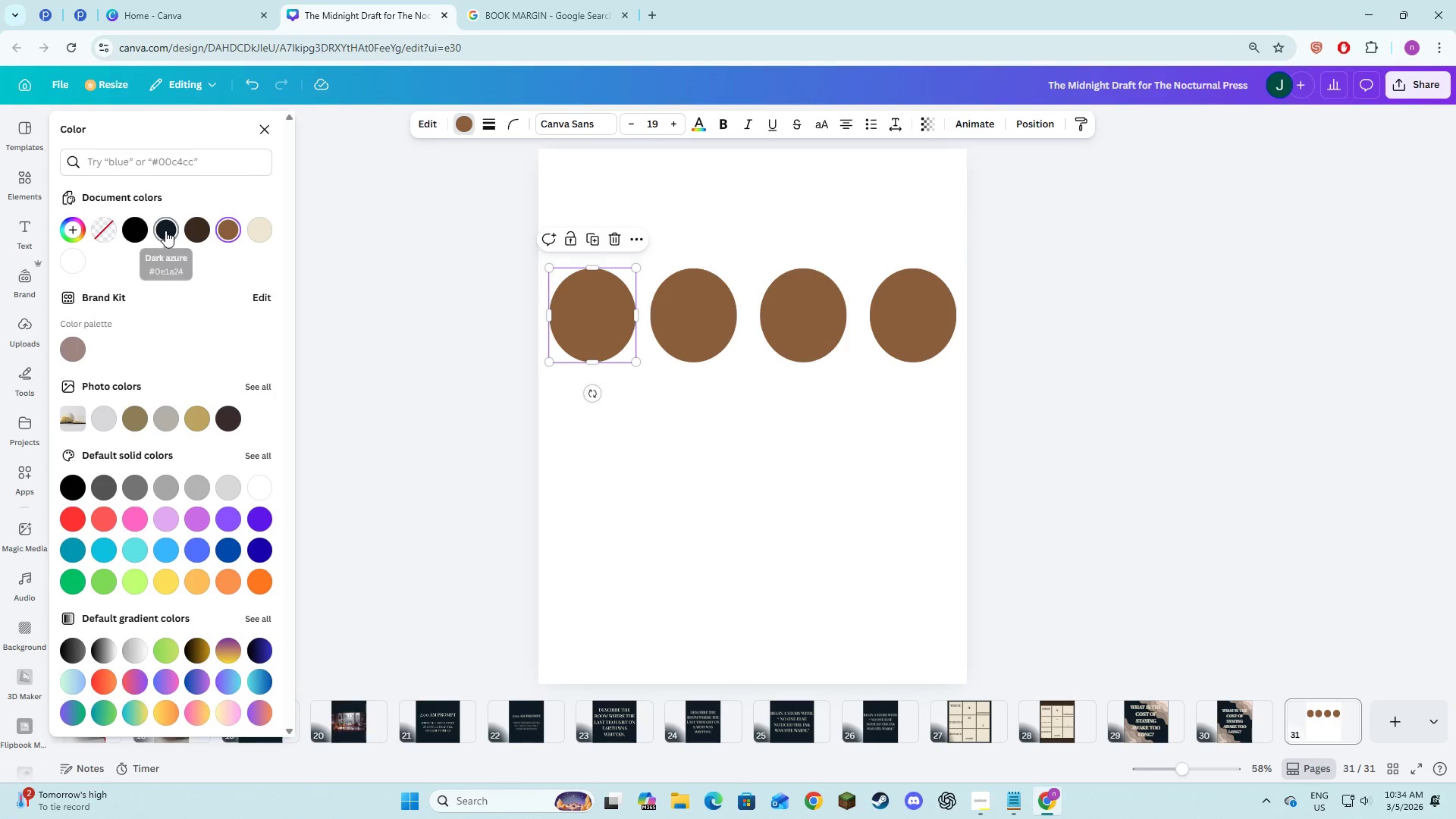 
left_click([165, 231])
 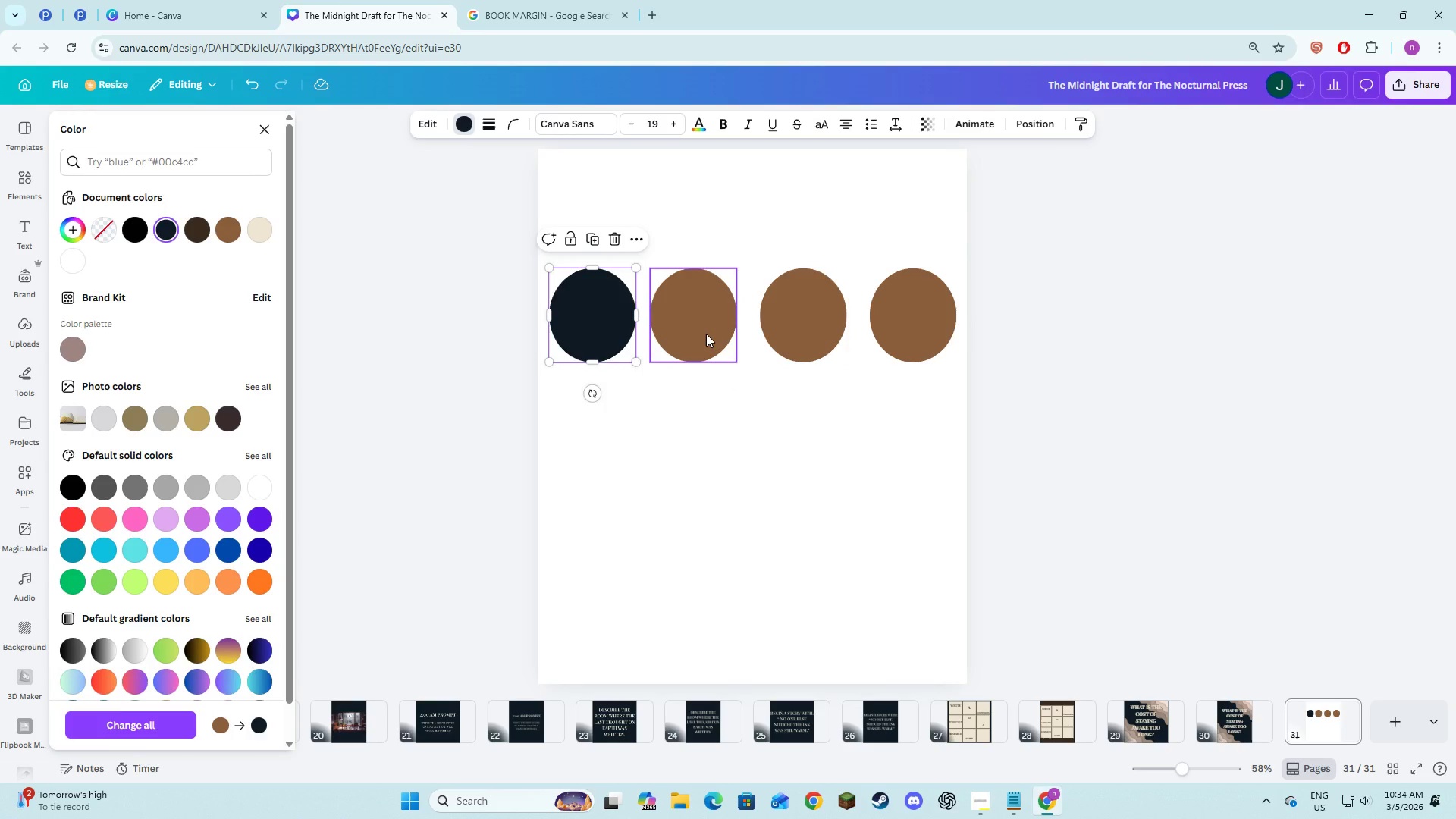 
left_click([706, 334])
 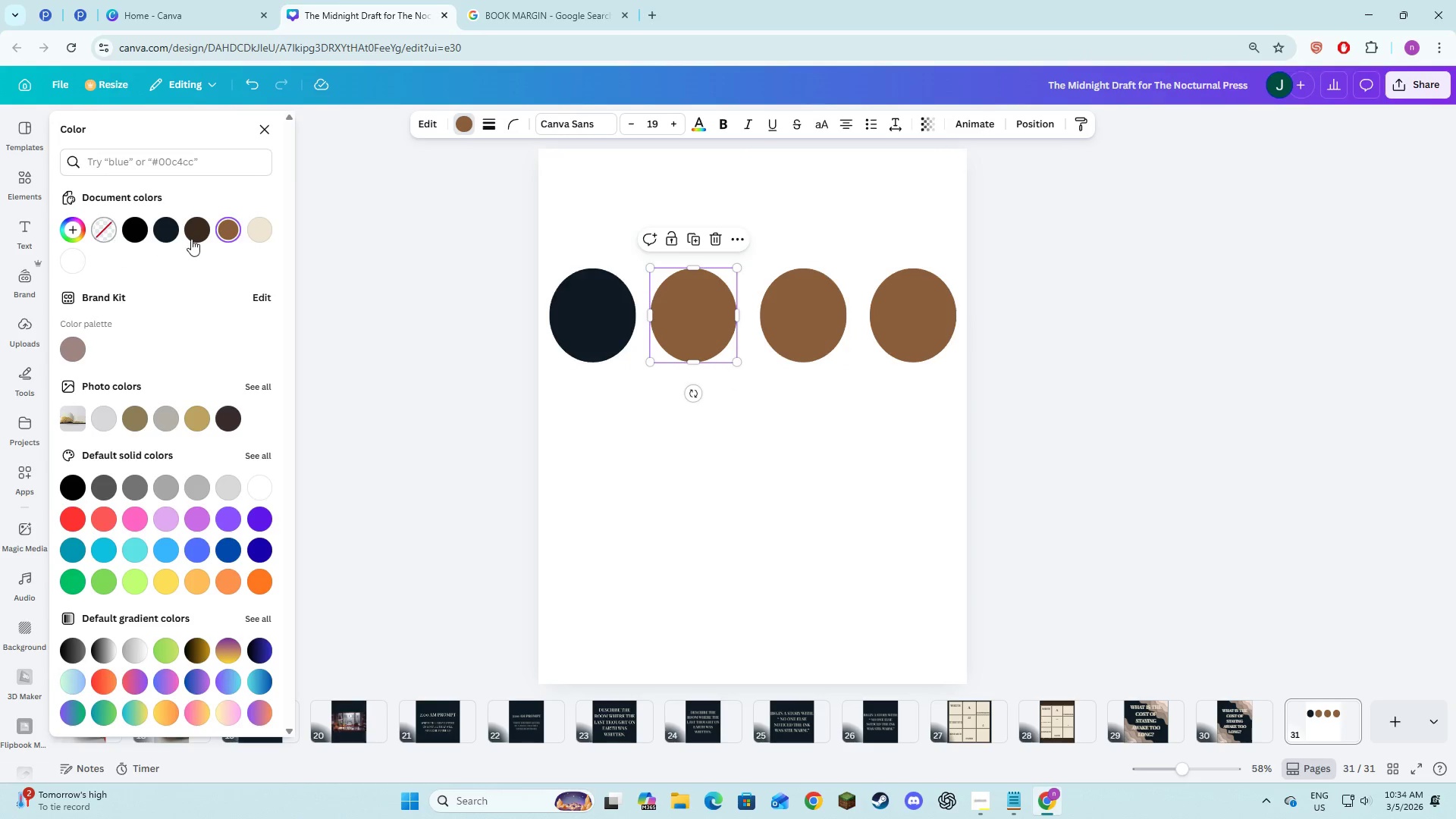 
left_click([195, 238])
 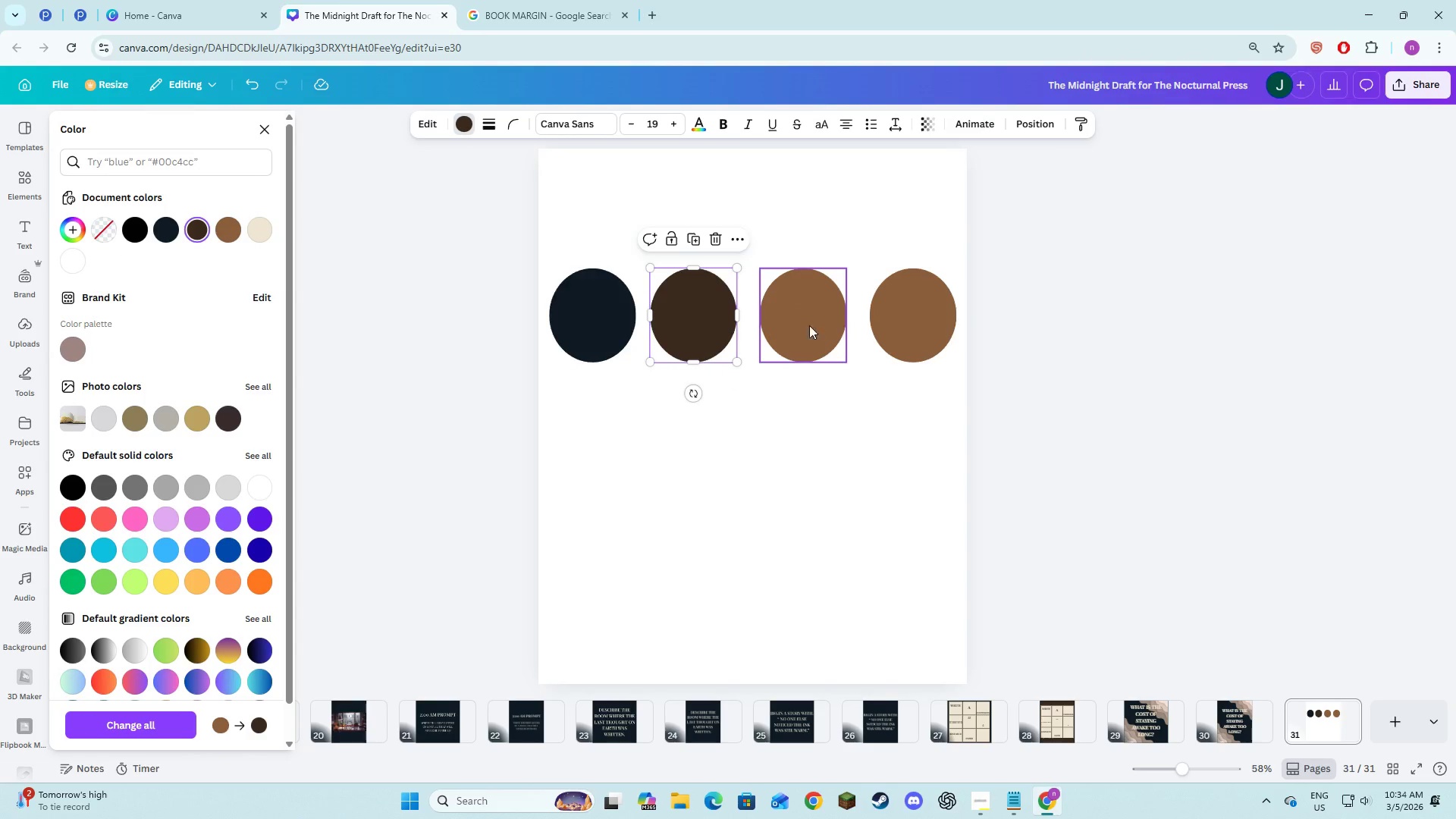 
left_click([917, 324])
 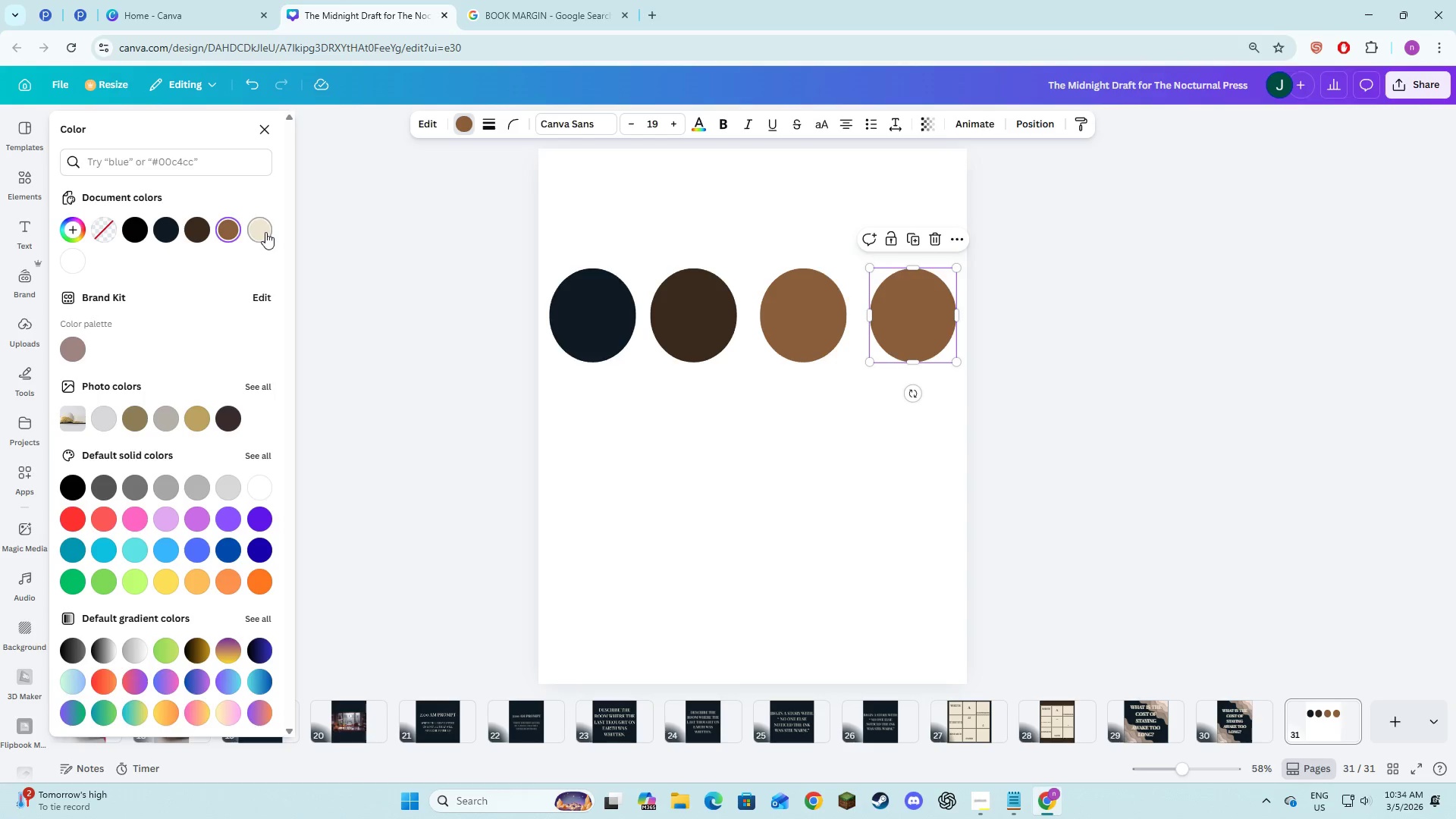 
double_click([711, 525])
 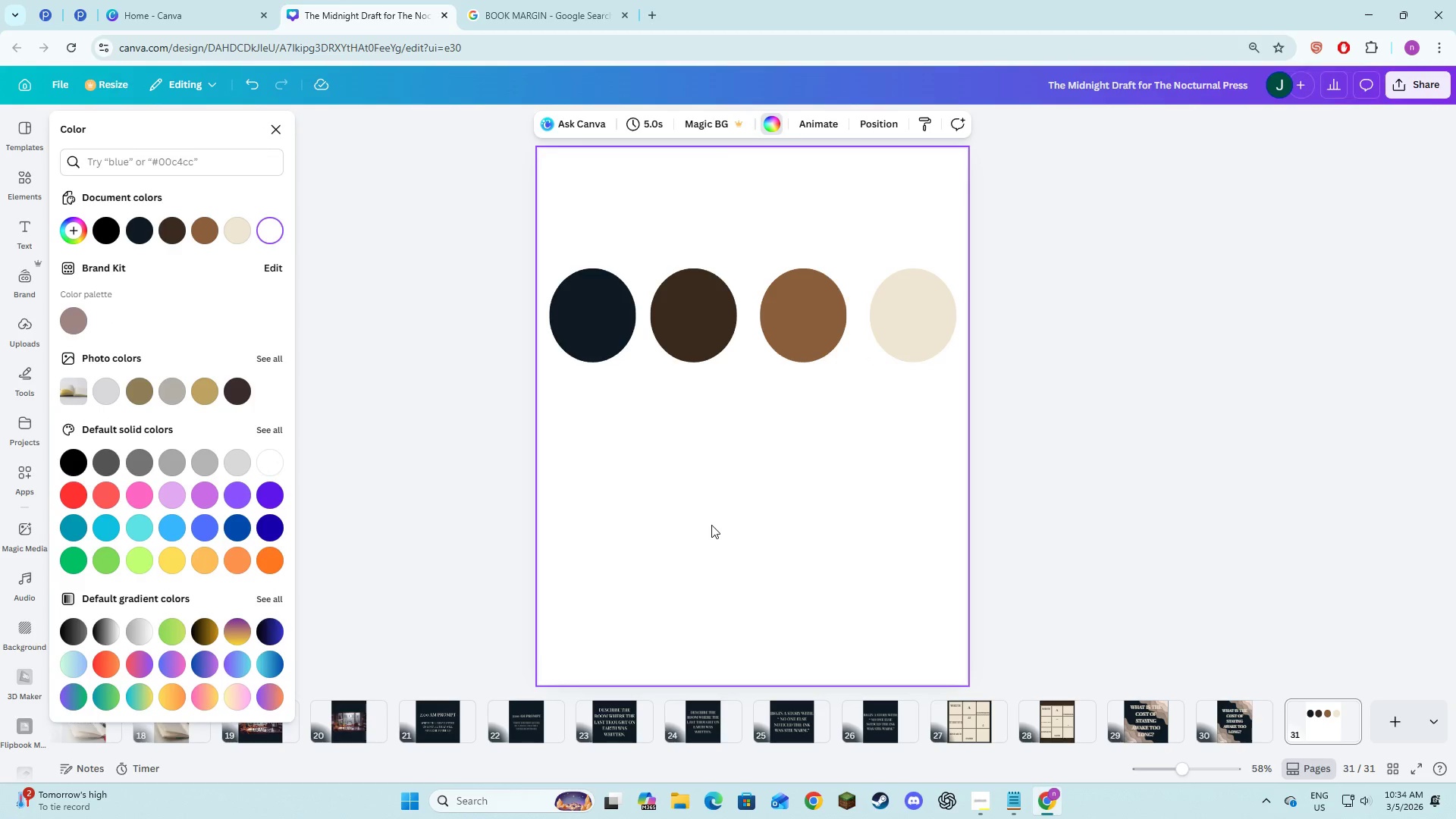 
left_click([711, 525])
 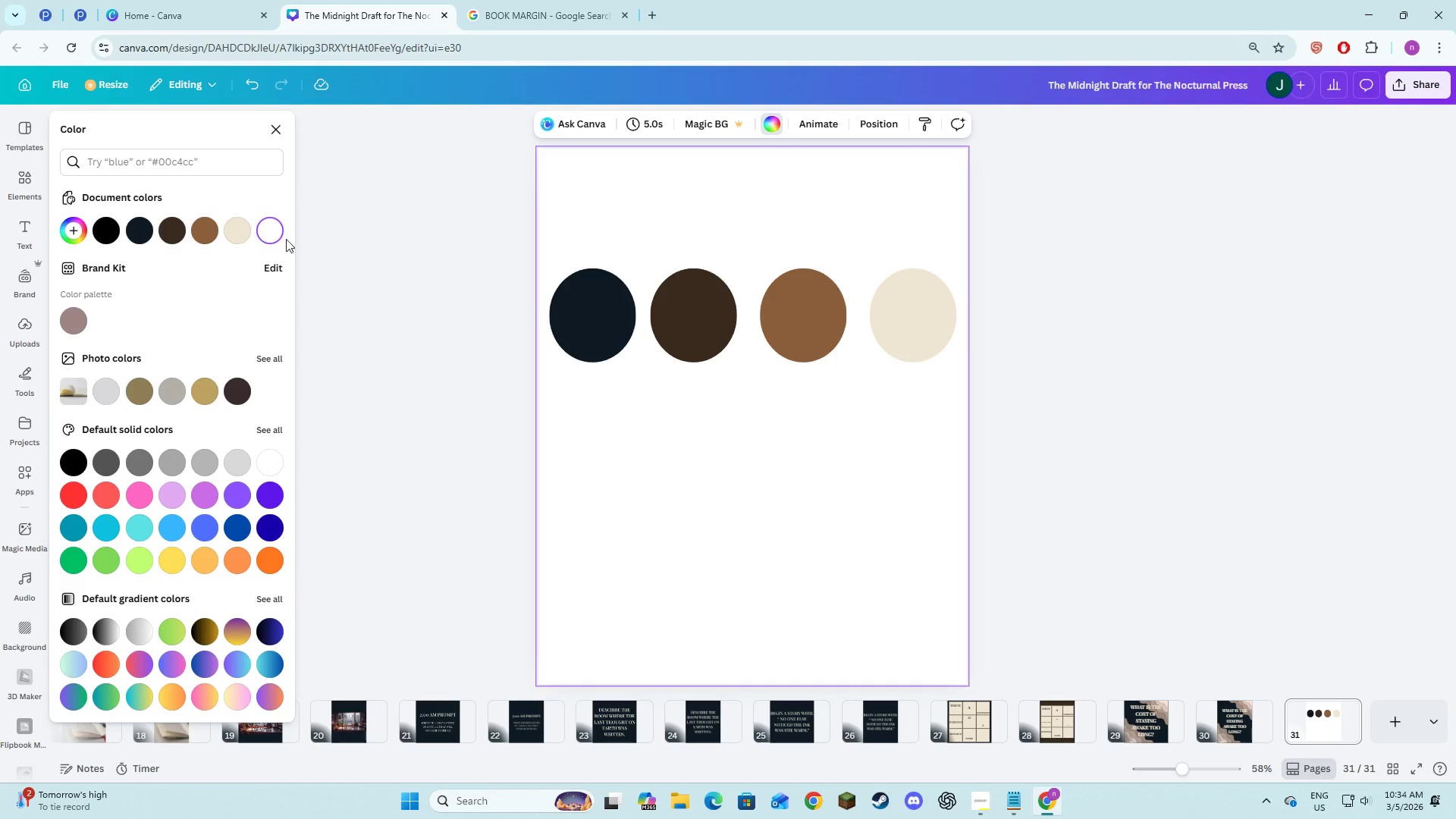 
left_click([275, 136])
 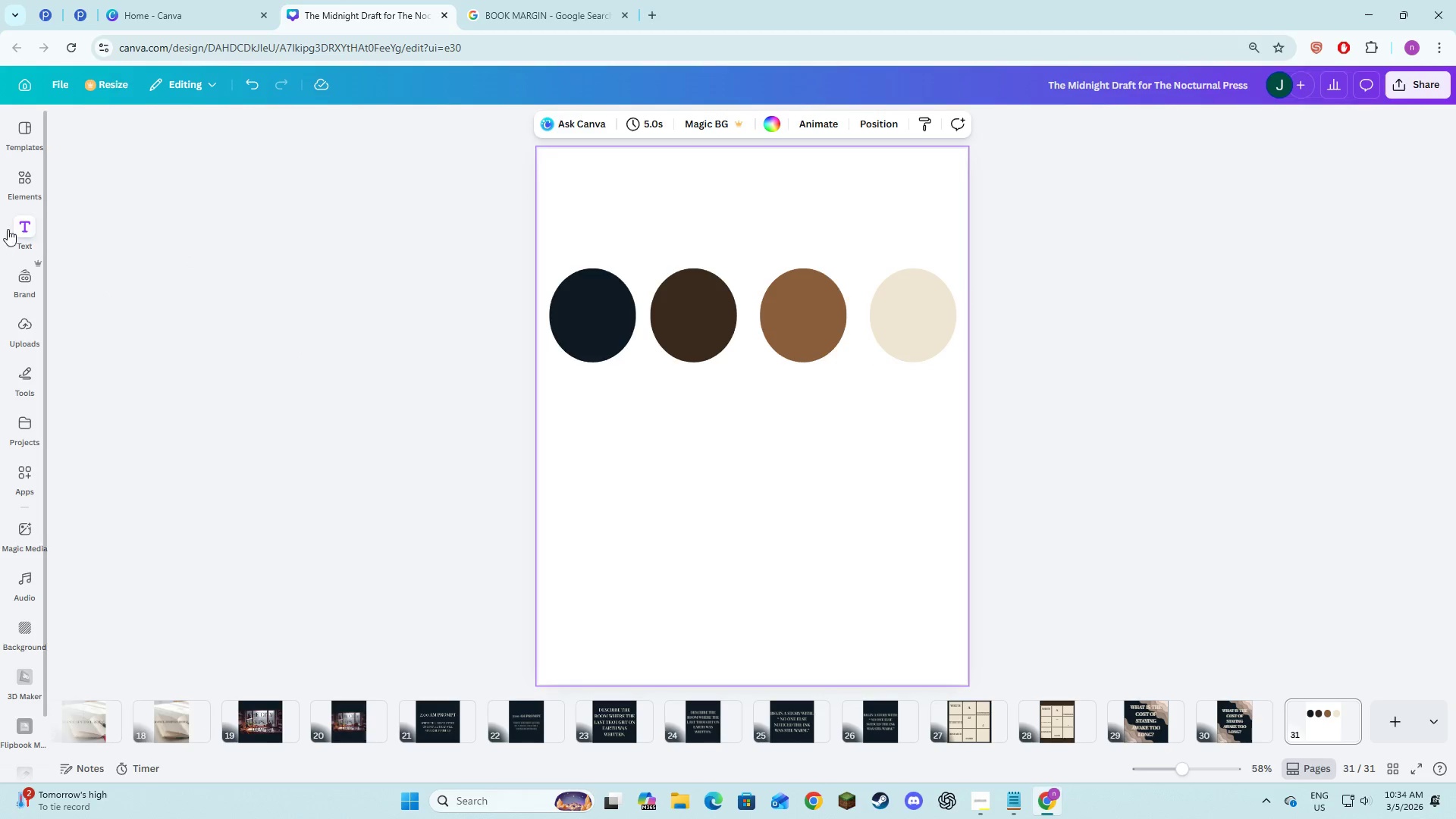 
left_click([19, 234])
 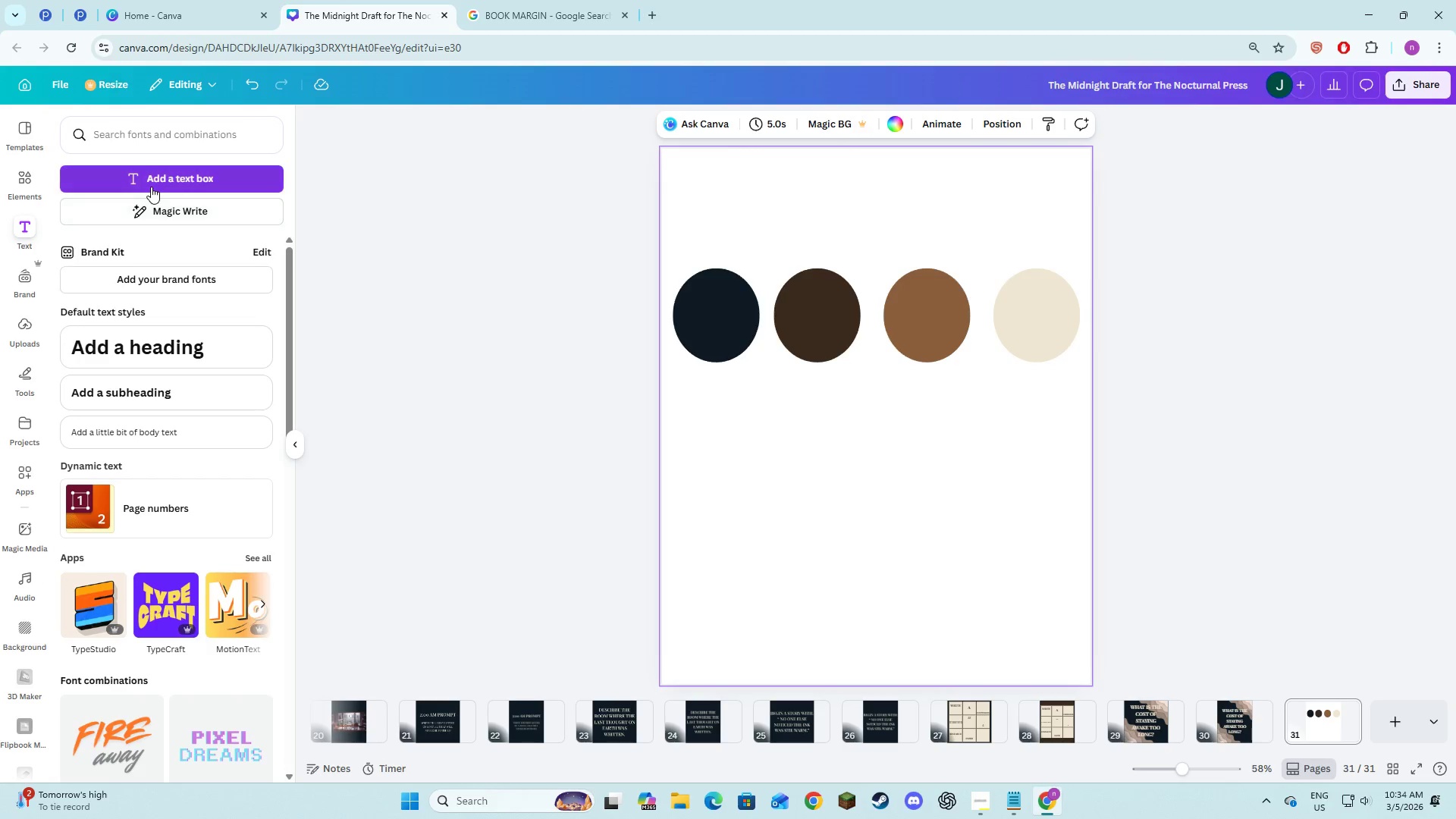 
left_click([151, 187])
 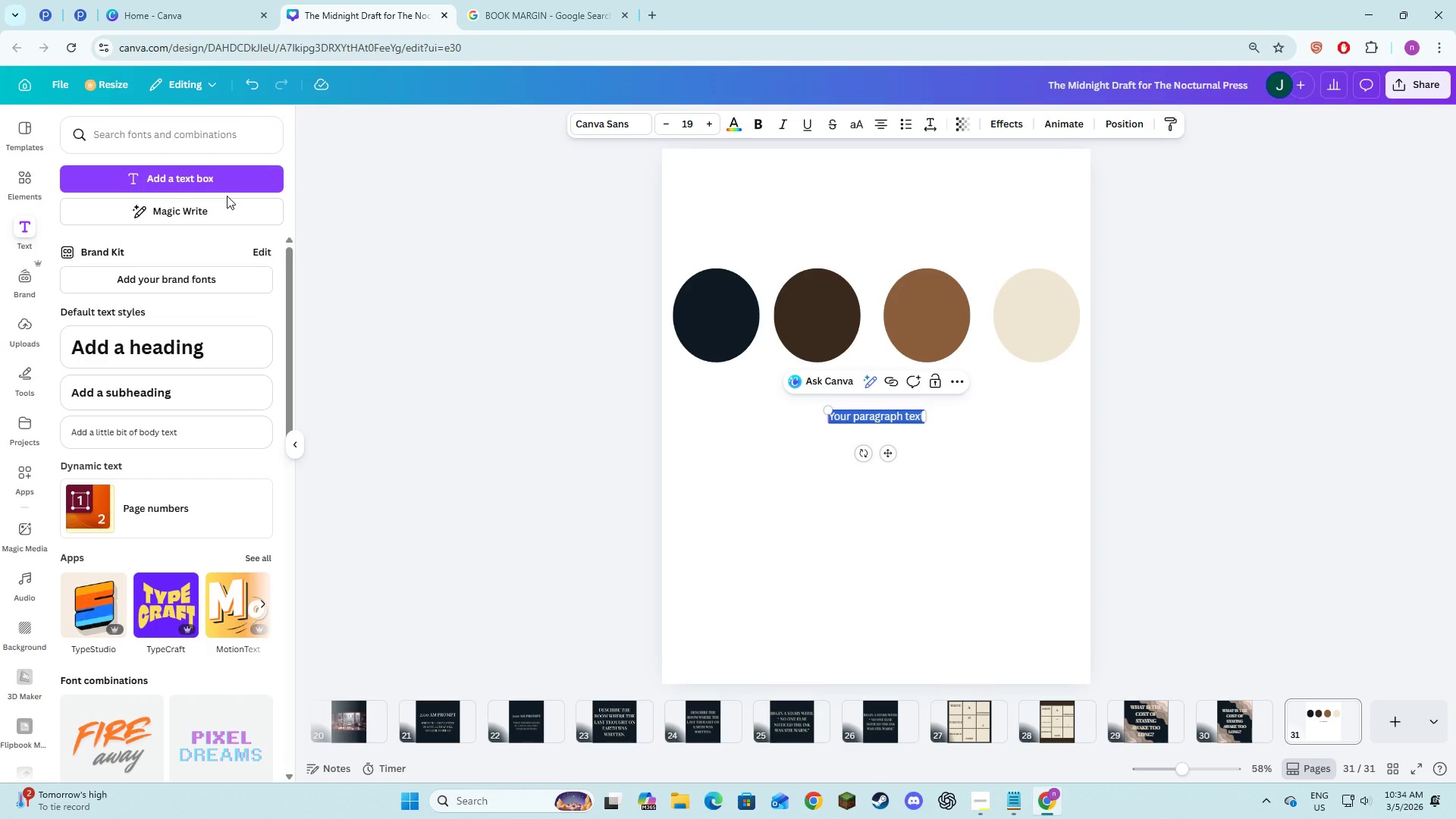 
type(Ink)
key(Backspace)
key(Backspace)
key(Backspace)
type(ink)
 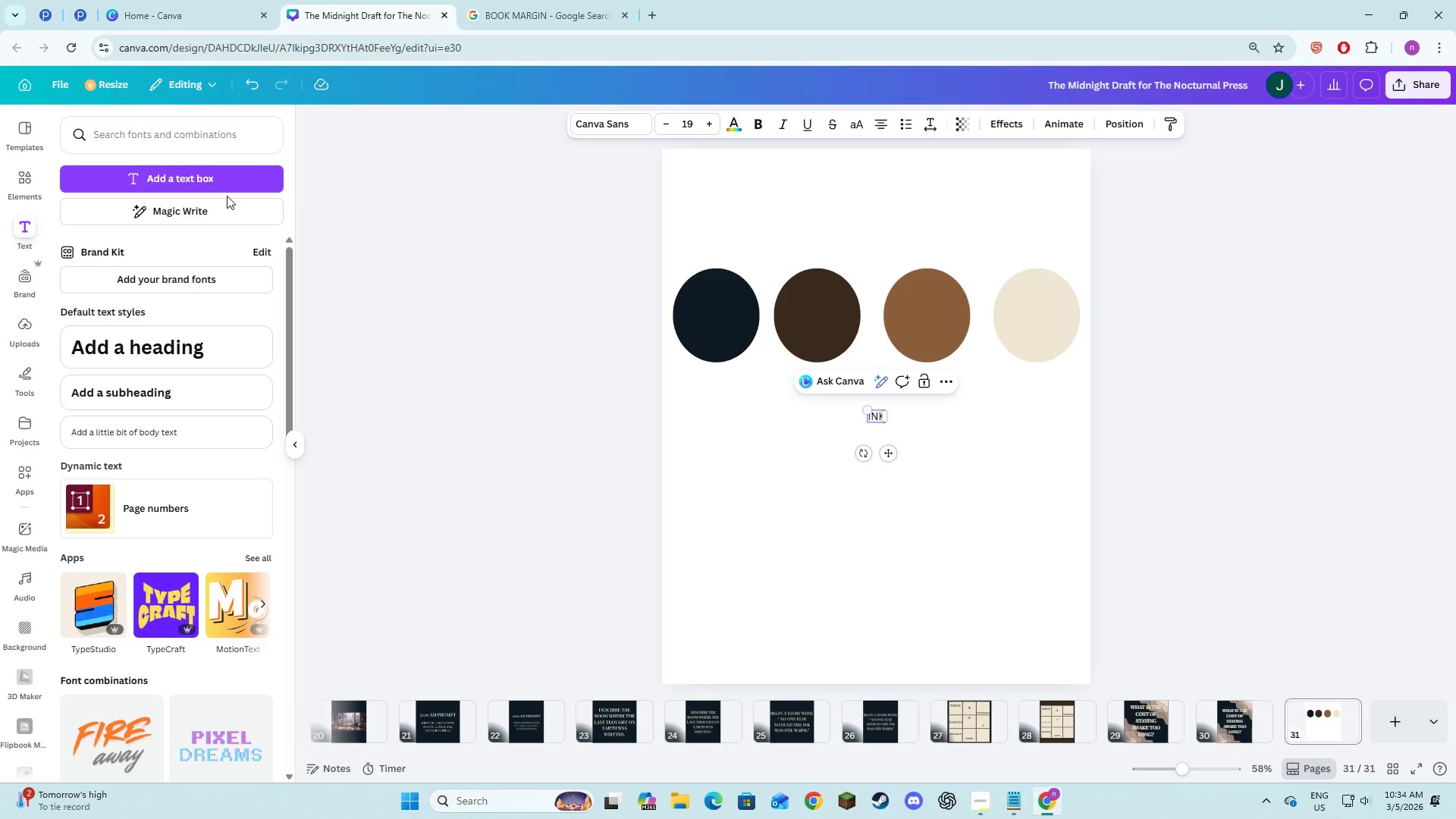 
key(Alt+AltLeft)
 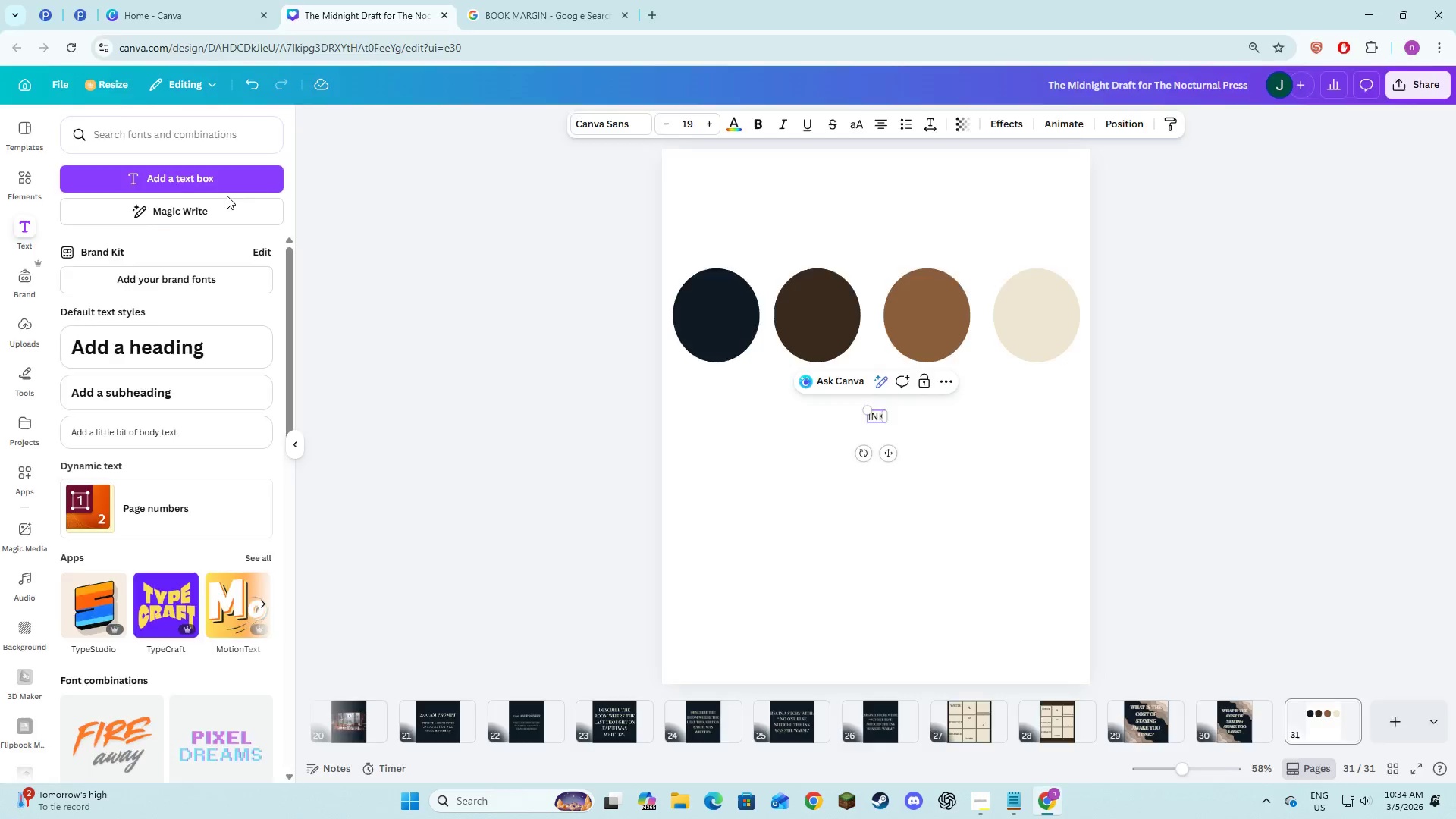 
key(Alt+Tab)
 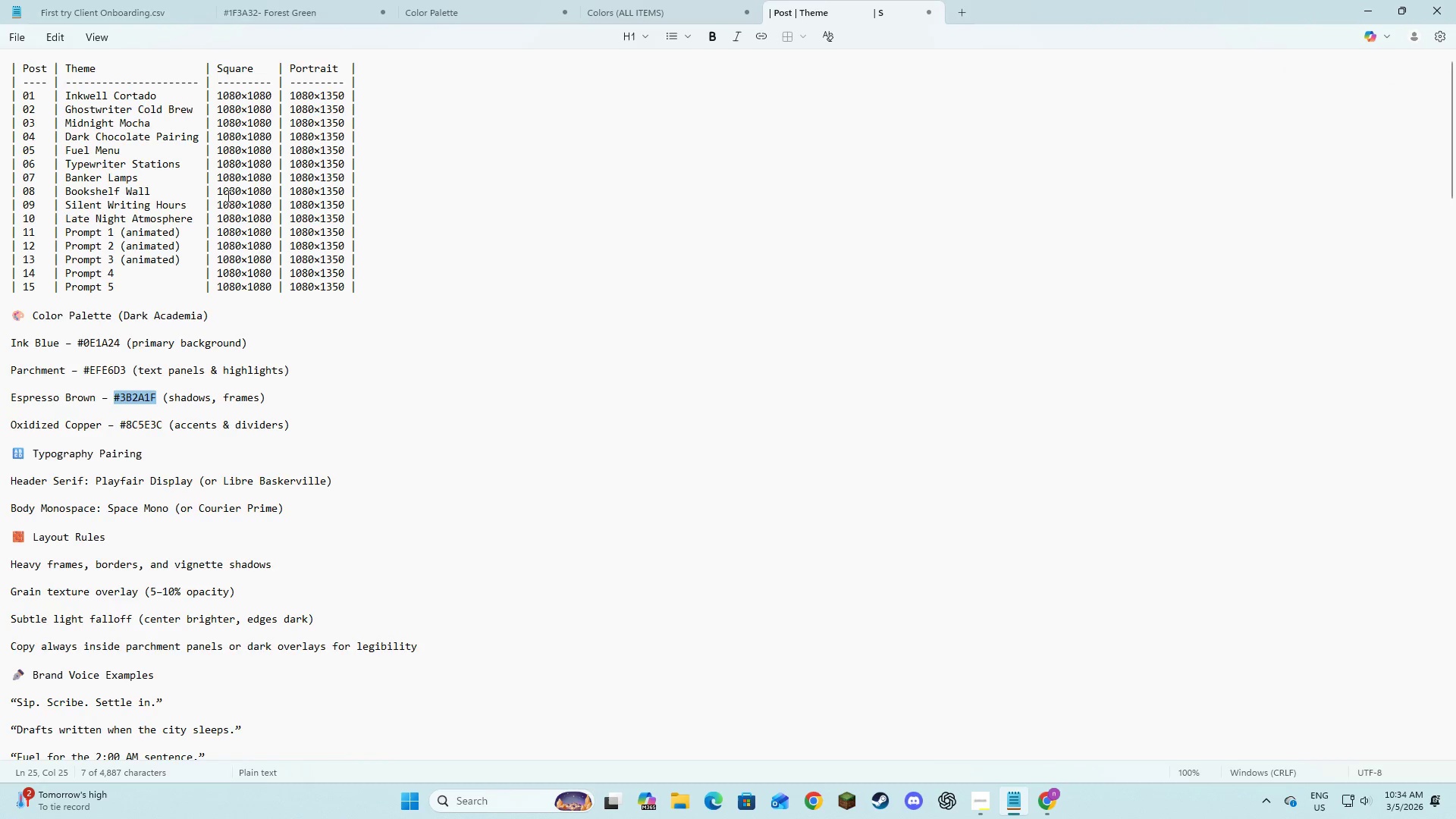 
key(Alt+AltLeft)
 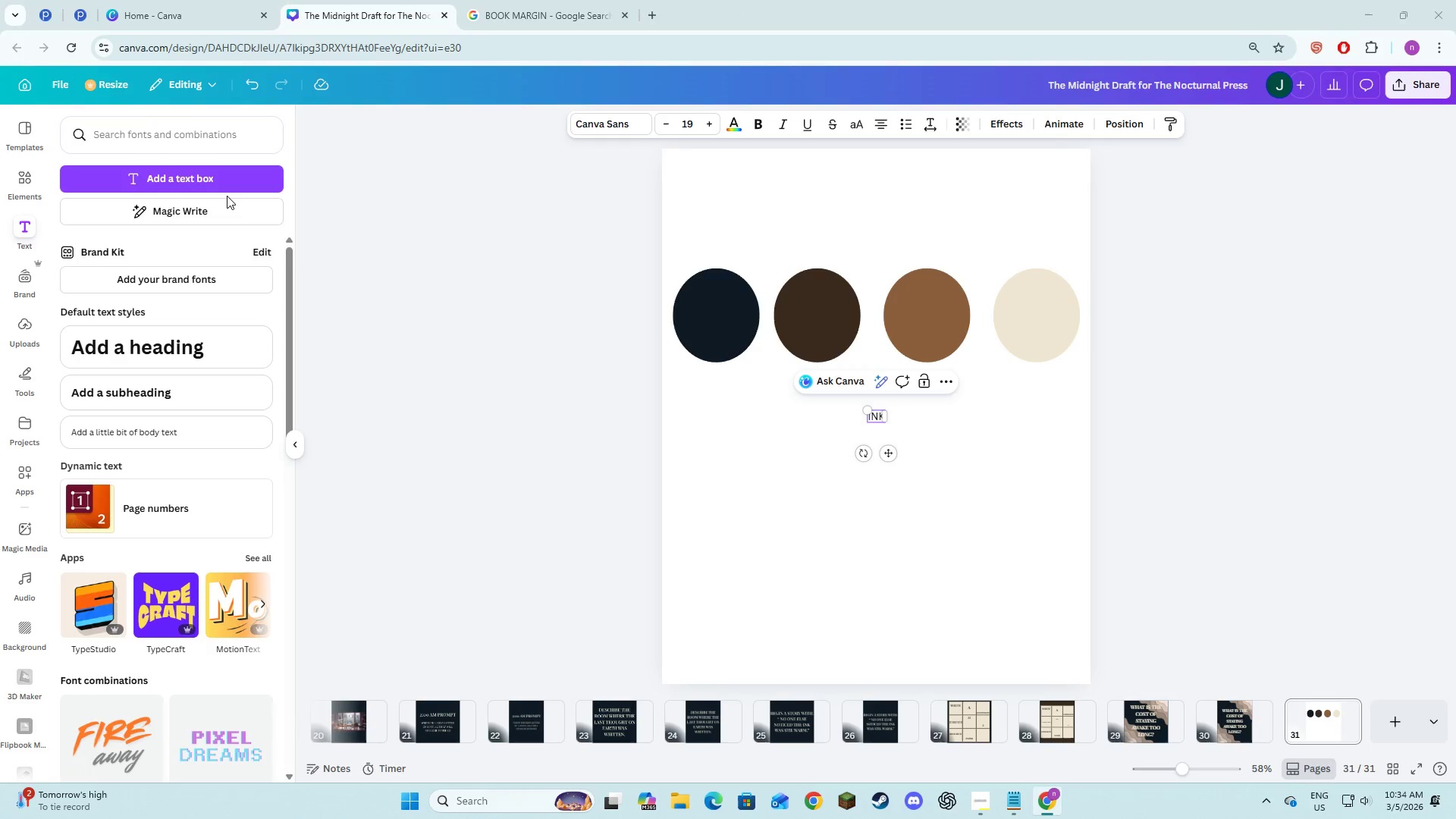 
key(Tab)
type( blue)
 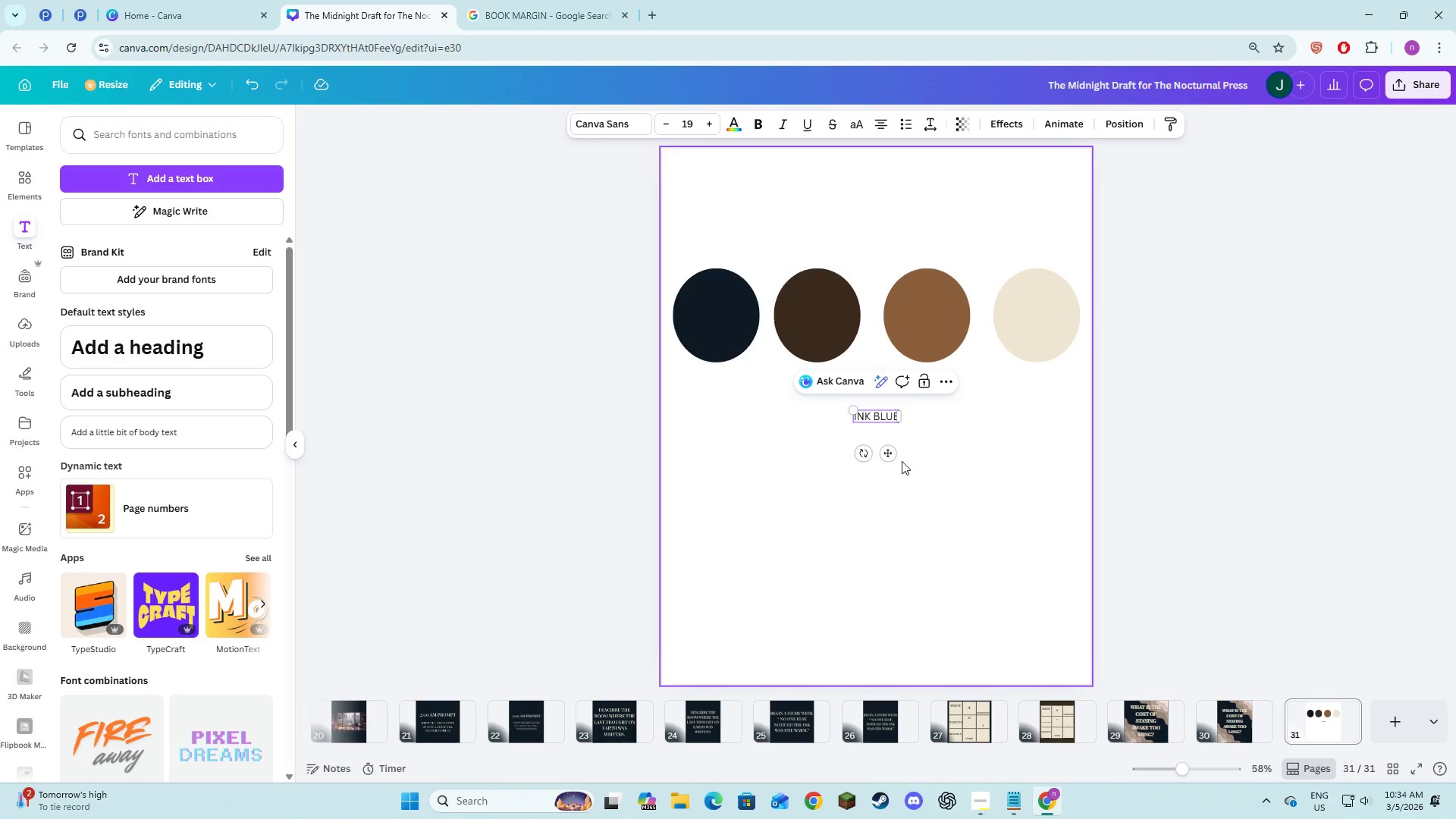 
left_click_drag(start_coordinate=[887, 453], to_coordinate=[725, 422])
 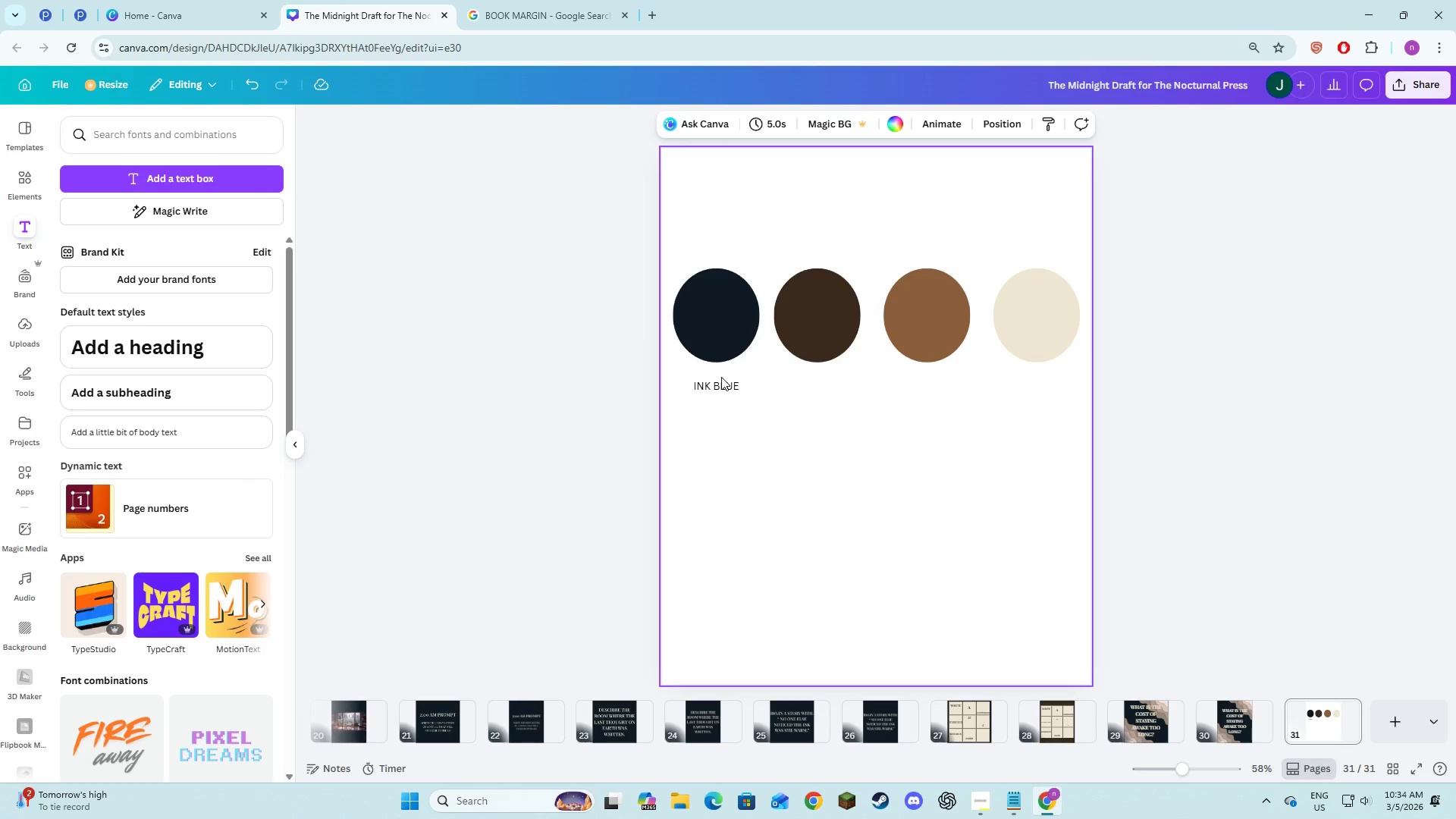 
left_click([720, 382])
 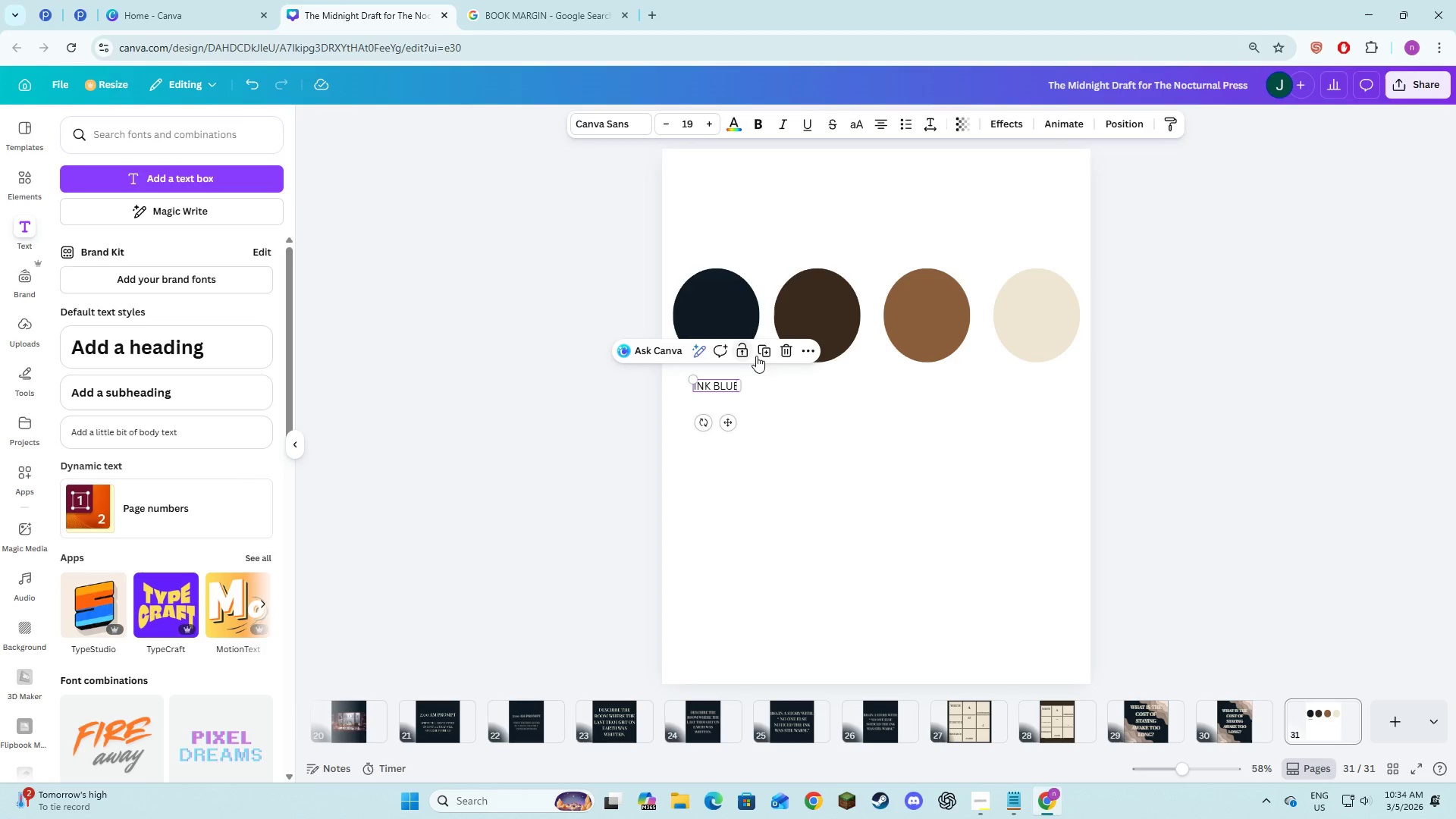 
left_click([764, 353])
 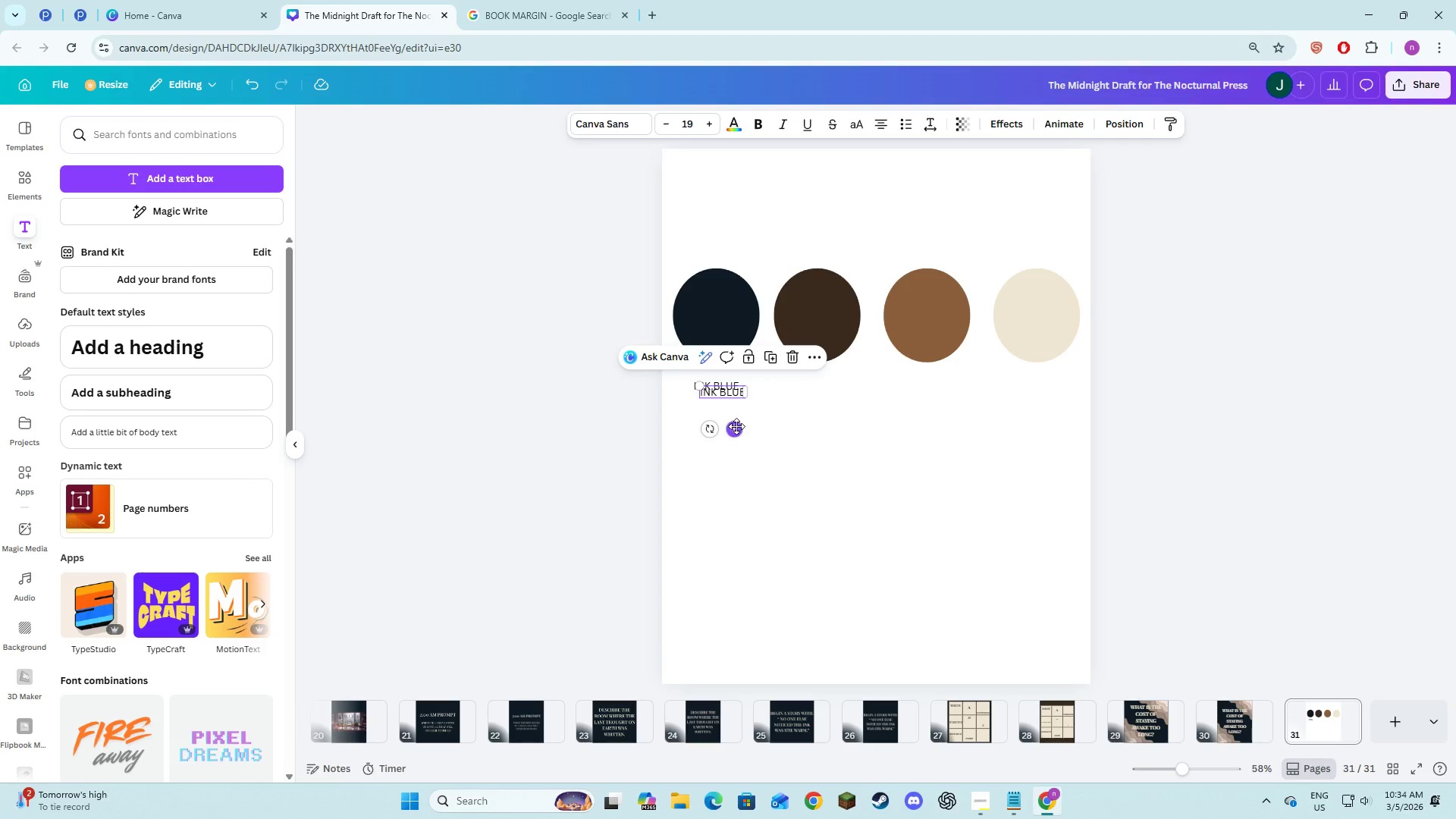 
left_click_drag(start_coordinate=[733, 429], to_coordinate=[826, 425])
 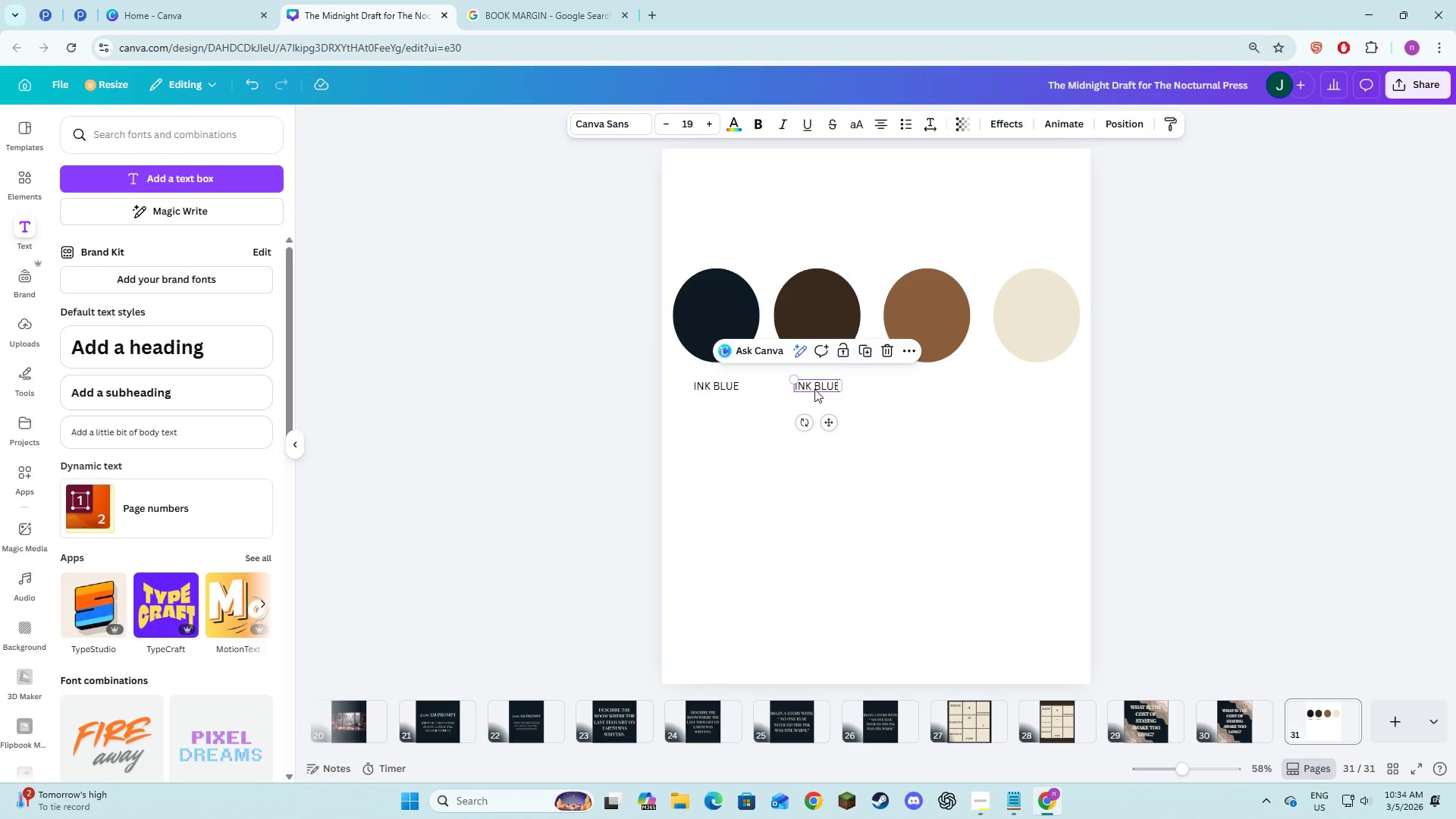 
left_click([814, 389])
 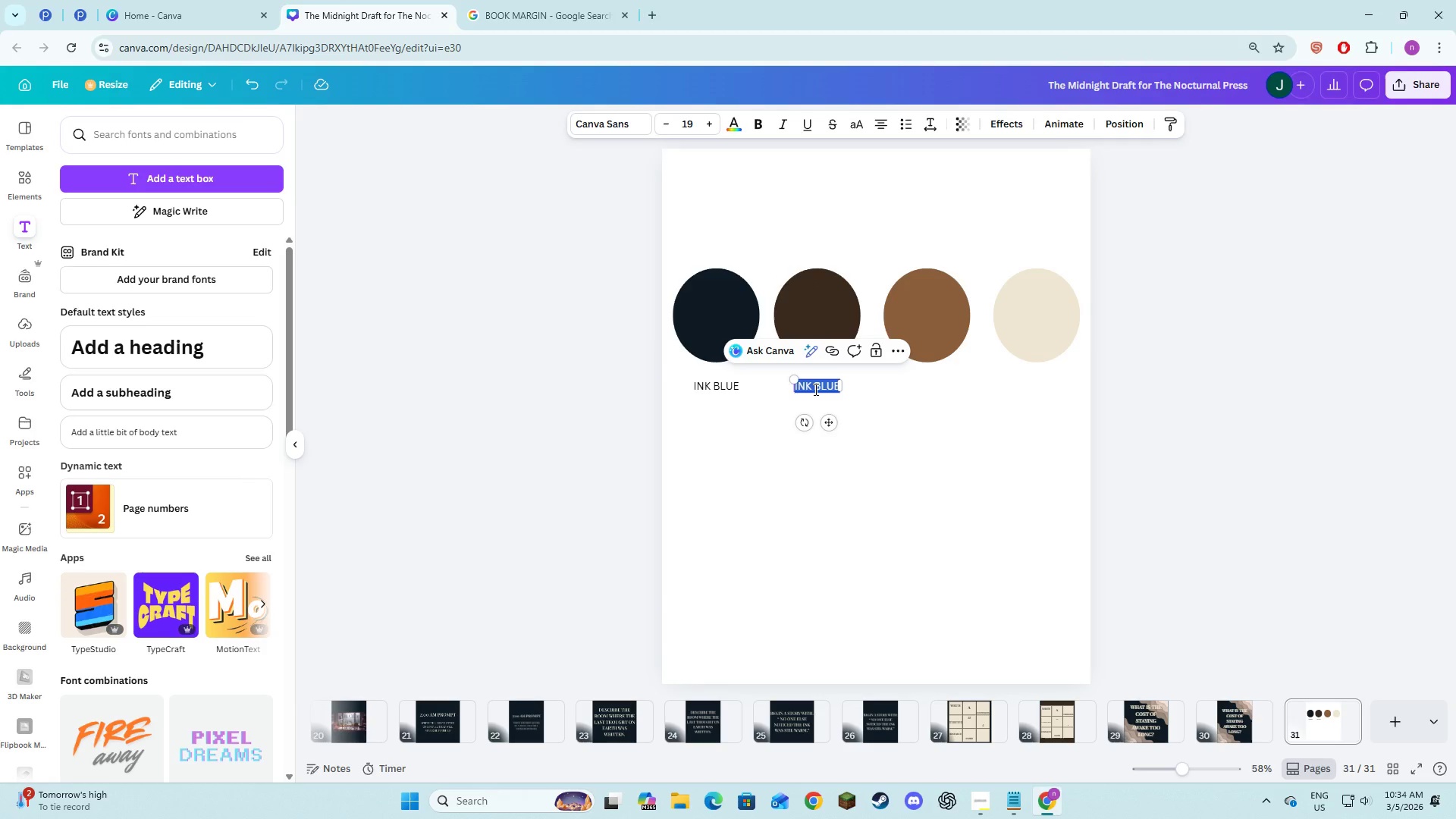 
key(Alt+AltLeft)
 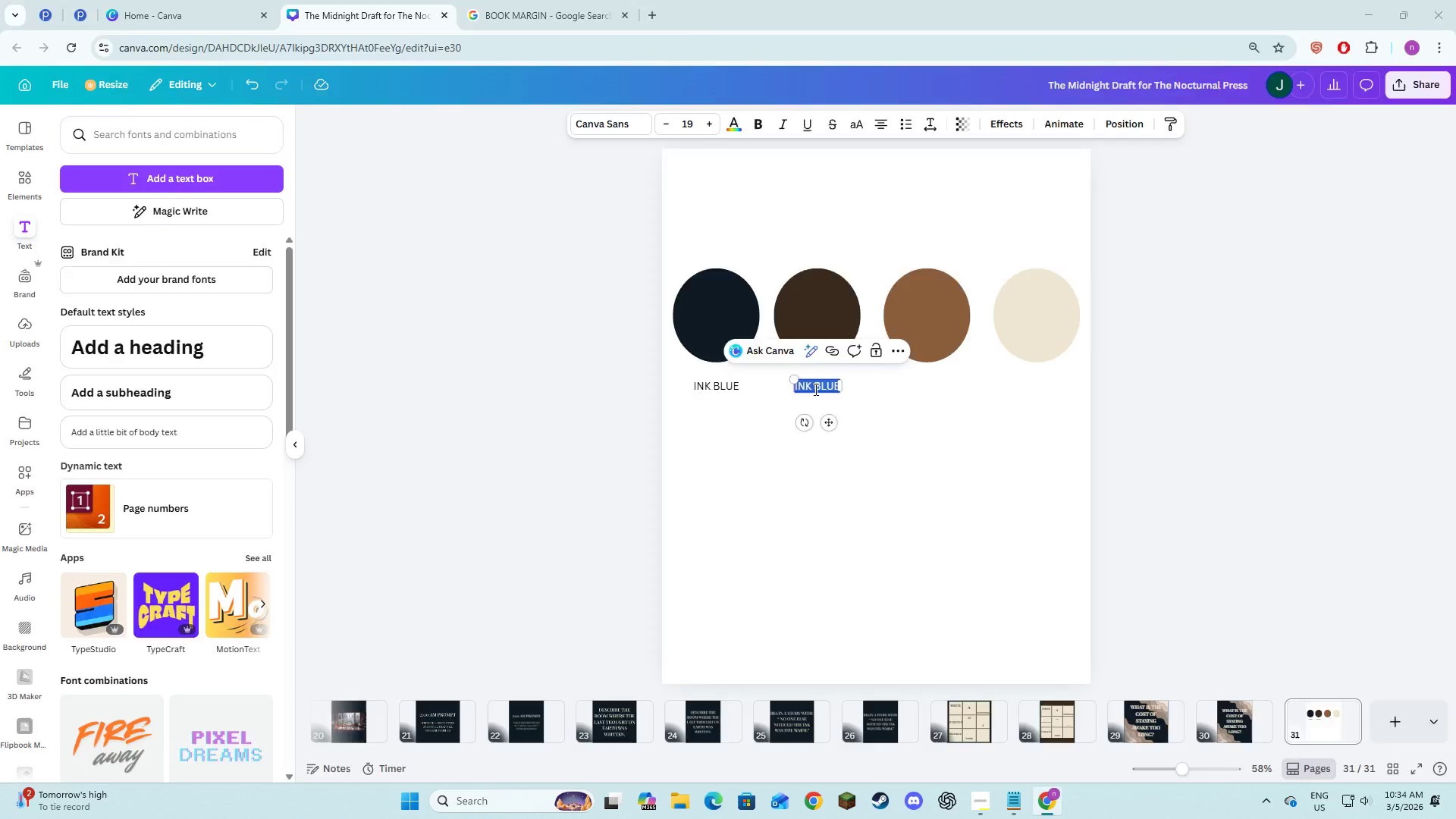 
key(Alt+Tab)
 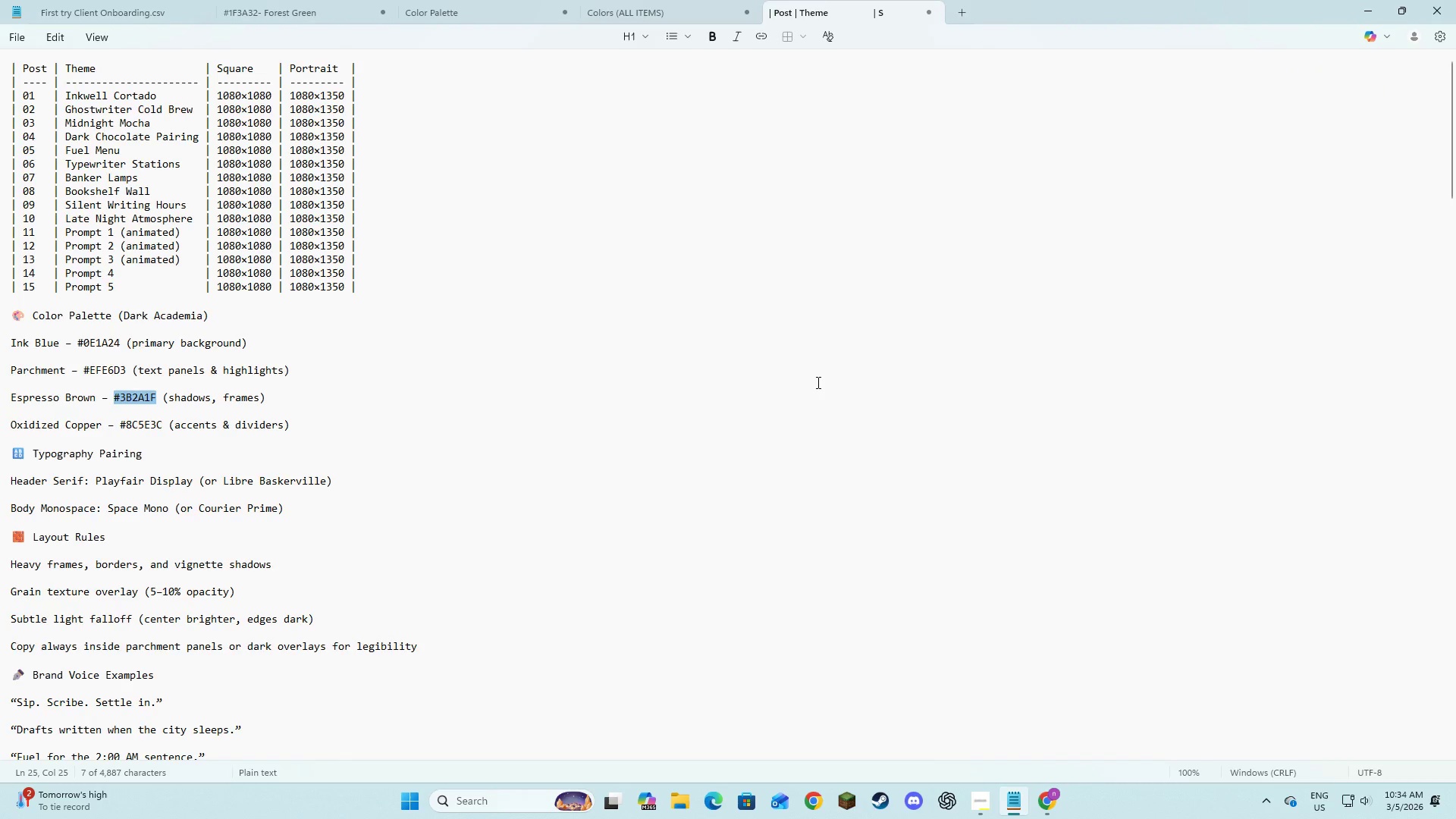 
key(Alt+AltLeft)
 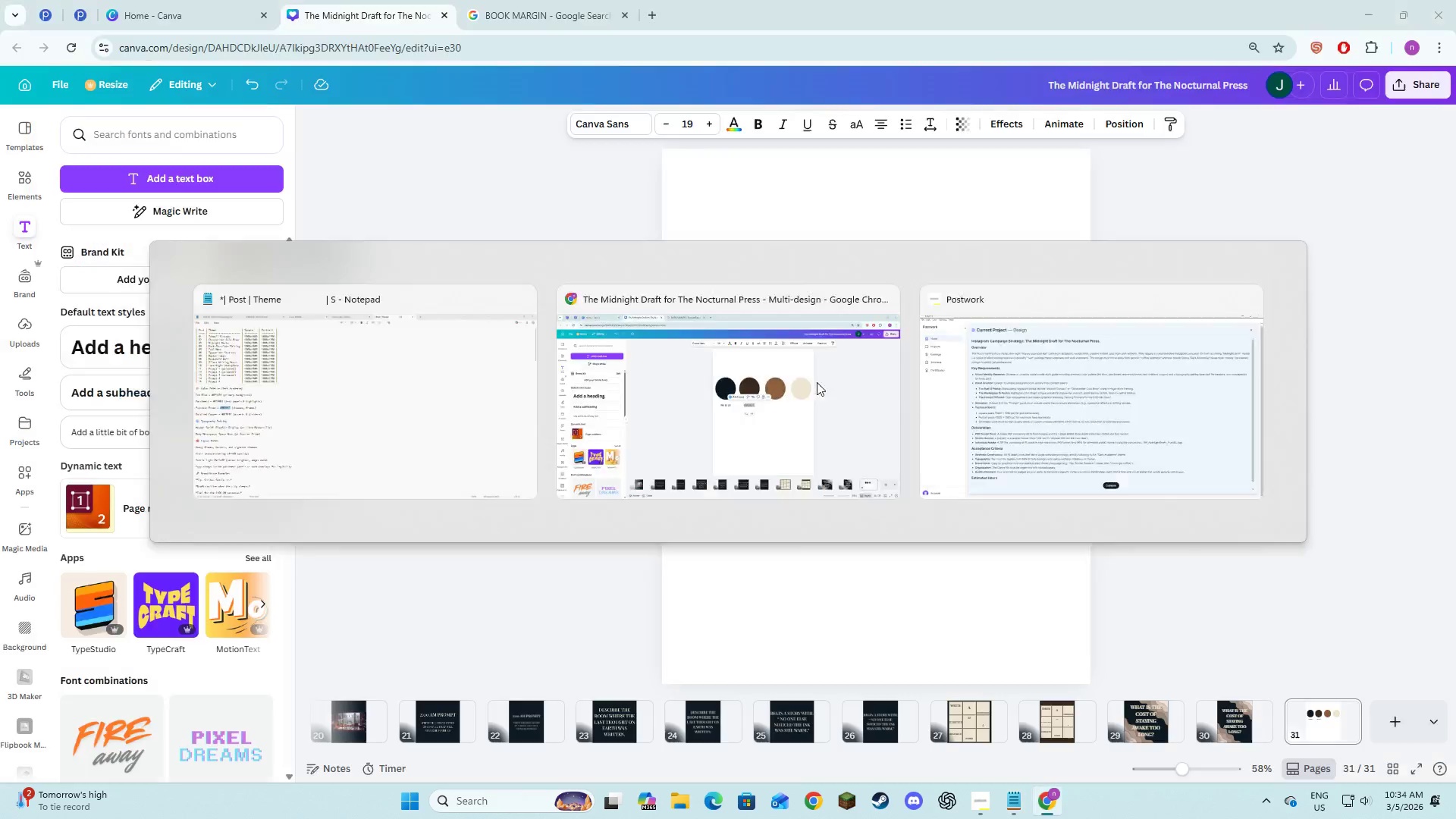 
key(Tab)
type(espresso brone)
key(Backspace)
key(Backspace)
type(en)
key(Backspace)
key(Backspace)
type(wn)
 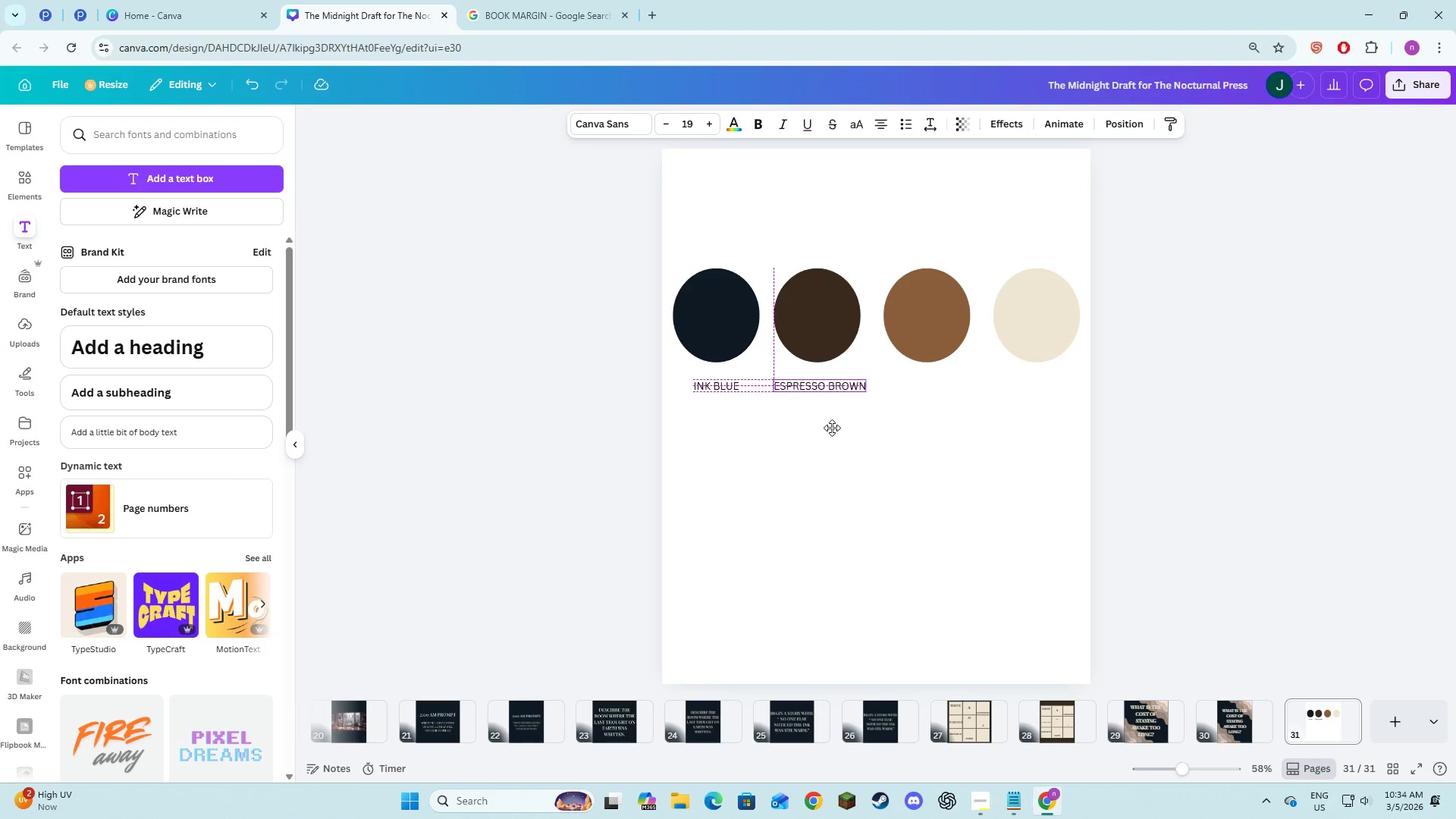 
wait(5.41)
 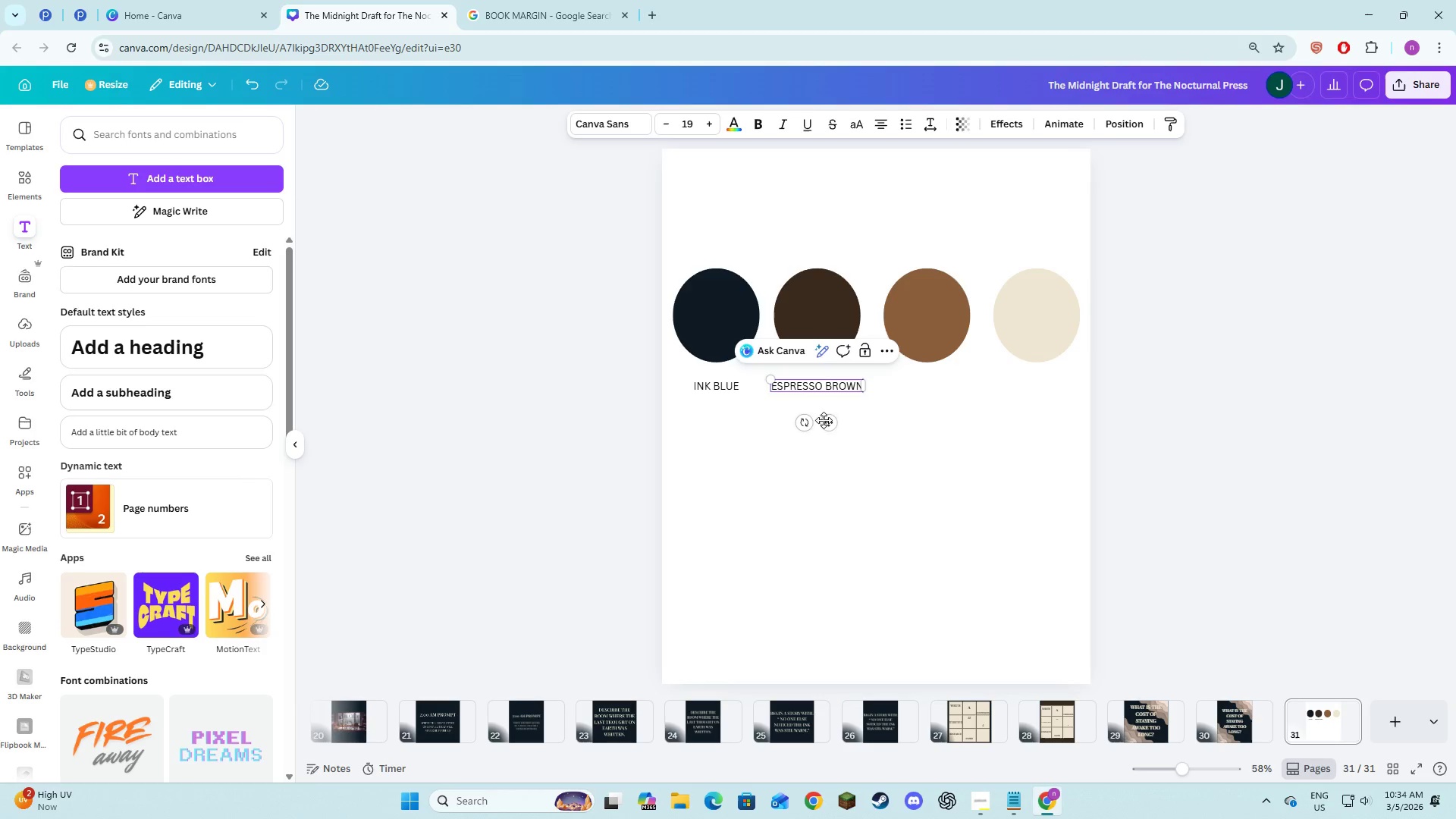 
left_click([927, 425])
 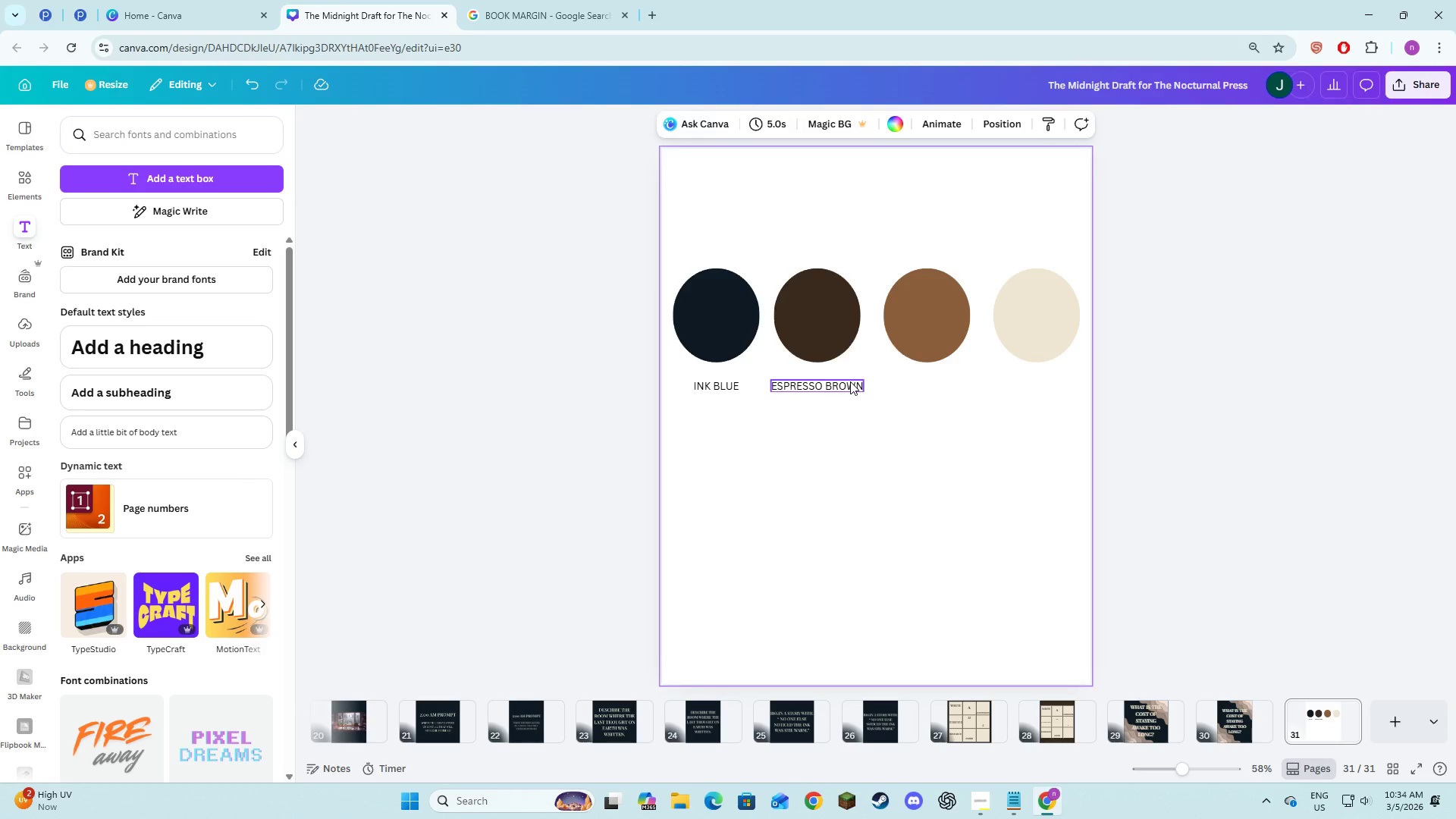 
left_click([850, 381])
 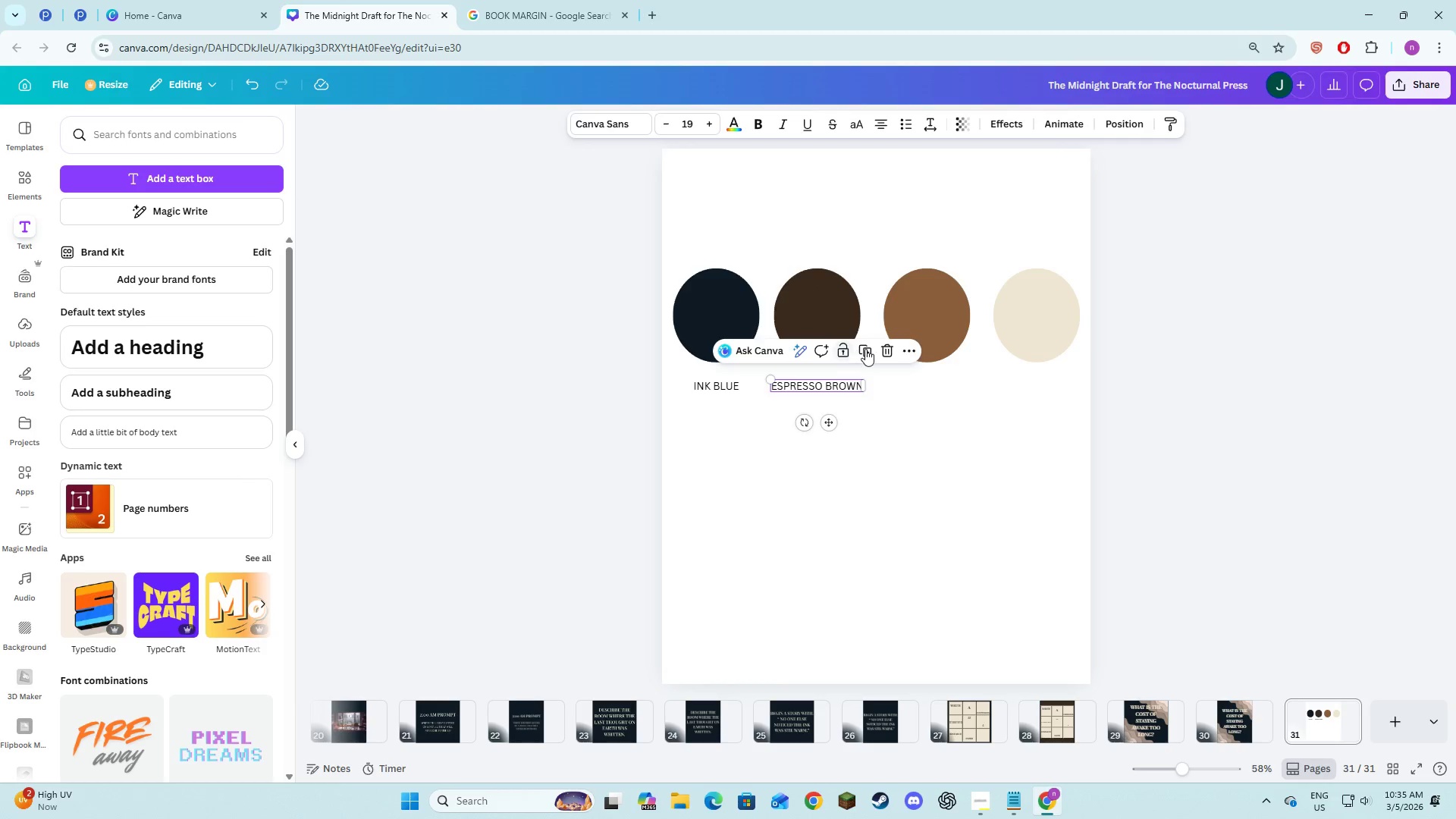 
left_click([866, 349])
 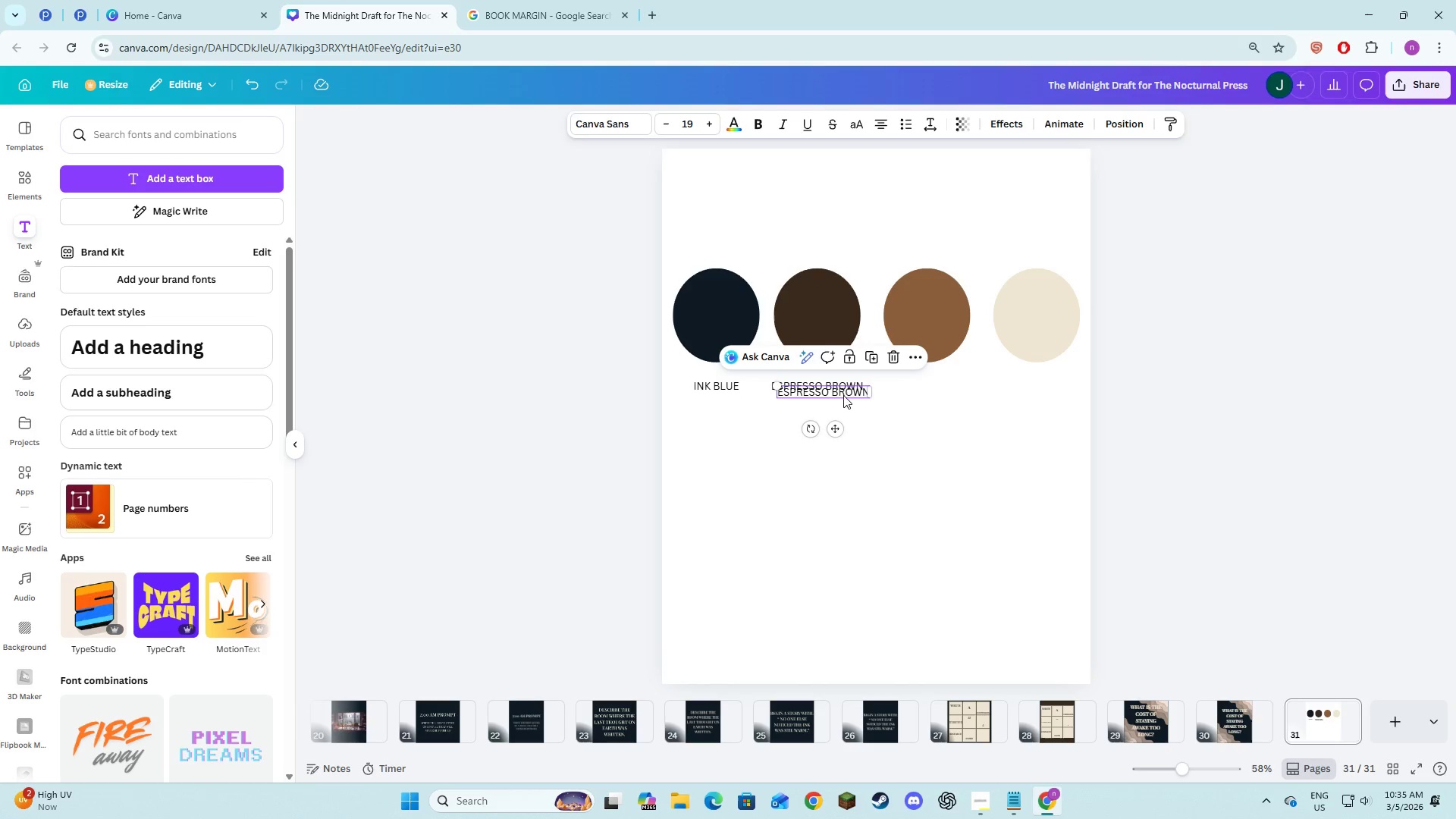 
left_click_drag(start_coordinate=[843, 395], to_coordinate=[947, 389])
 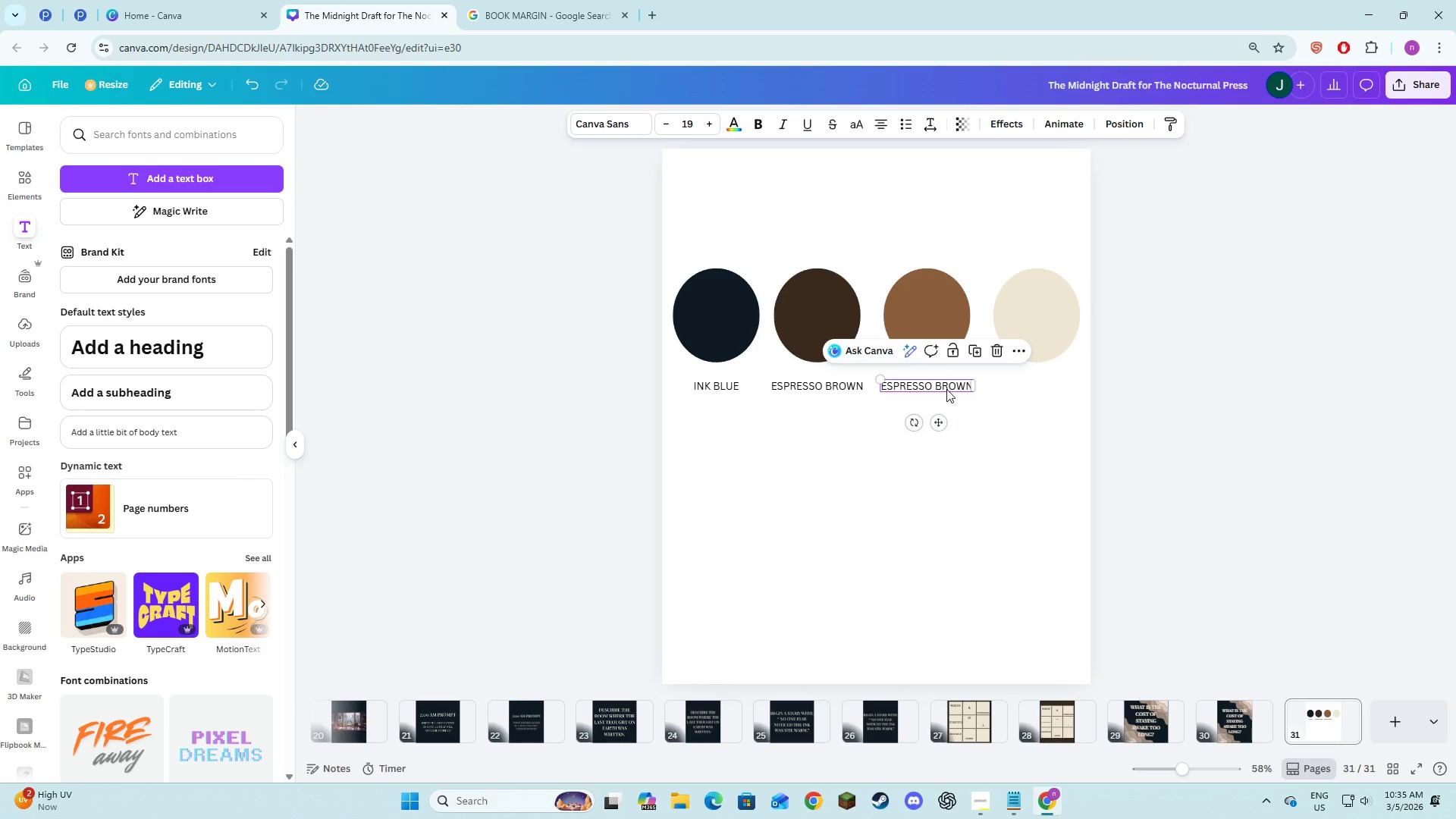 
left_click([946, 389])
 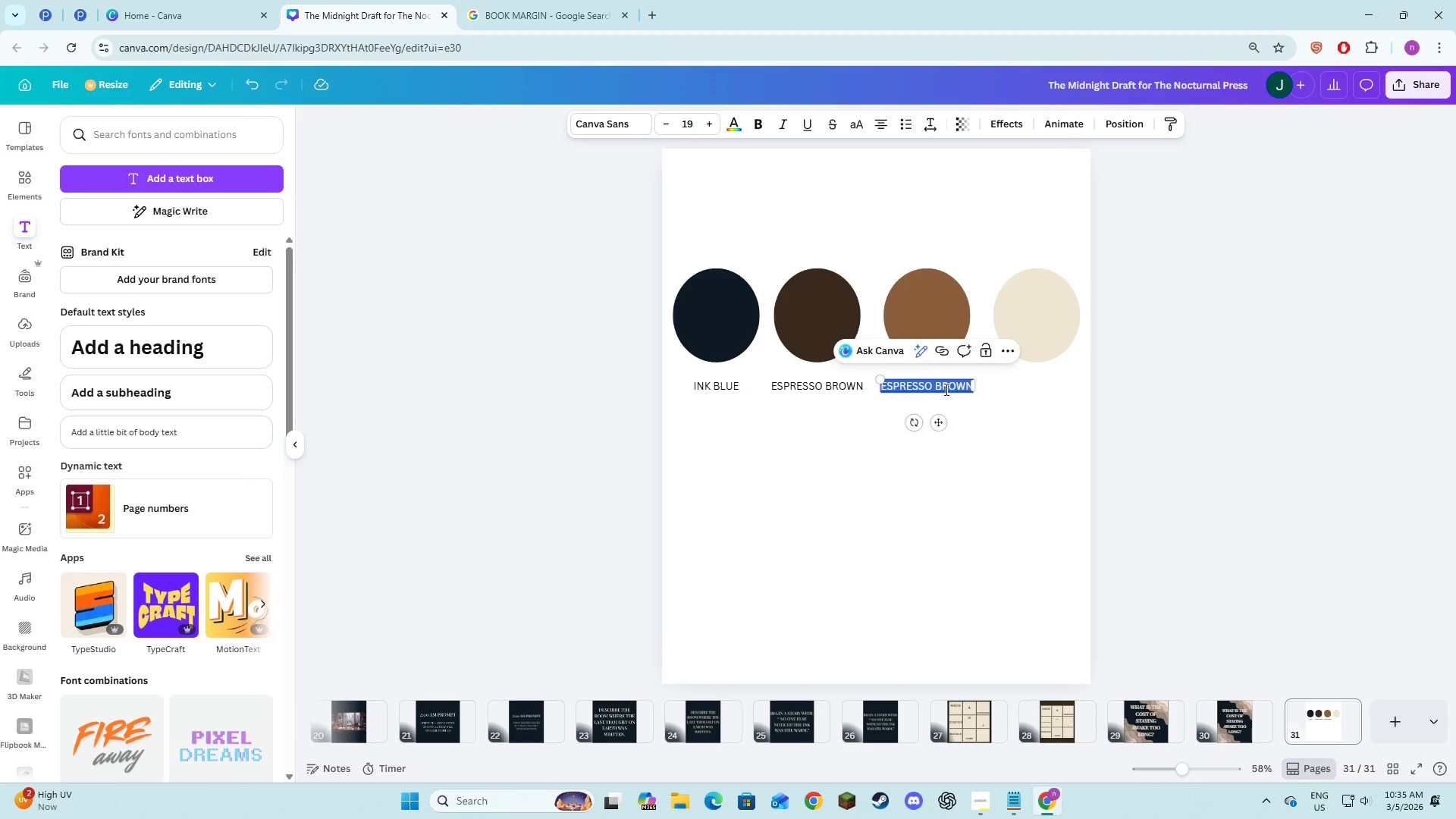 
key(Alt+AltLeft)
 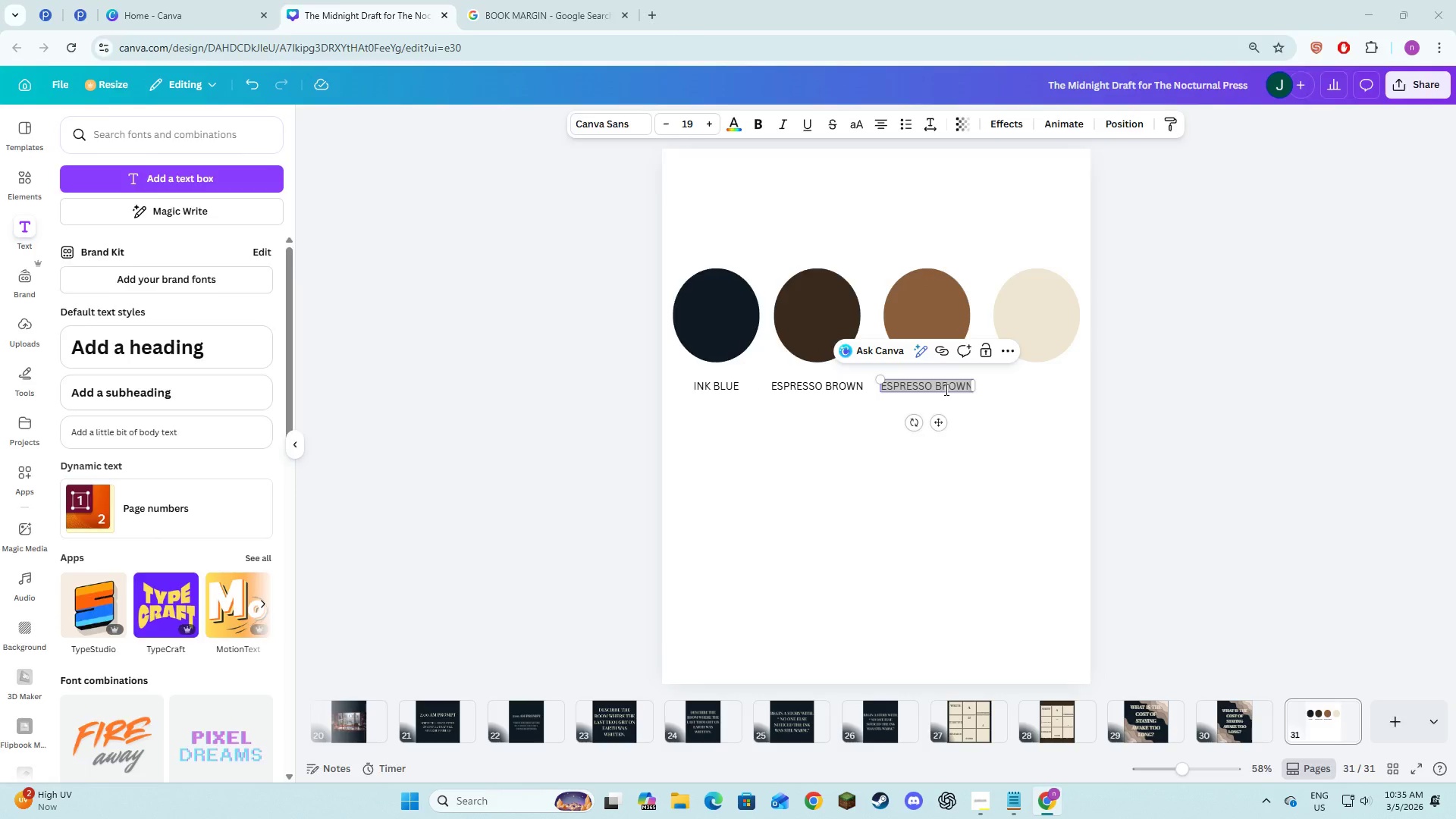 
key(Alt+Tab)
 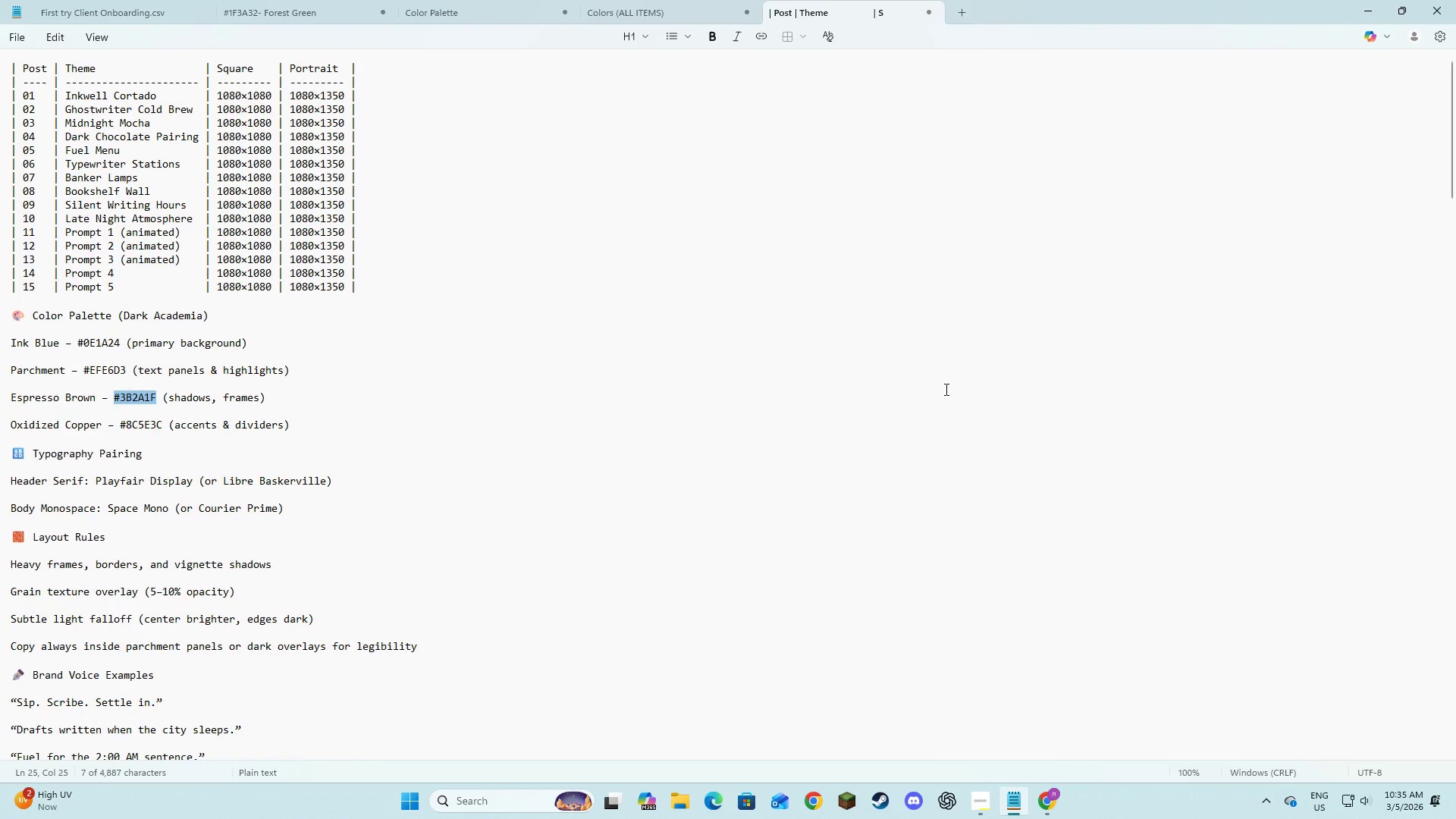 
key(Alt+AltLeft)
 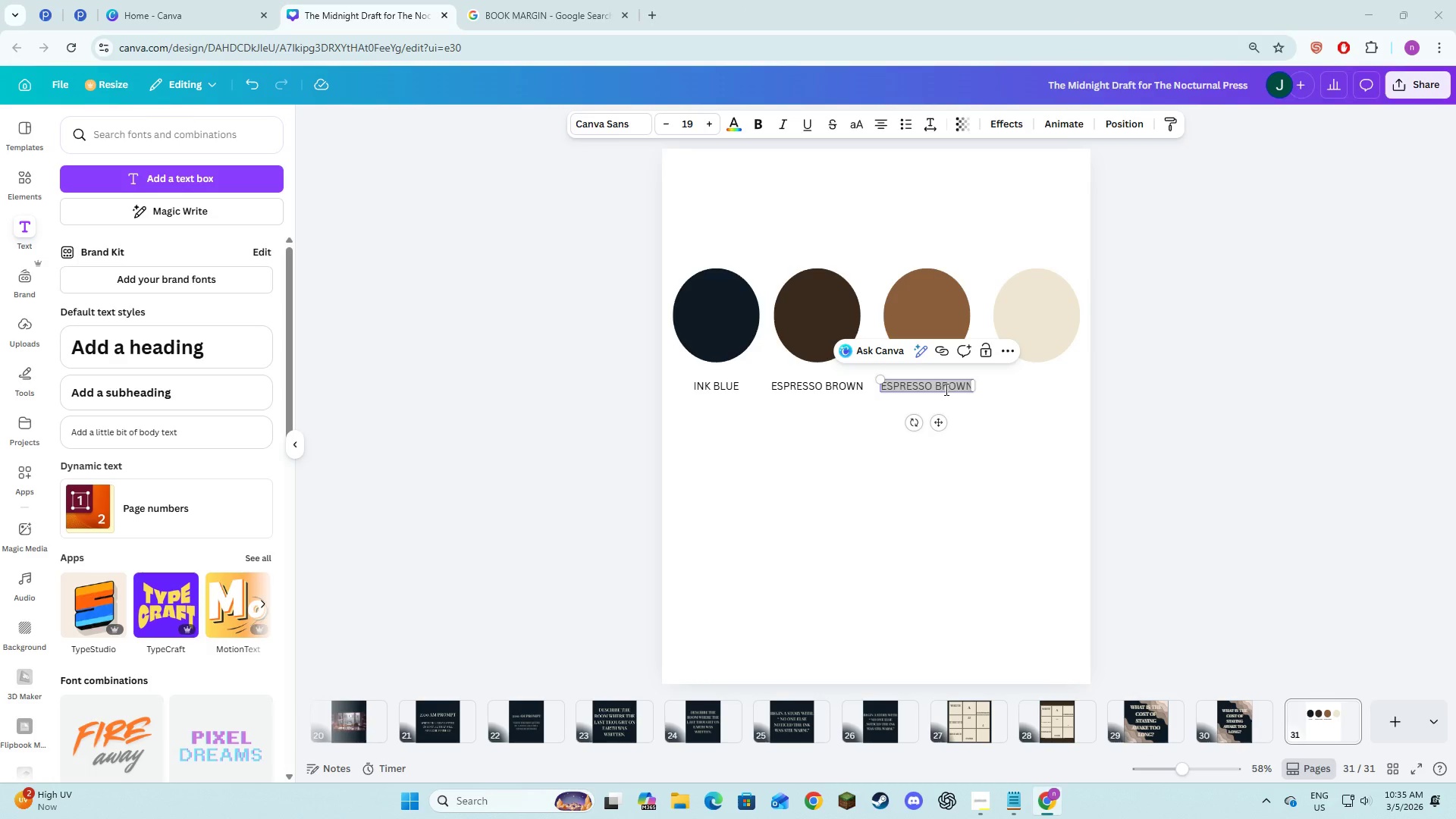 
key(Tab)
type(oxidized copper)
 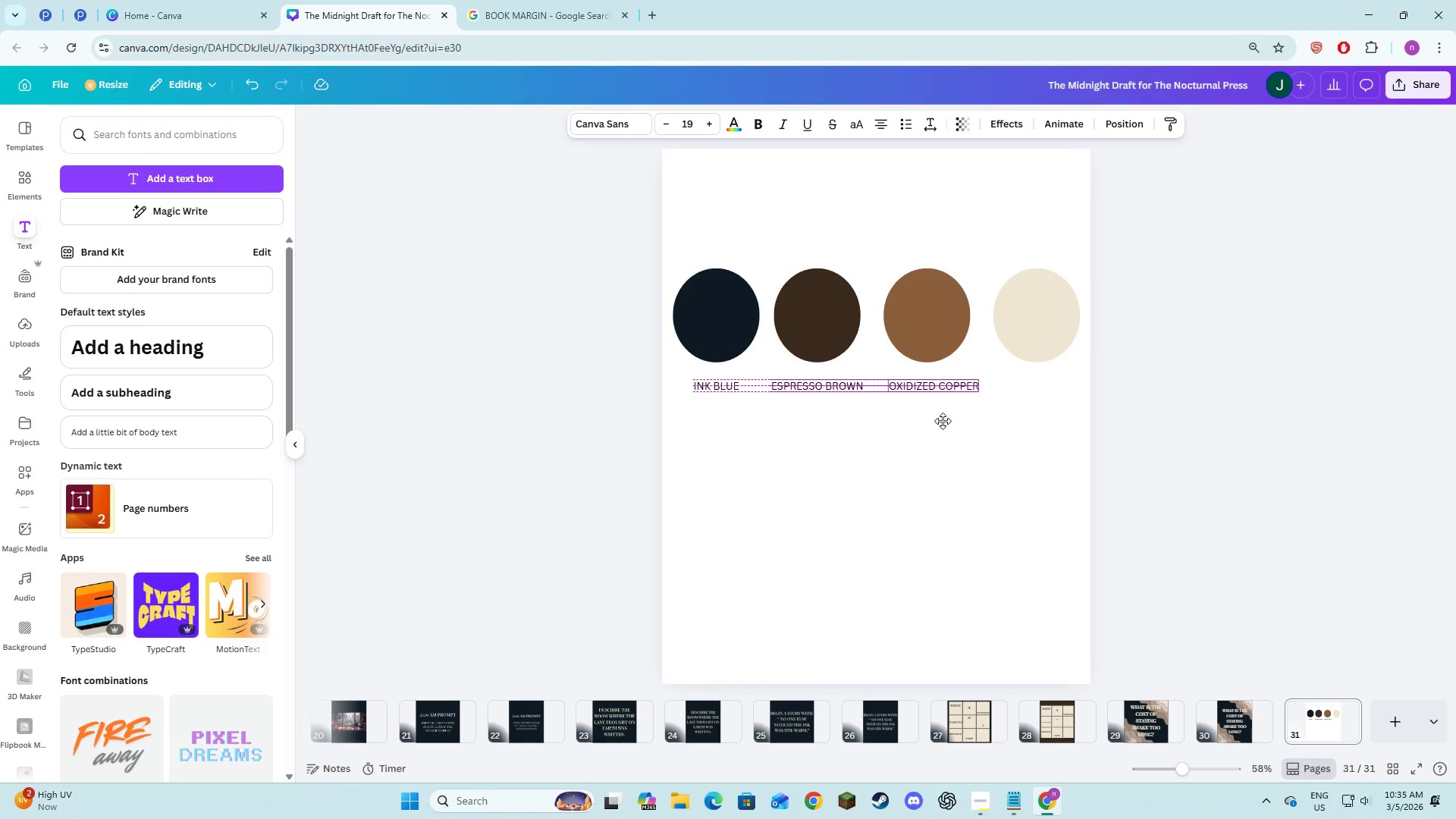 
wait(5.17)
 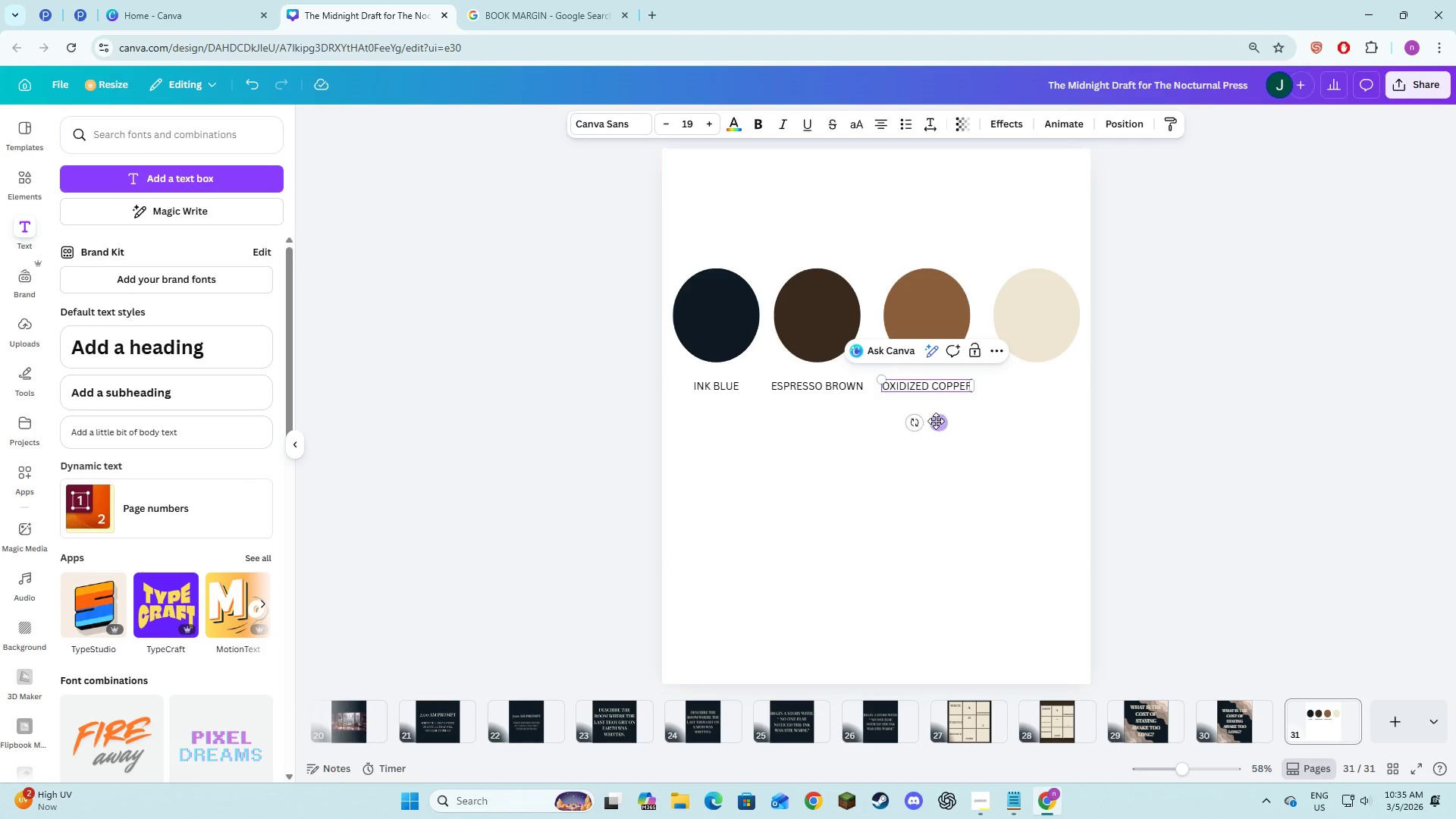 
left_click([936, 421])
 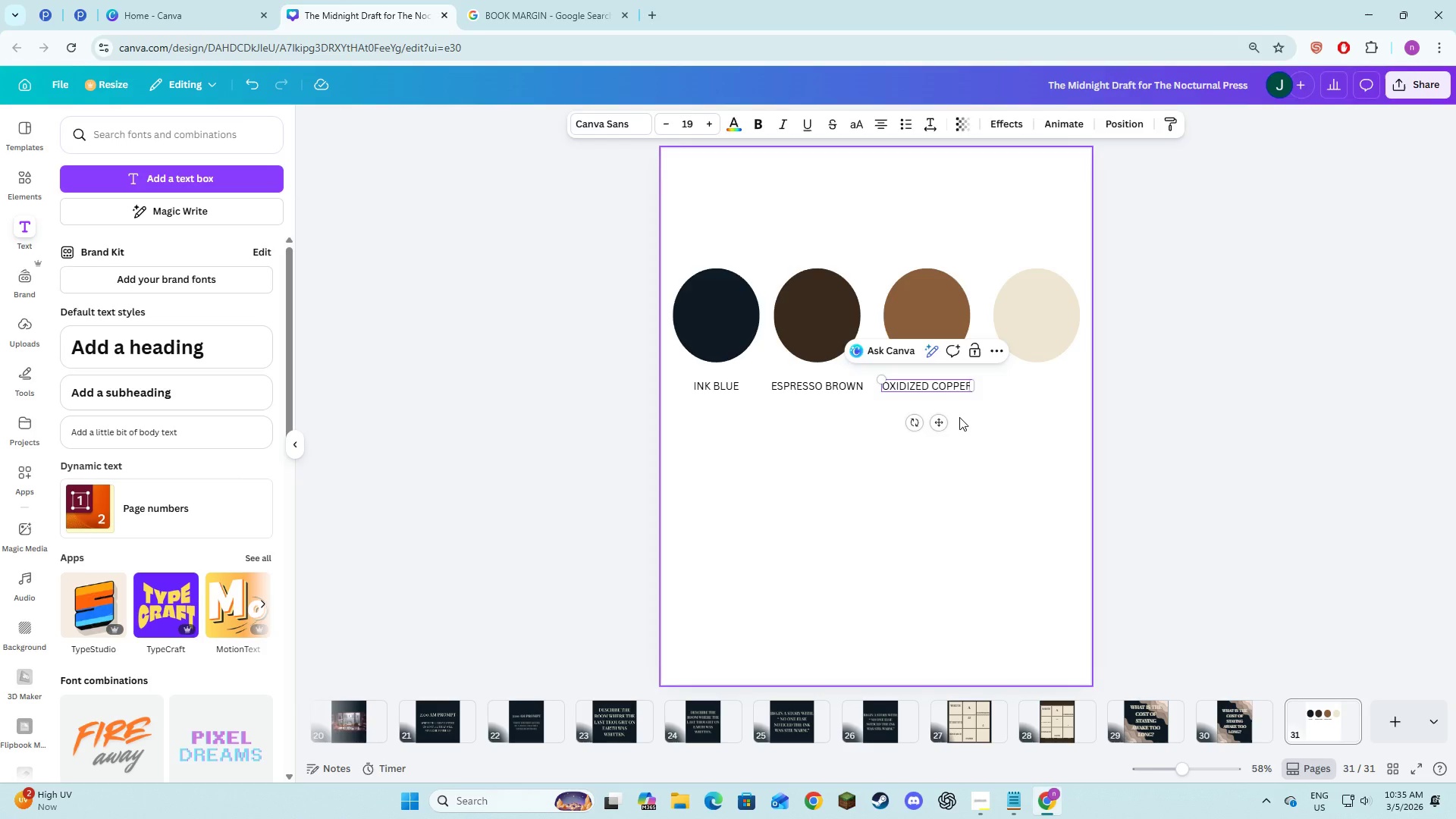 
double_click([948, 385])
 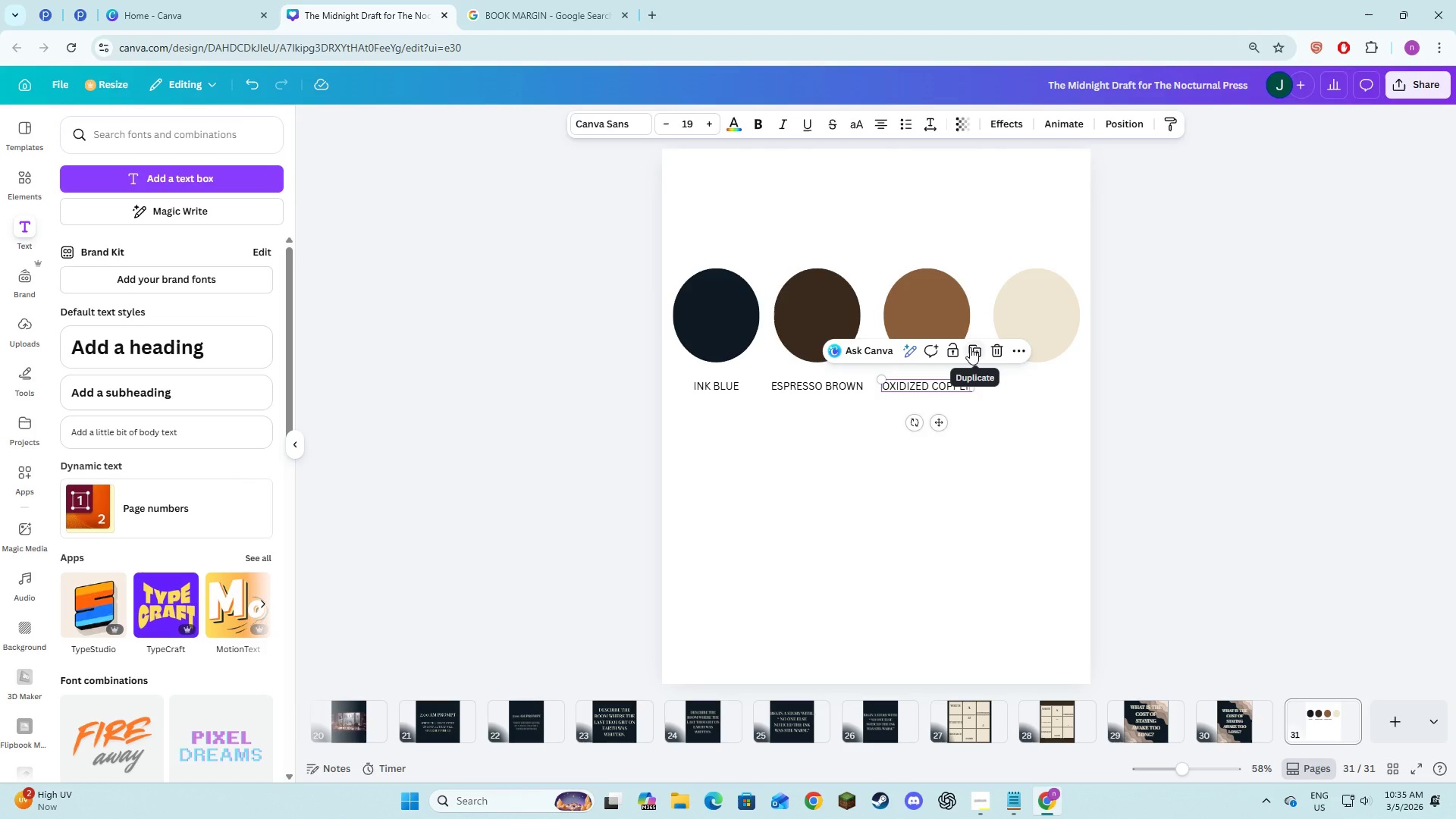 
left_click([971, 350])
 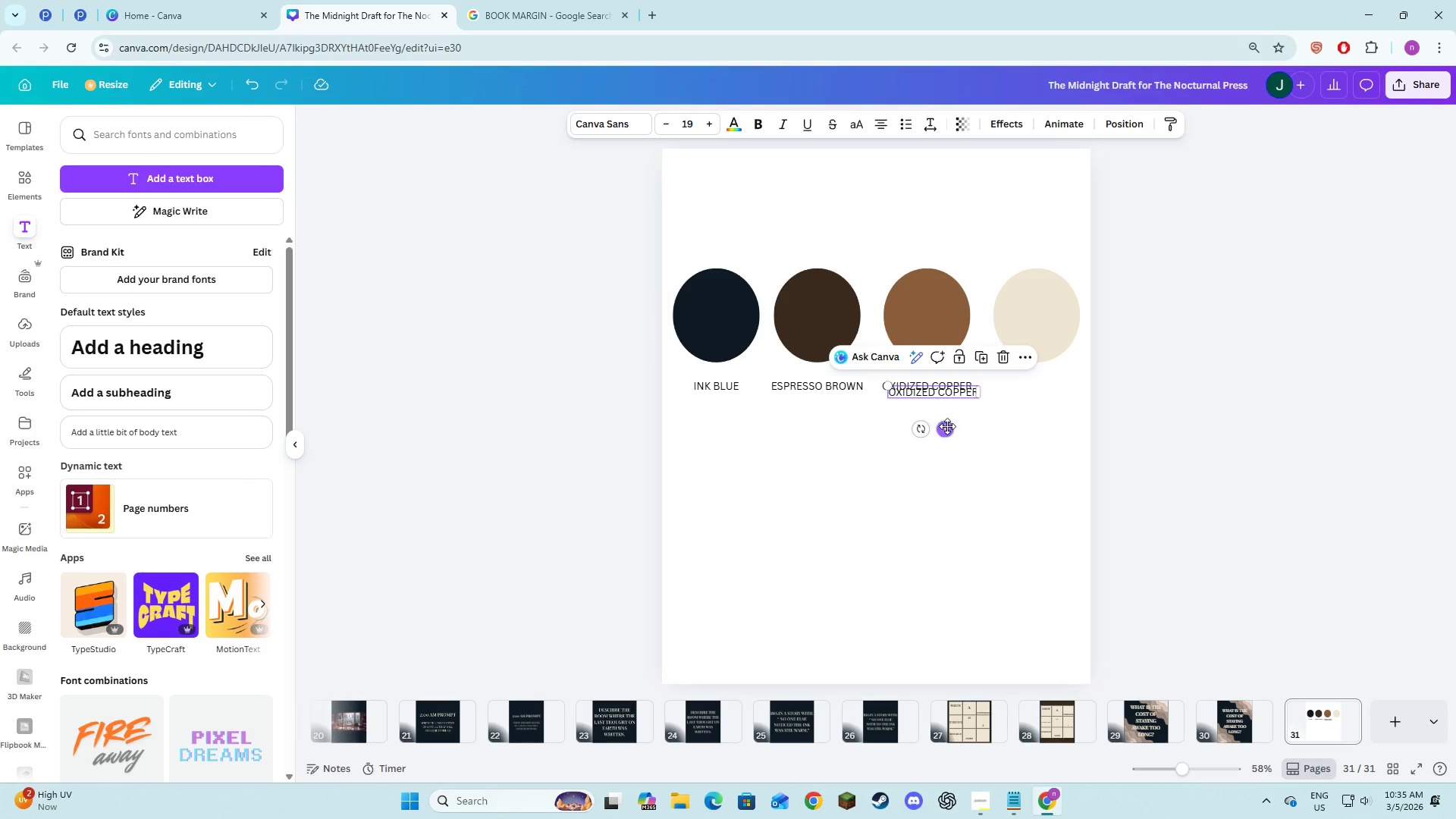 
left_click_drag(start_coordinate=[948, 427], to_coordinate=[1049, 418])
 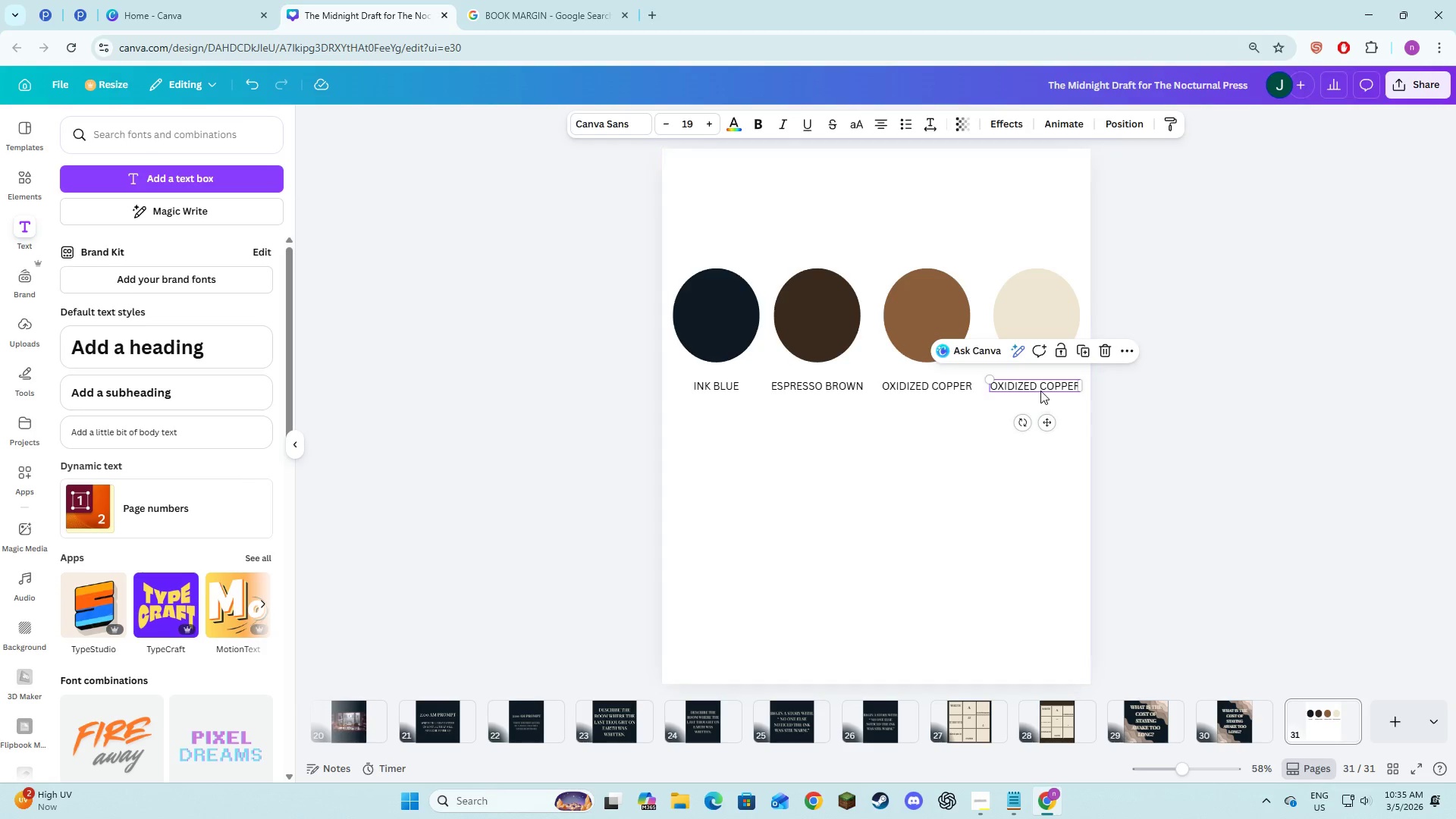 
left_click([1040, 391])
 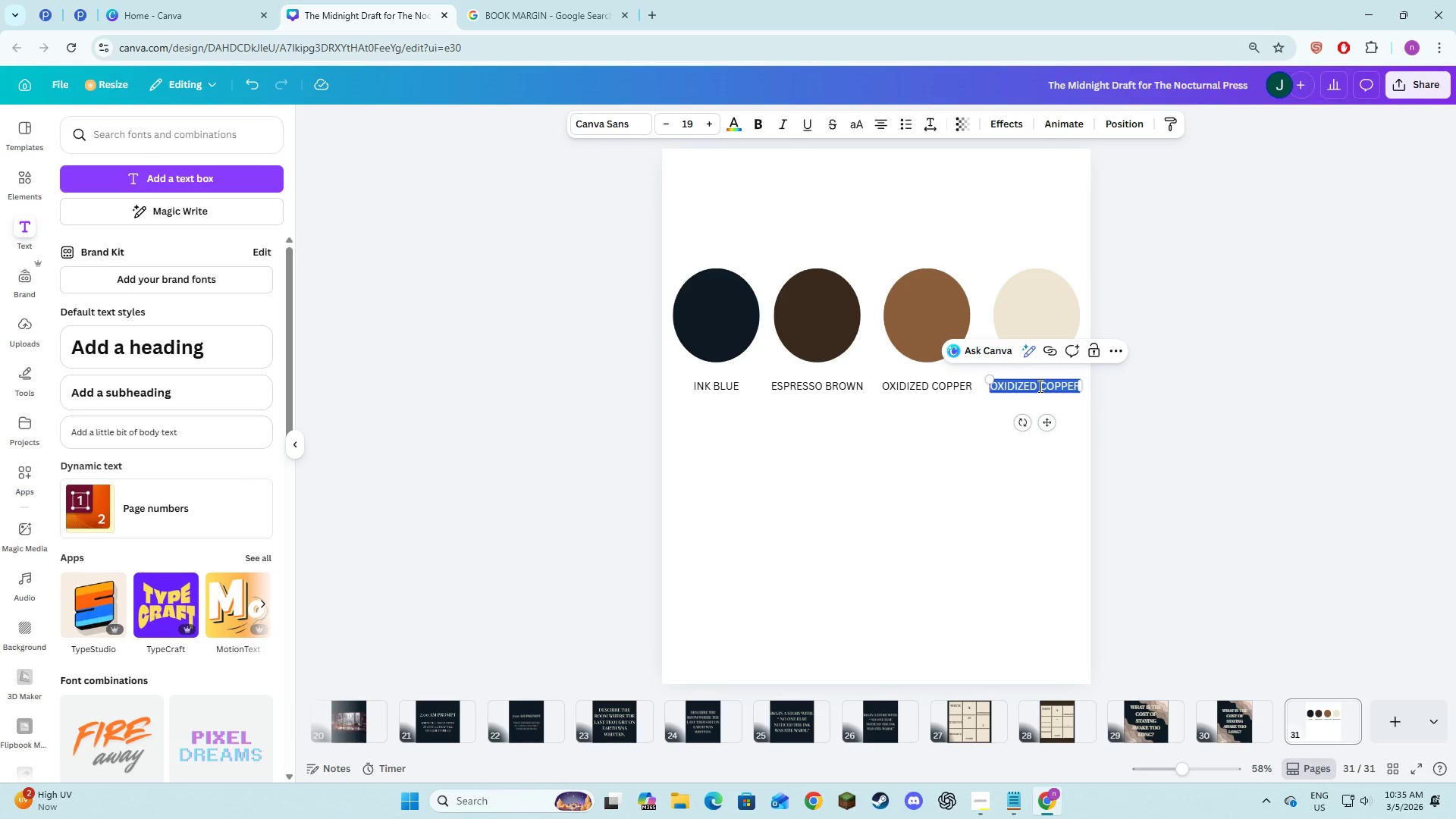 
key(Alt+AltLeft)
 